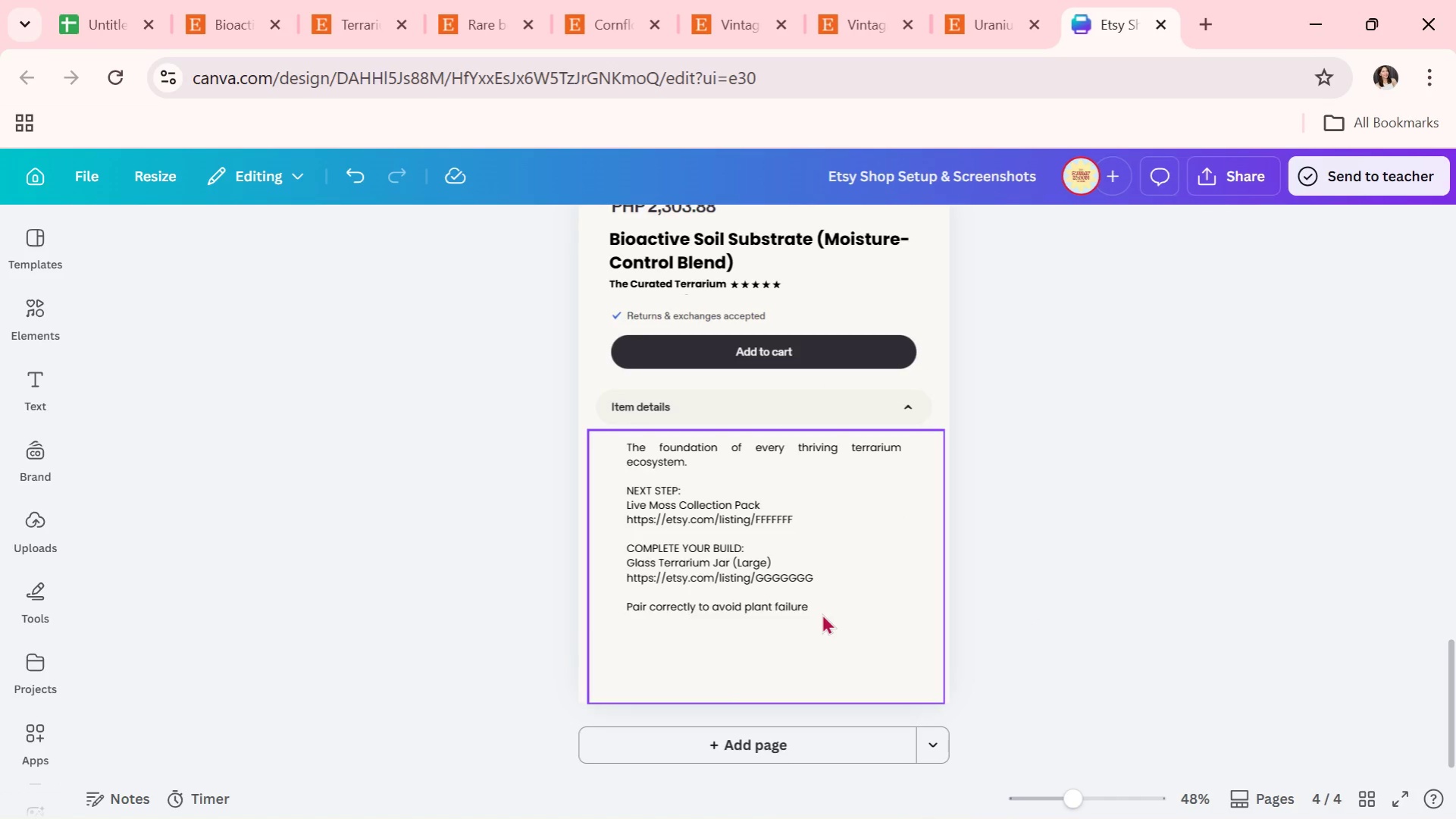 
double_click([822, 612])
 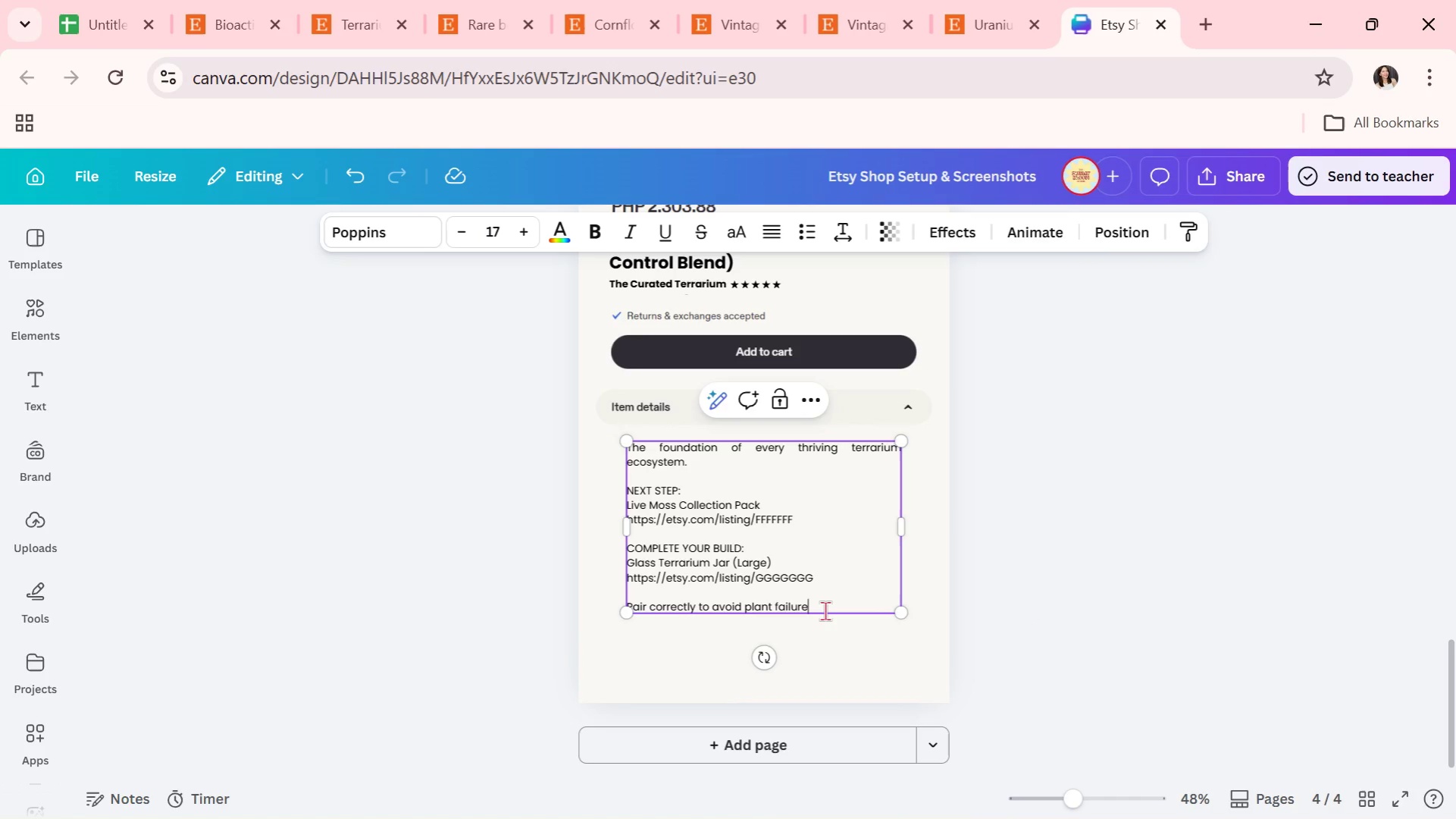 
key(Period)
 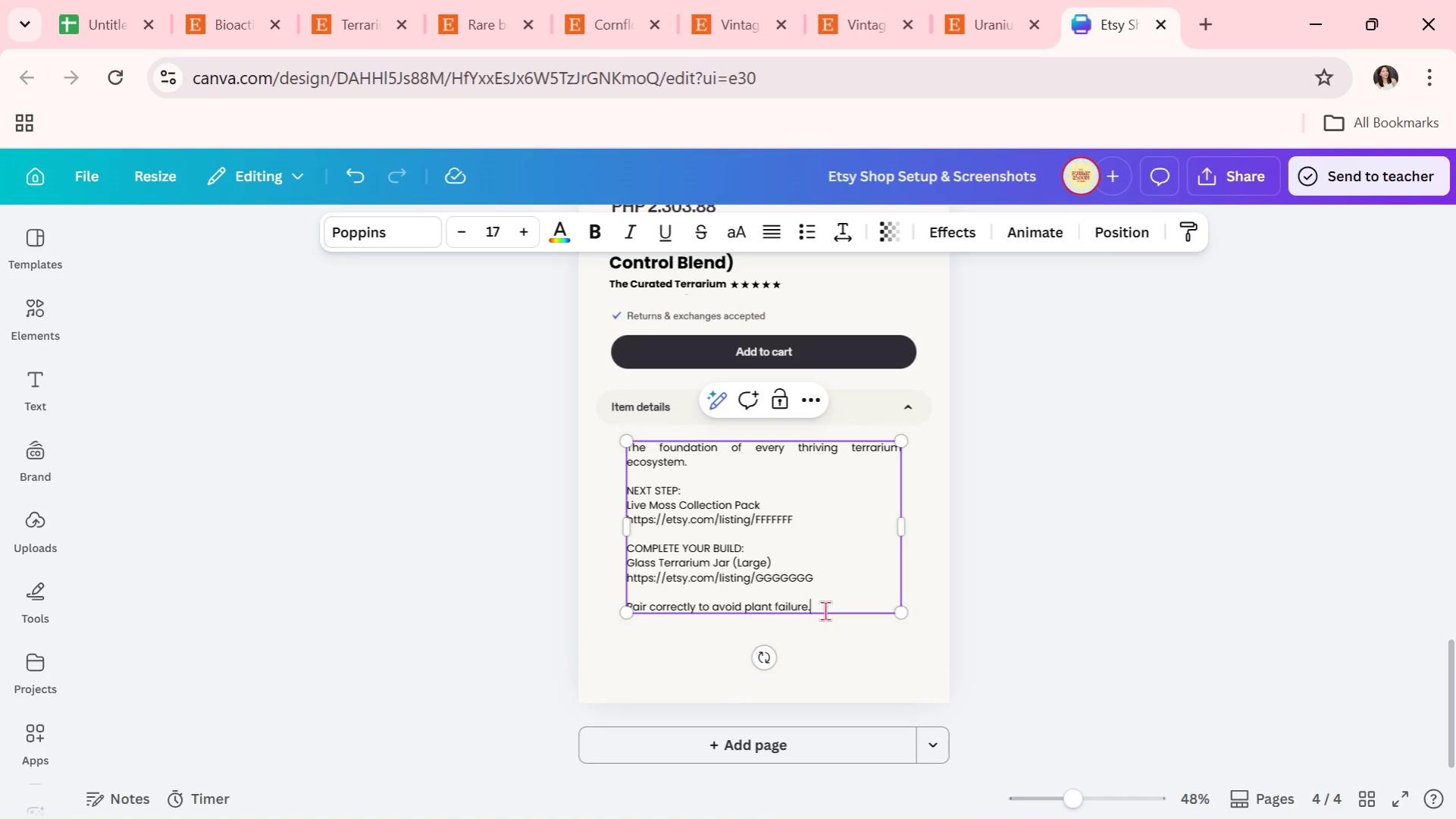 
key(Enter)
 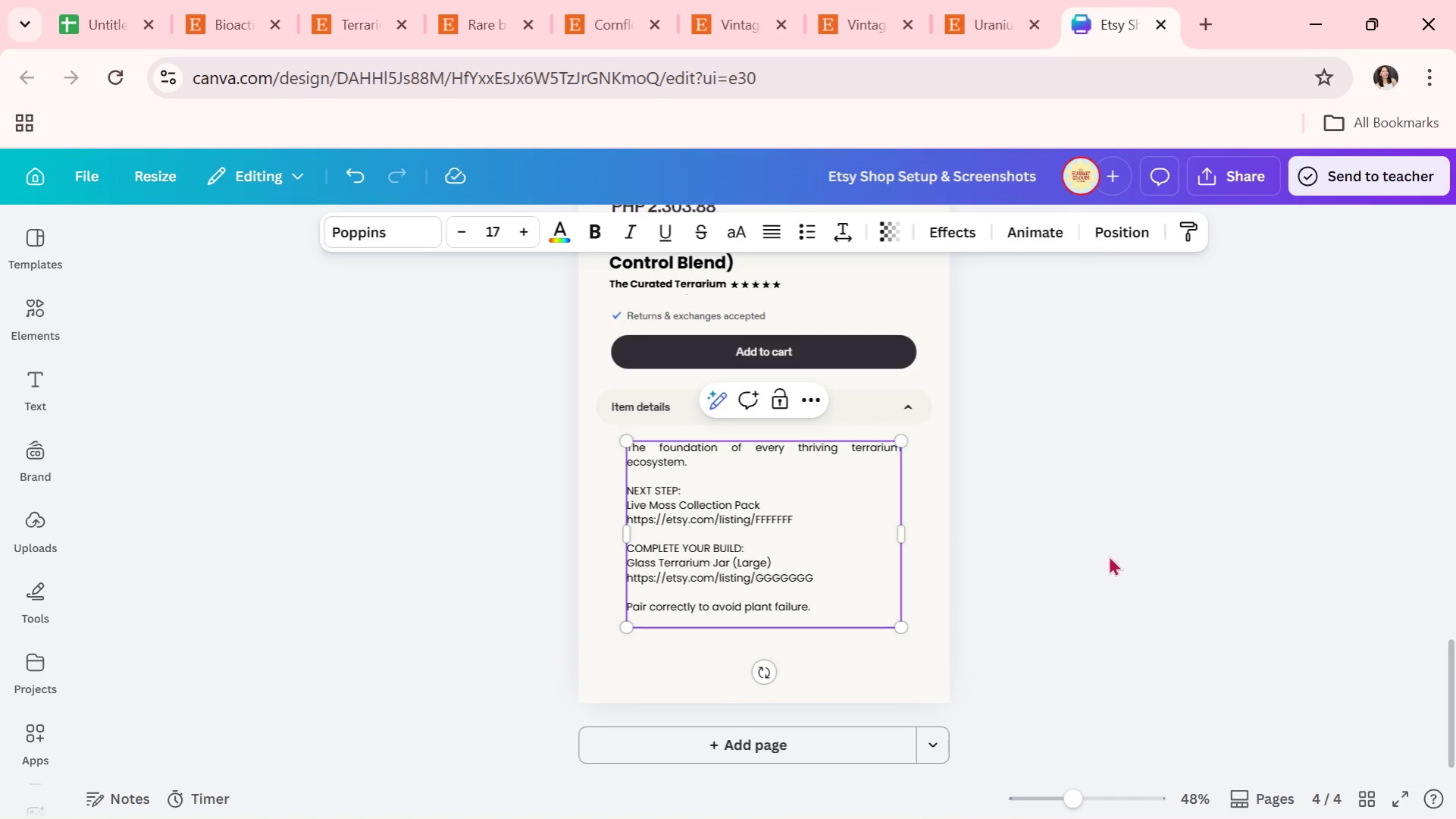 
key(Backspace)
 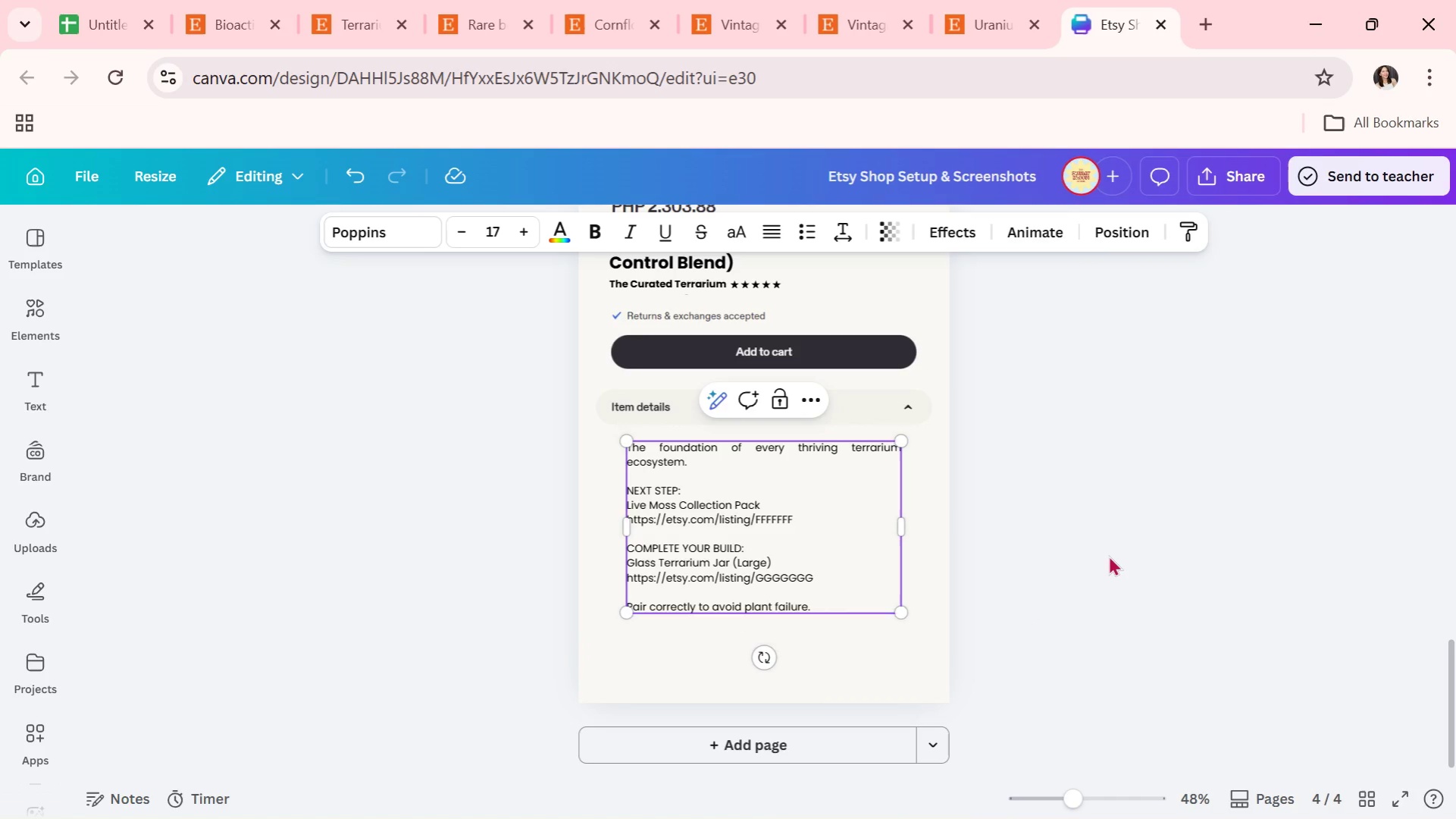 
key(Enter)
 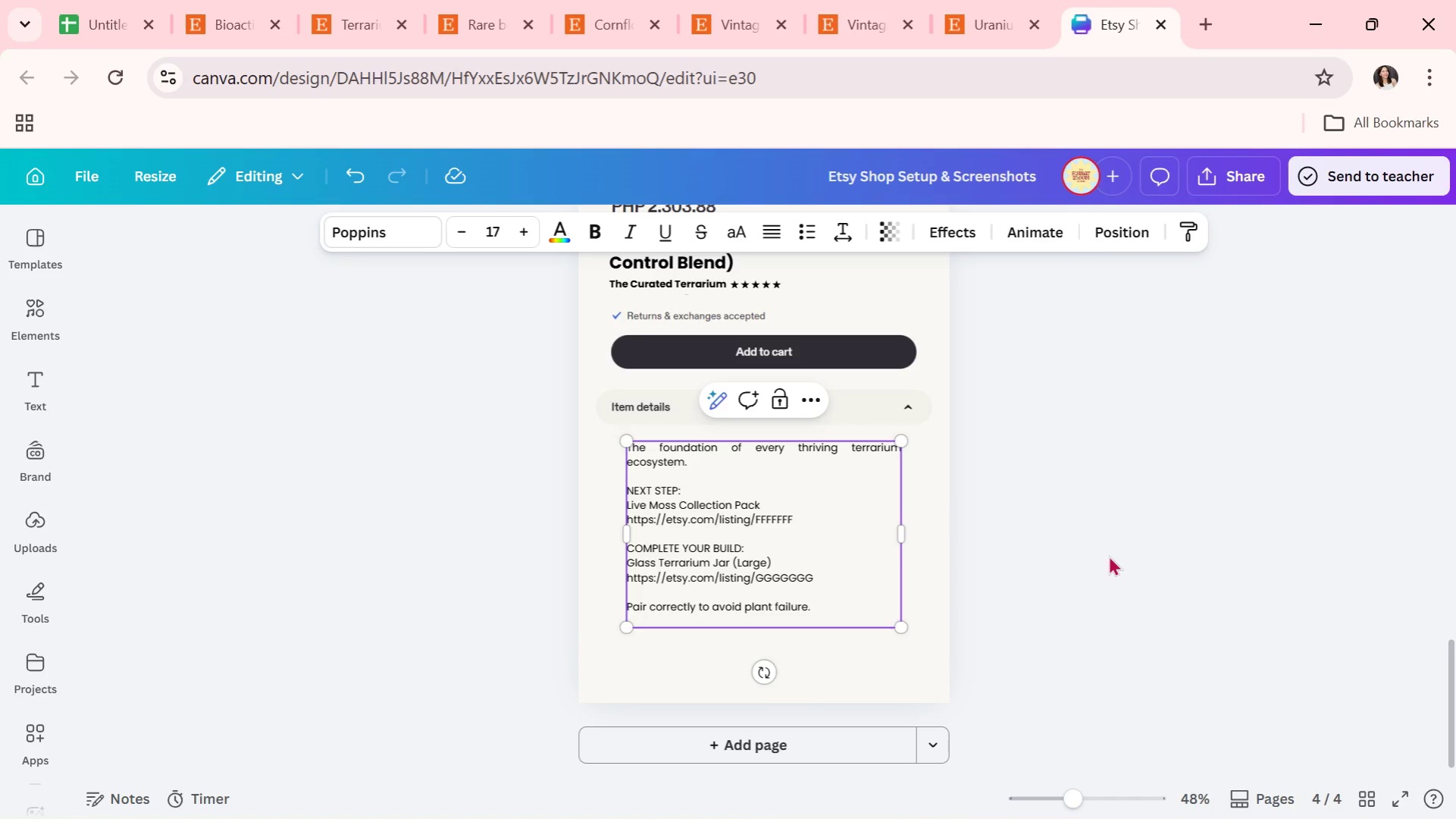 
key(Backspace)
 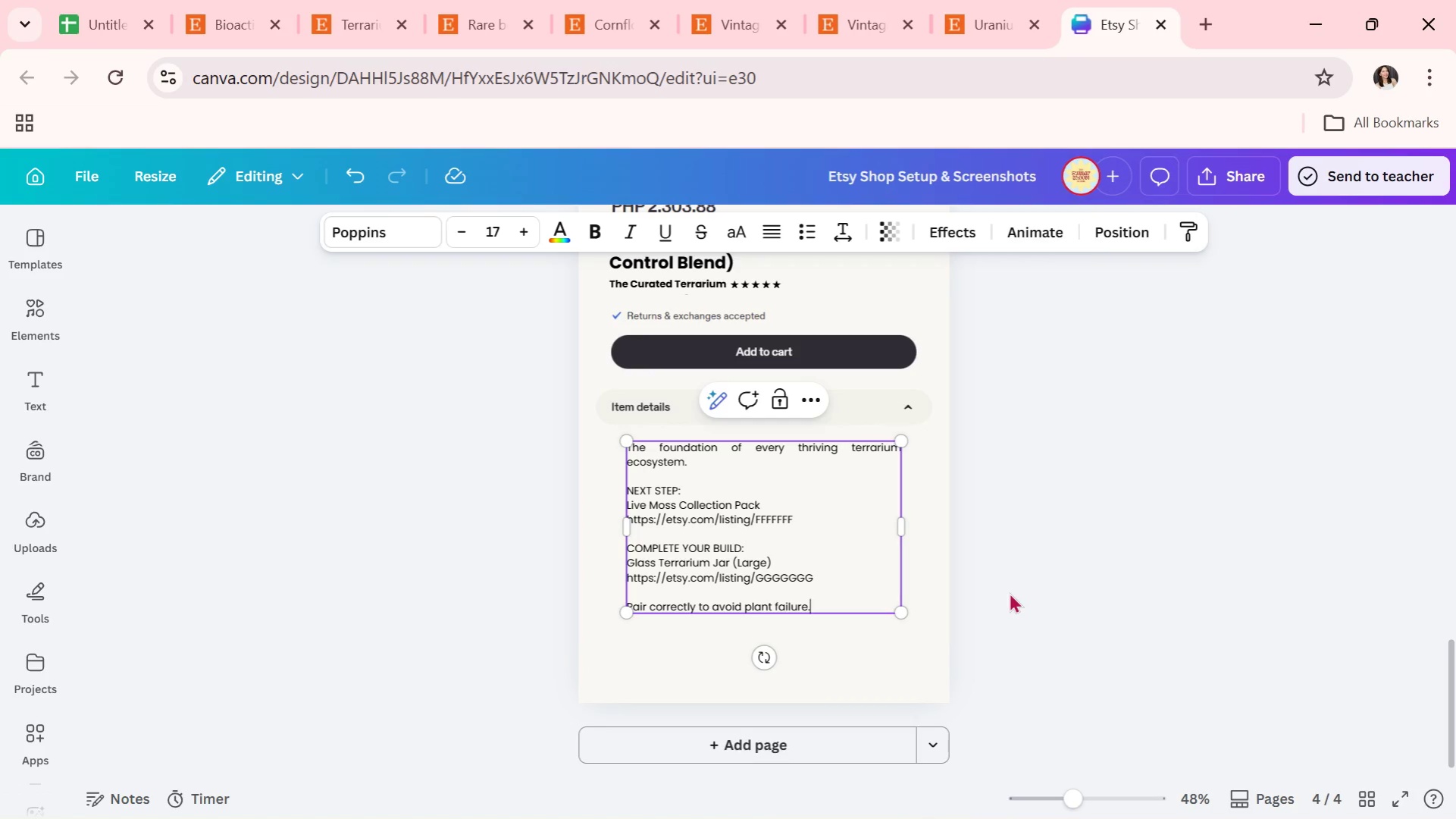 
double_click([1010, 592])
 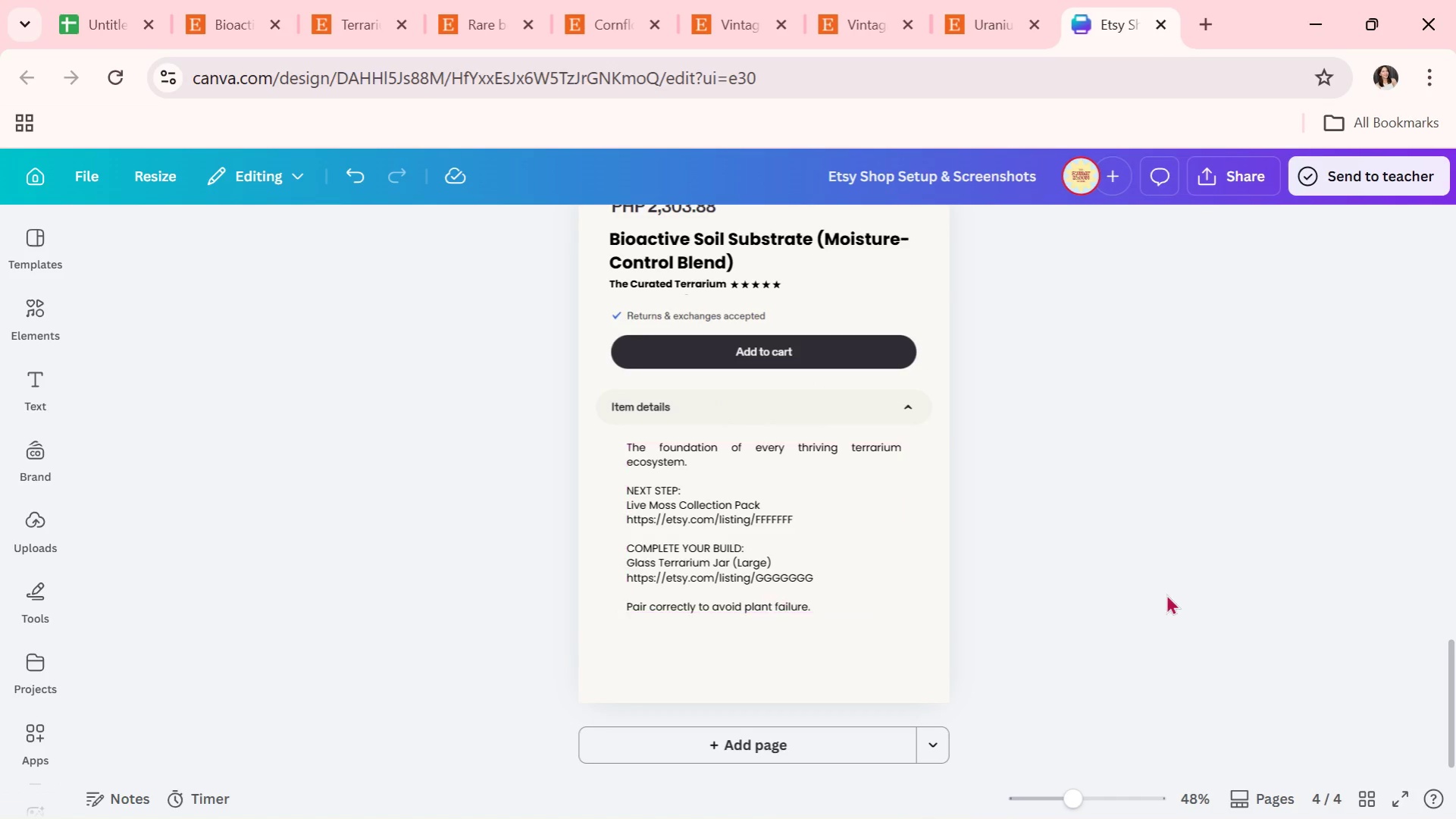 
scroll: coordinate [1183, 628], scroll_direction: up, amount: 4.0
 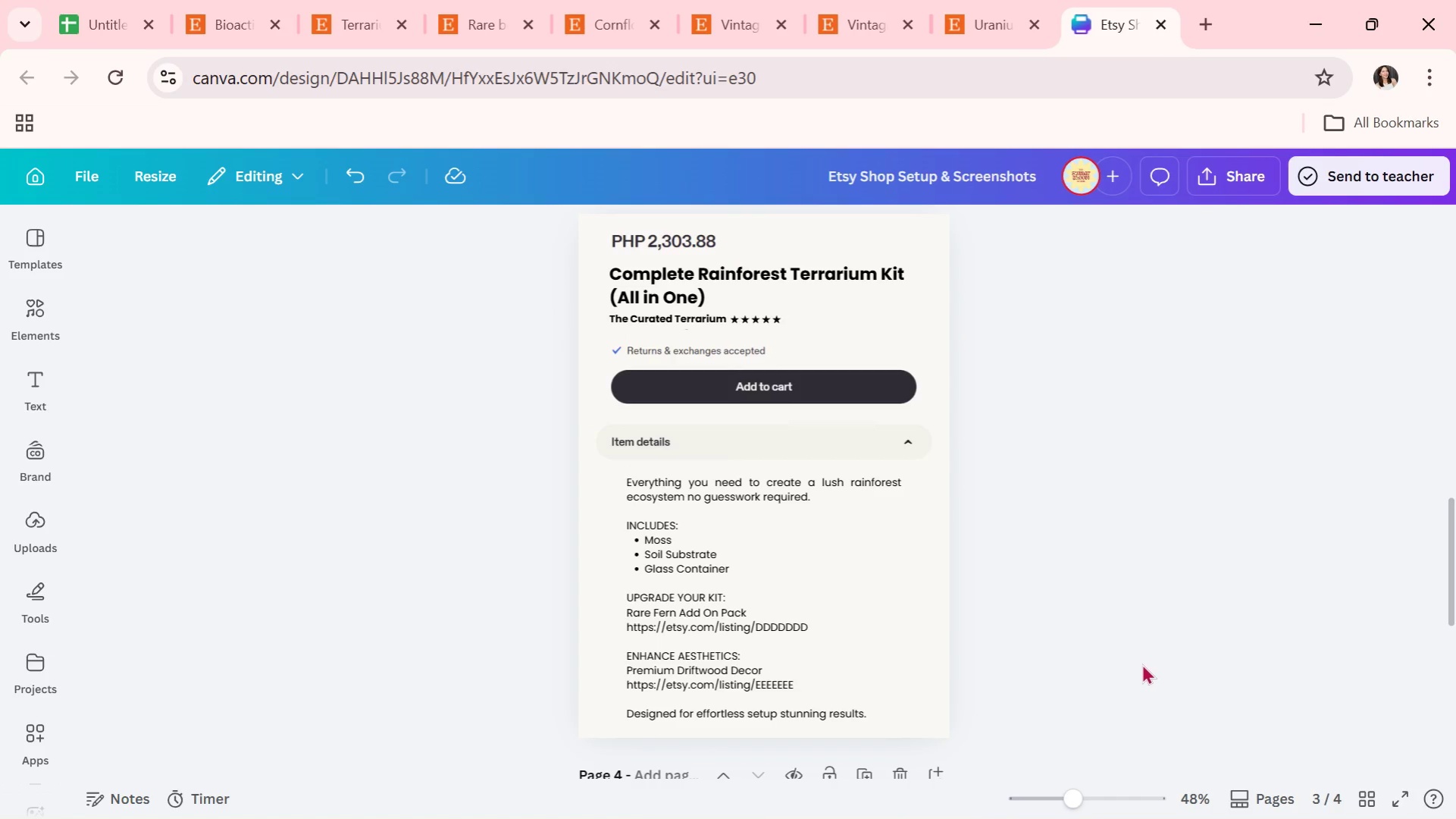 
left_click([776, 613])
 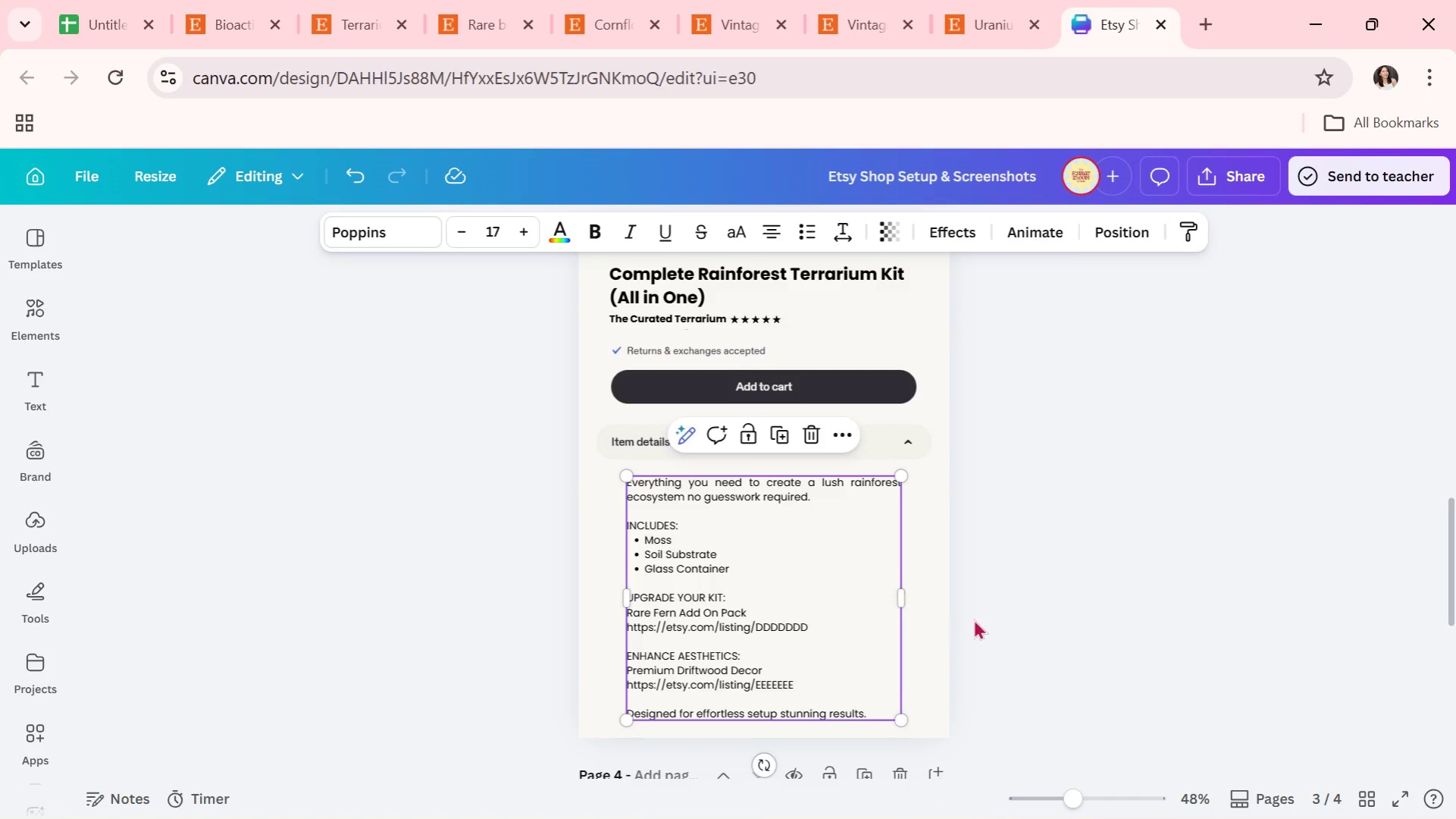 
scroll: coordinate [973, 619], scroll_direction: up, amount: 4.0
 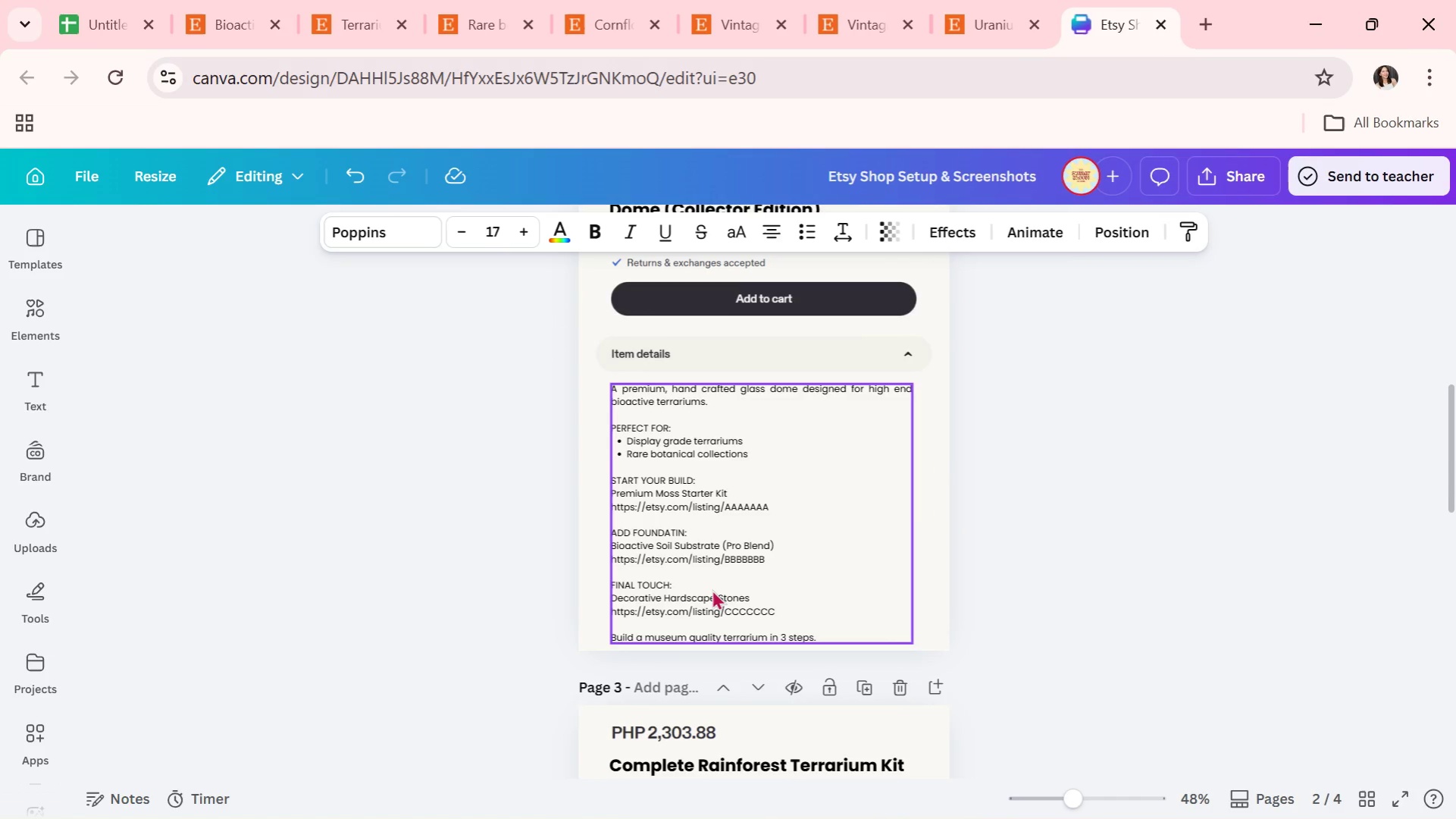 
left_click([712, 586])
 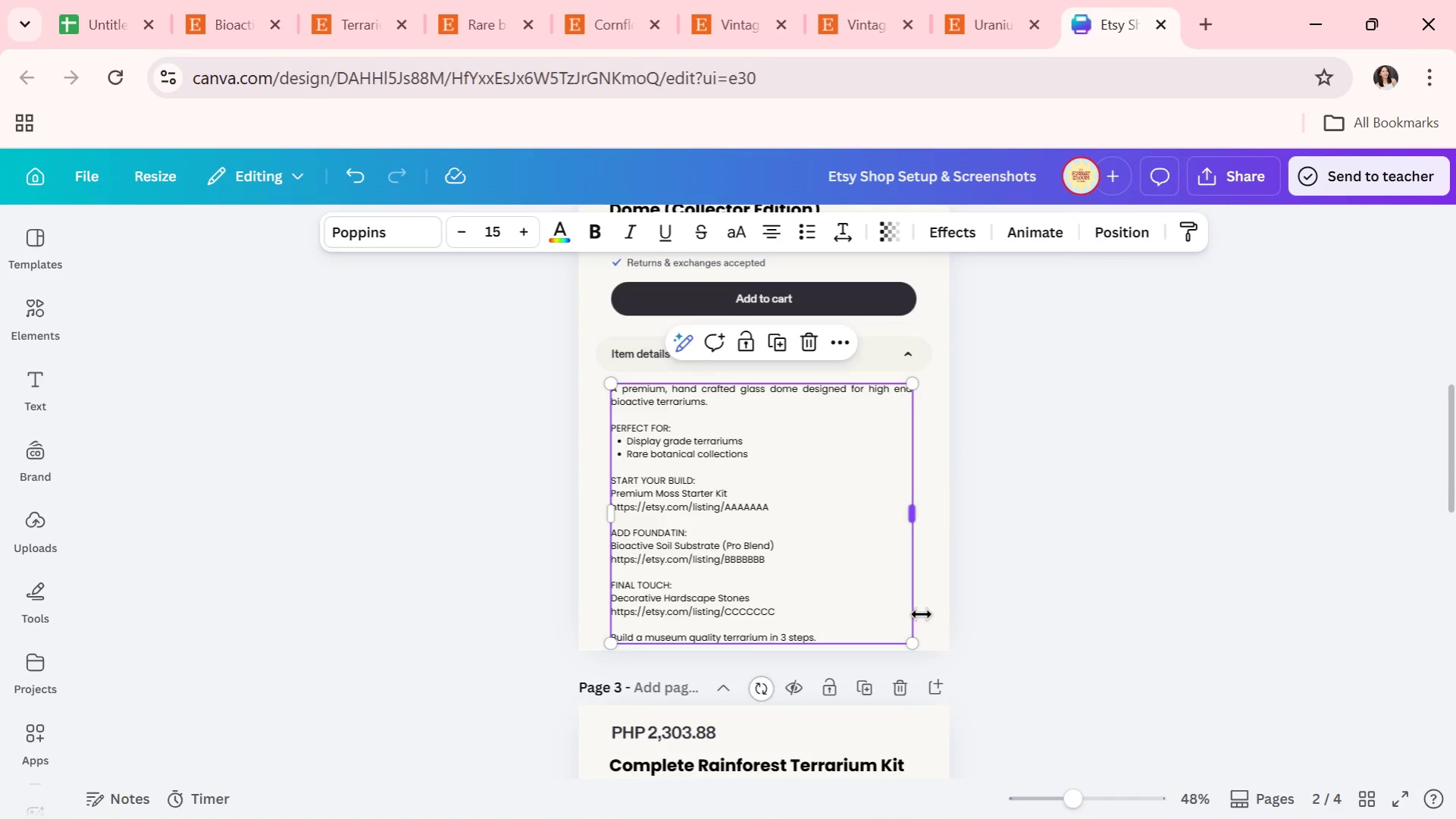 
wait(5.08)
 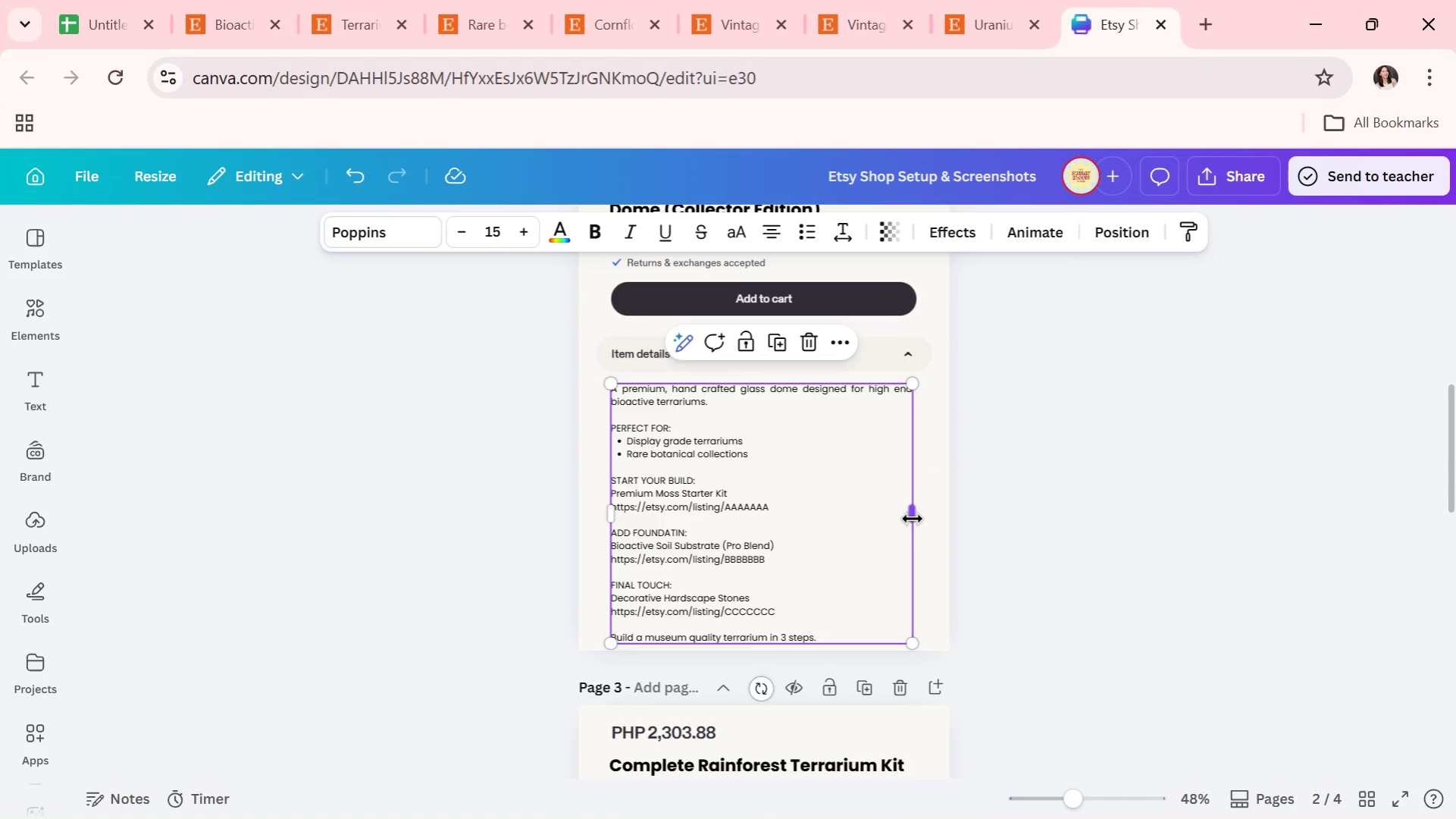 
double_click([794, 613])
 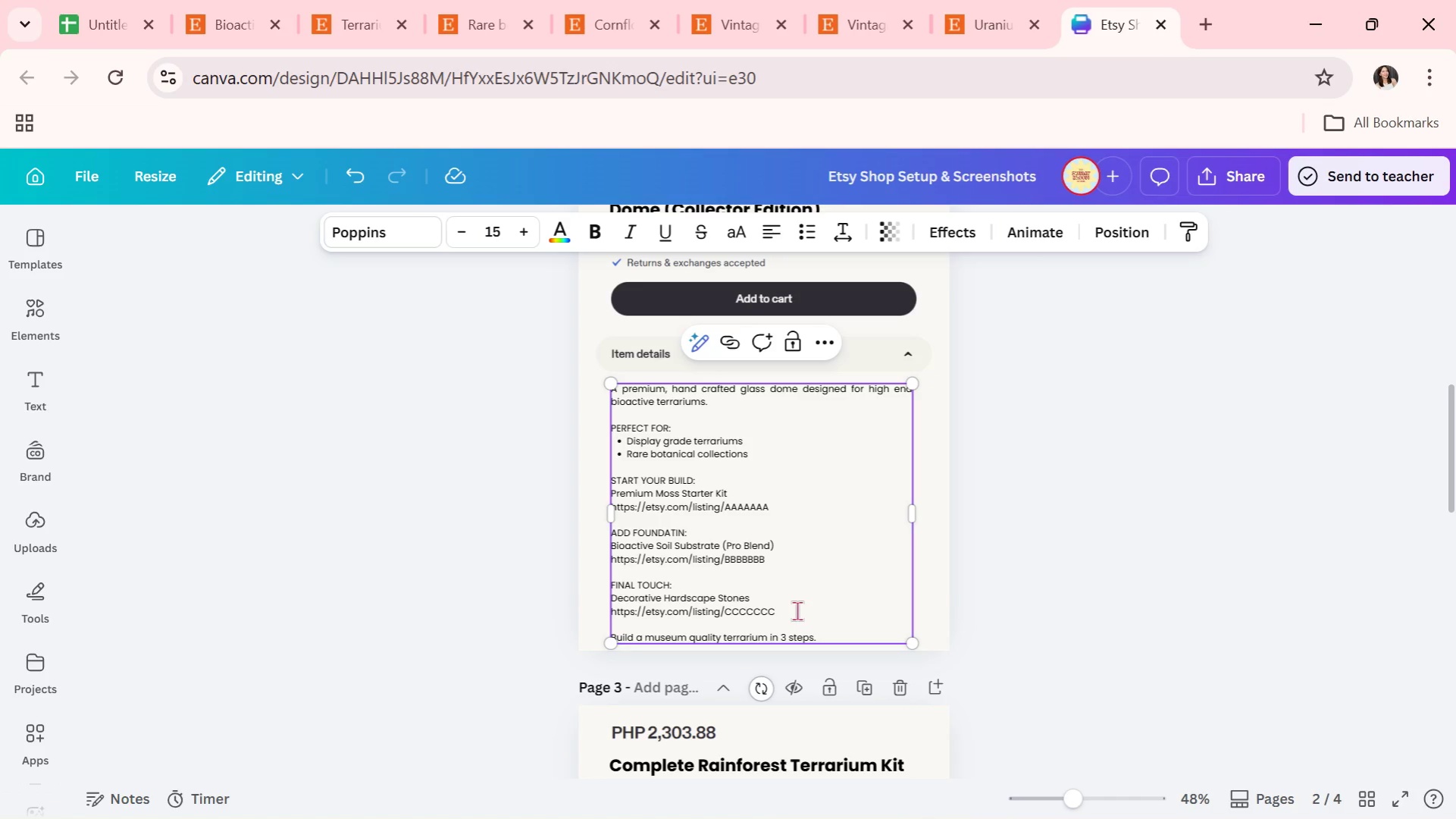 
left_click_drag(start_coordinate=[797, 610], to_coordinate=[612, 585])
 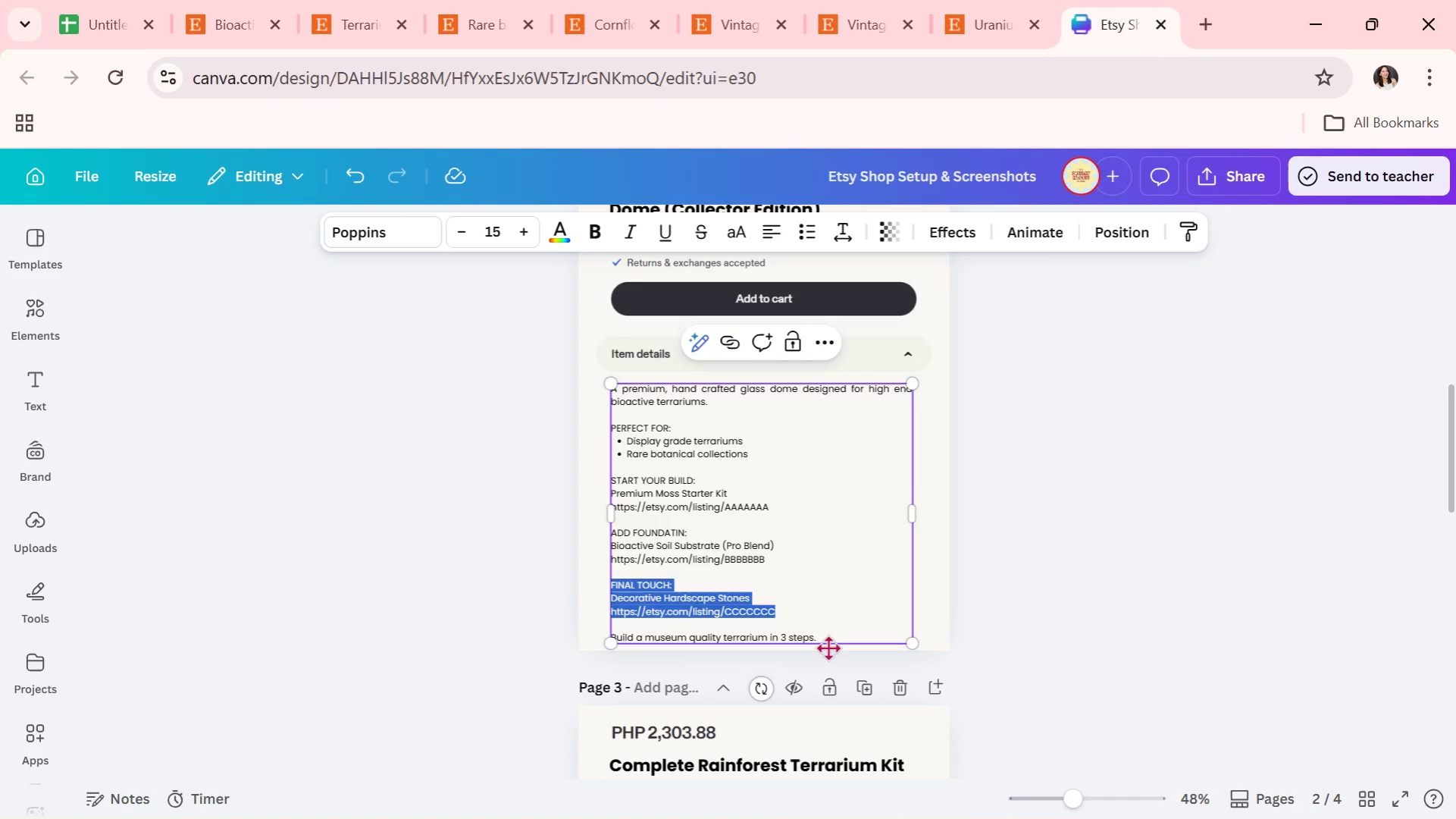 
key(Backspace)
 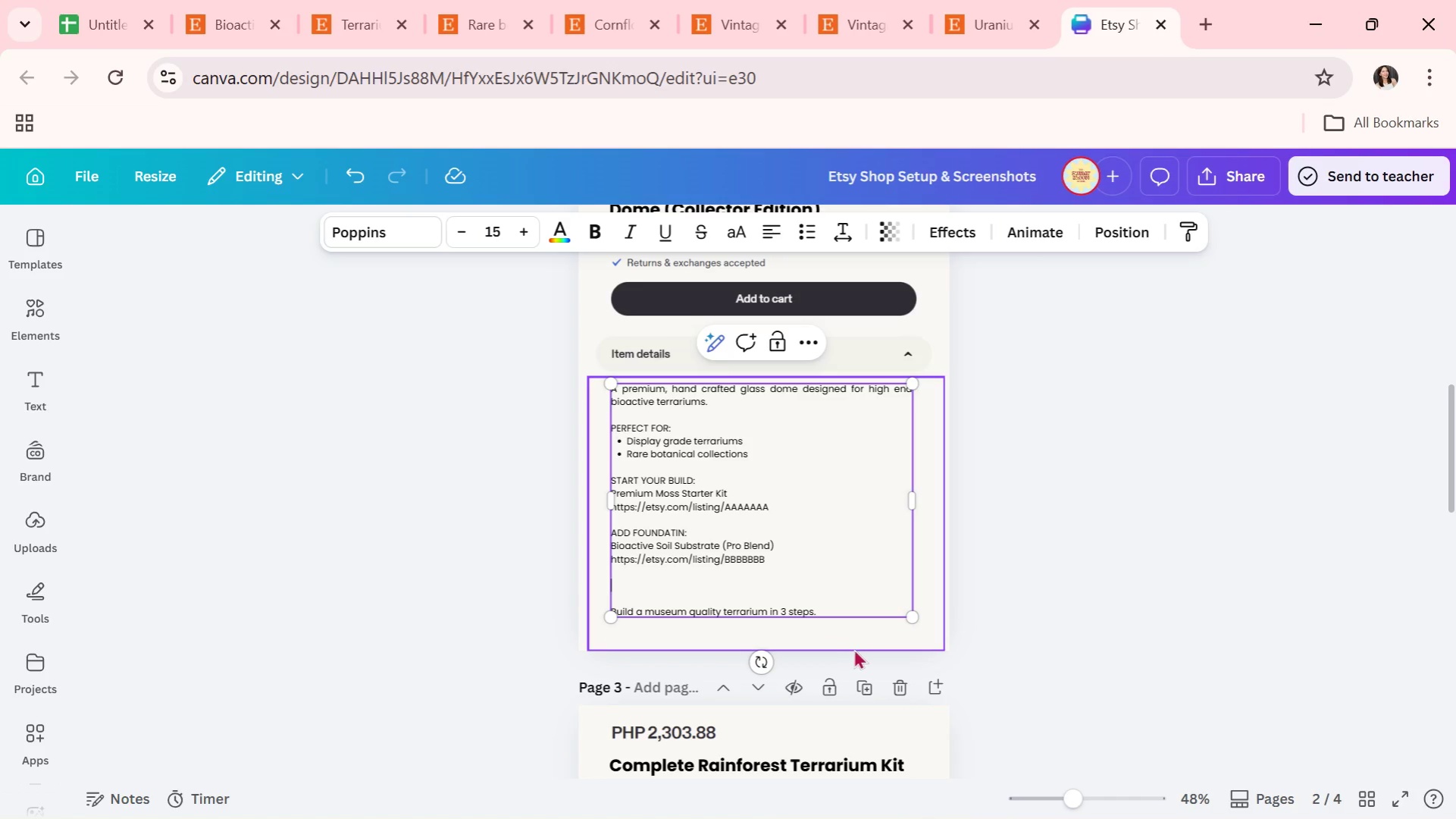 
key(Backspace)
 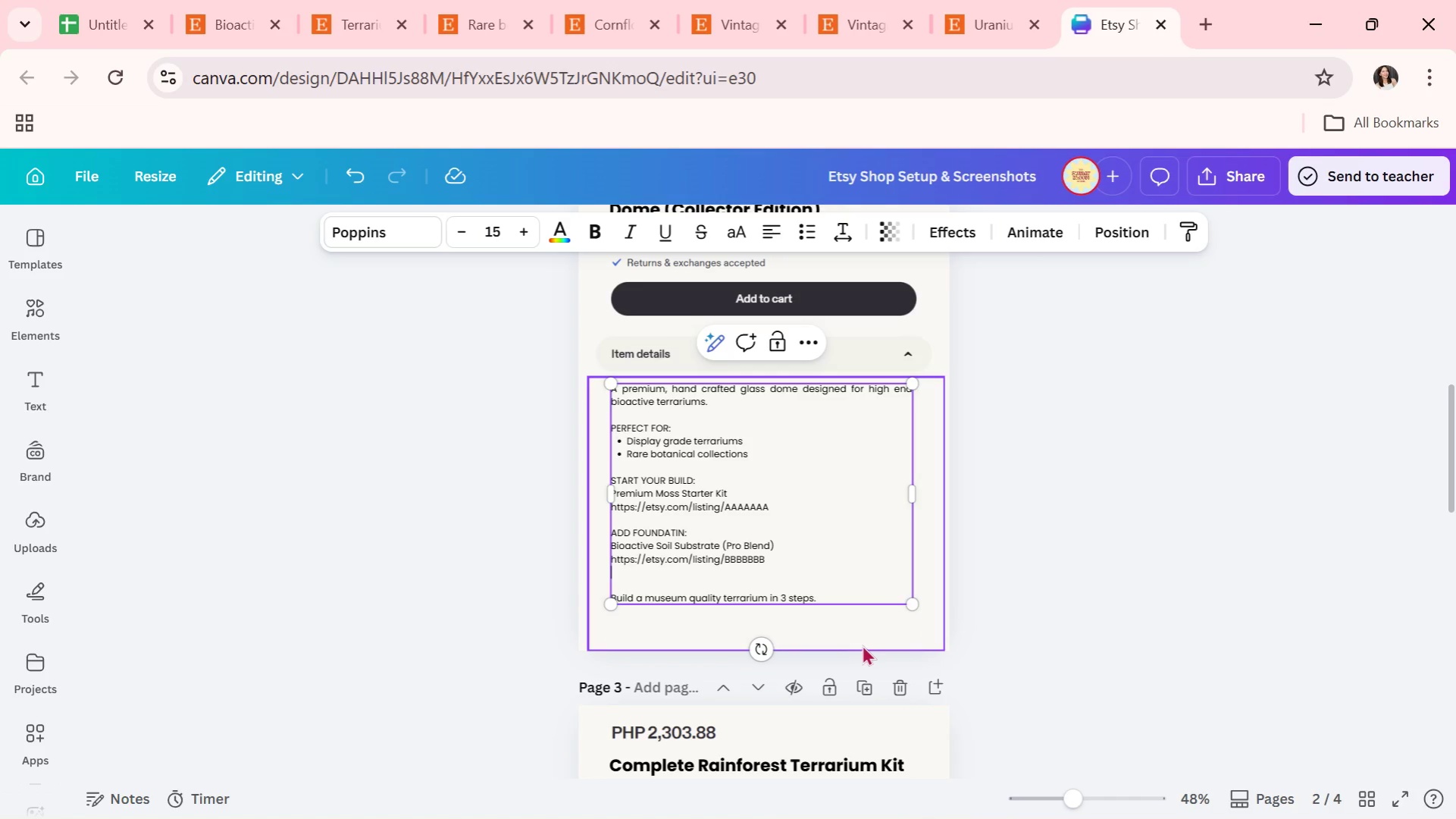 
key(Backspace)
 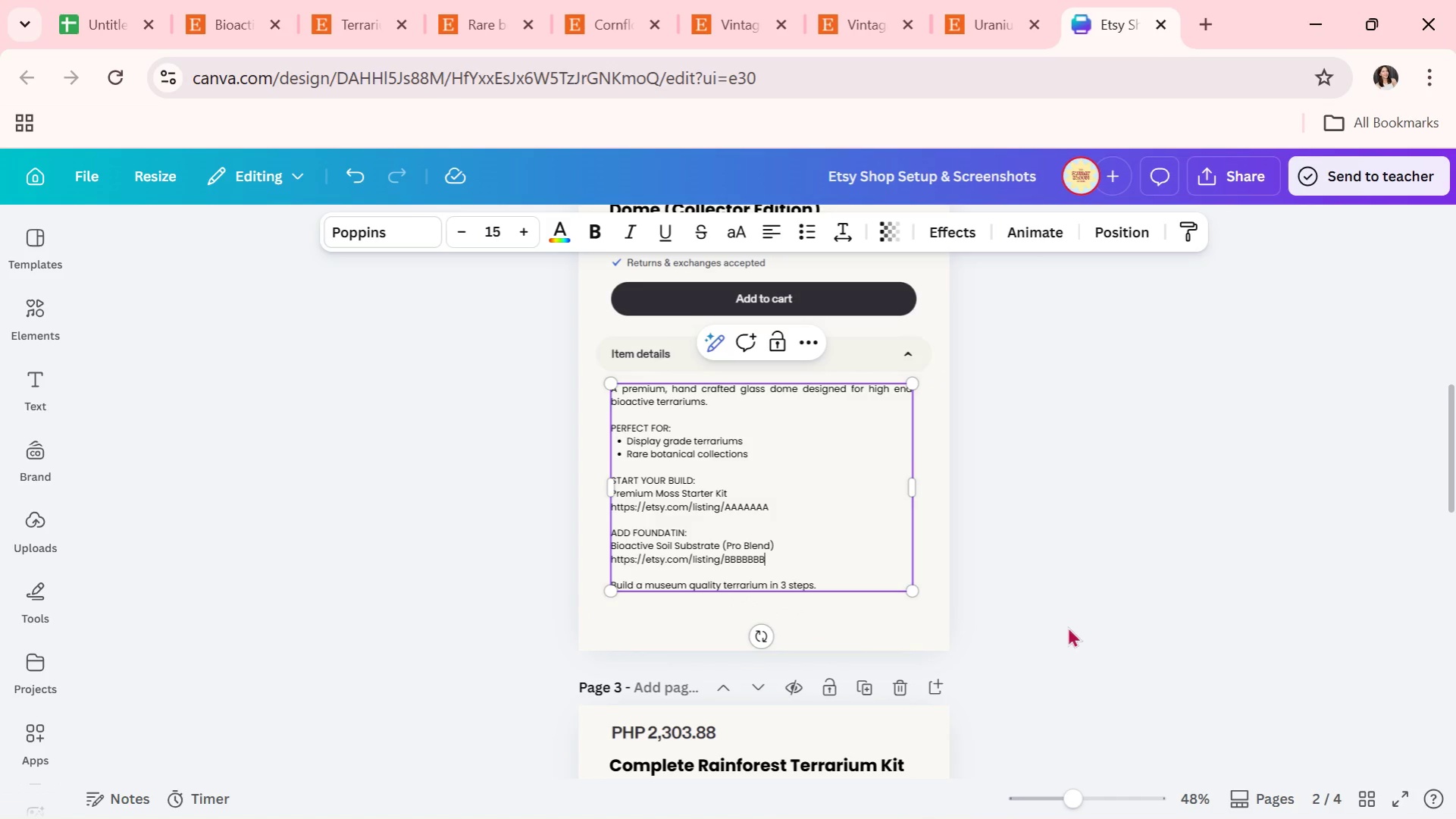 
left_click([1067, 626])
 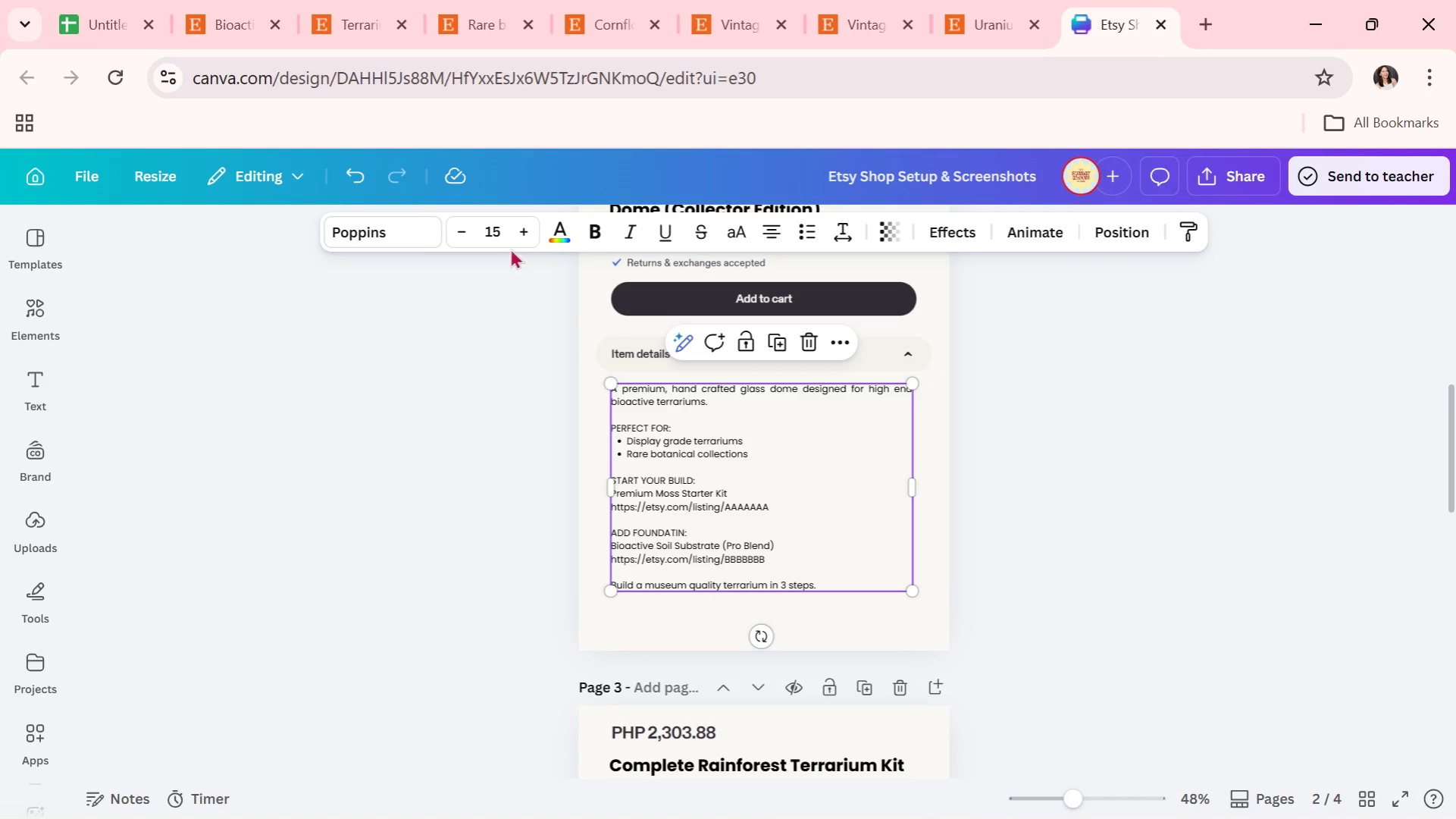 
double_click([522, 235])
 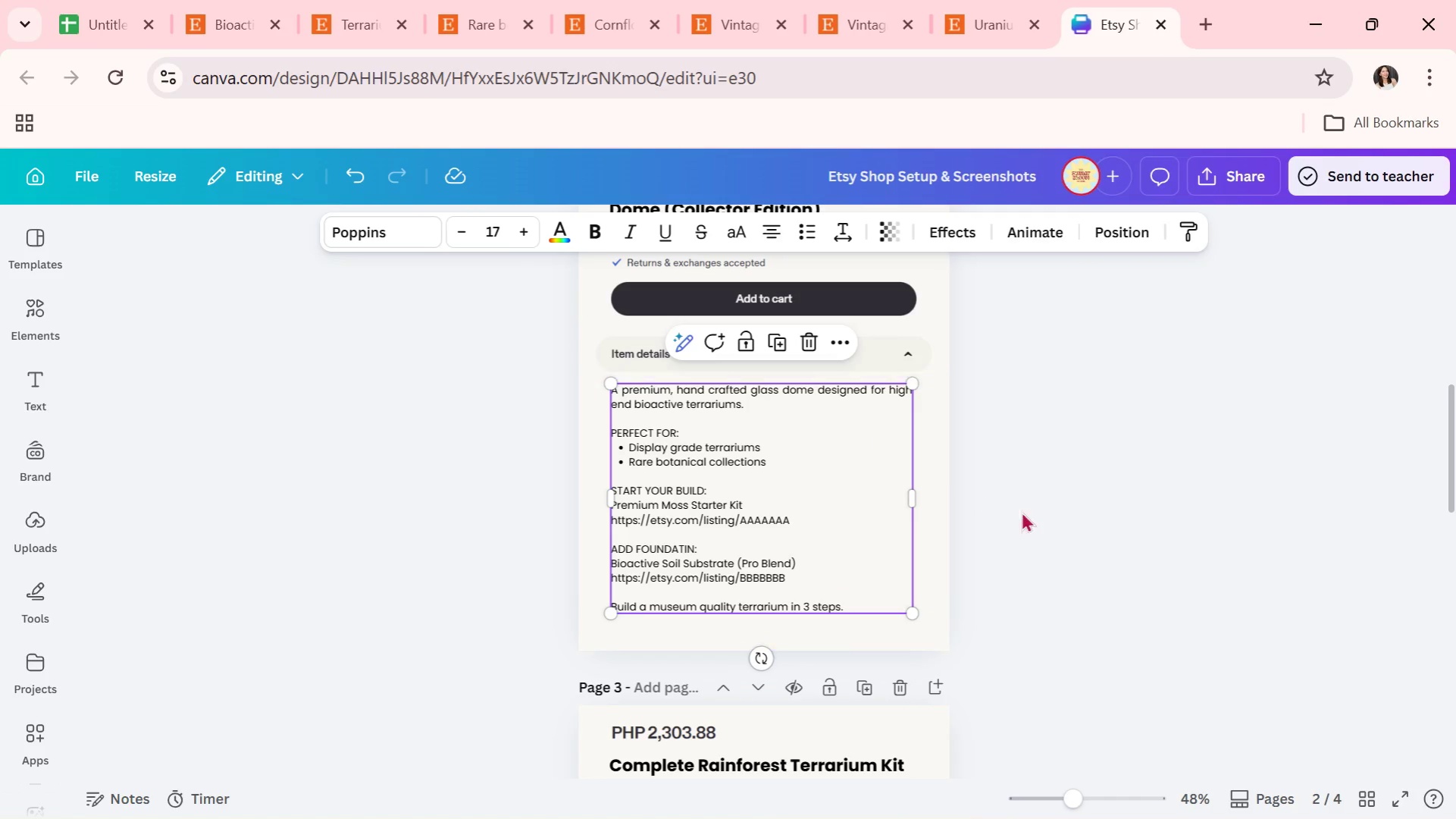 
left_click([1039, 518])
 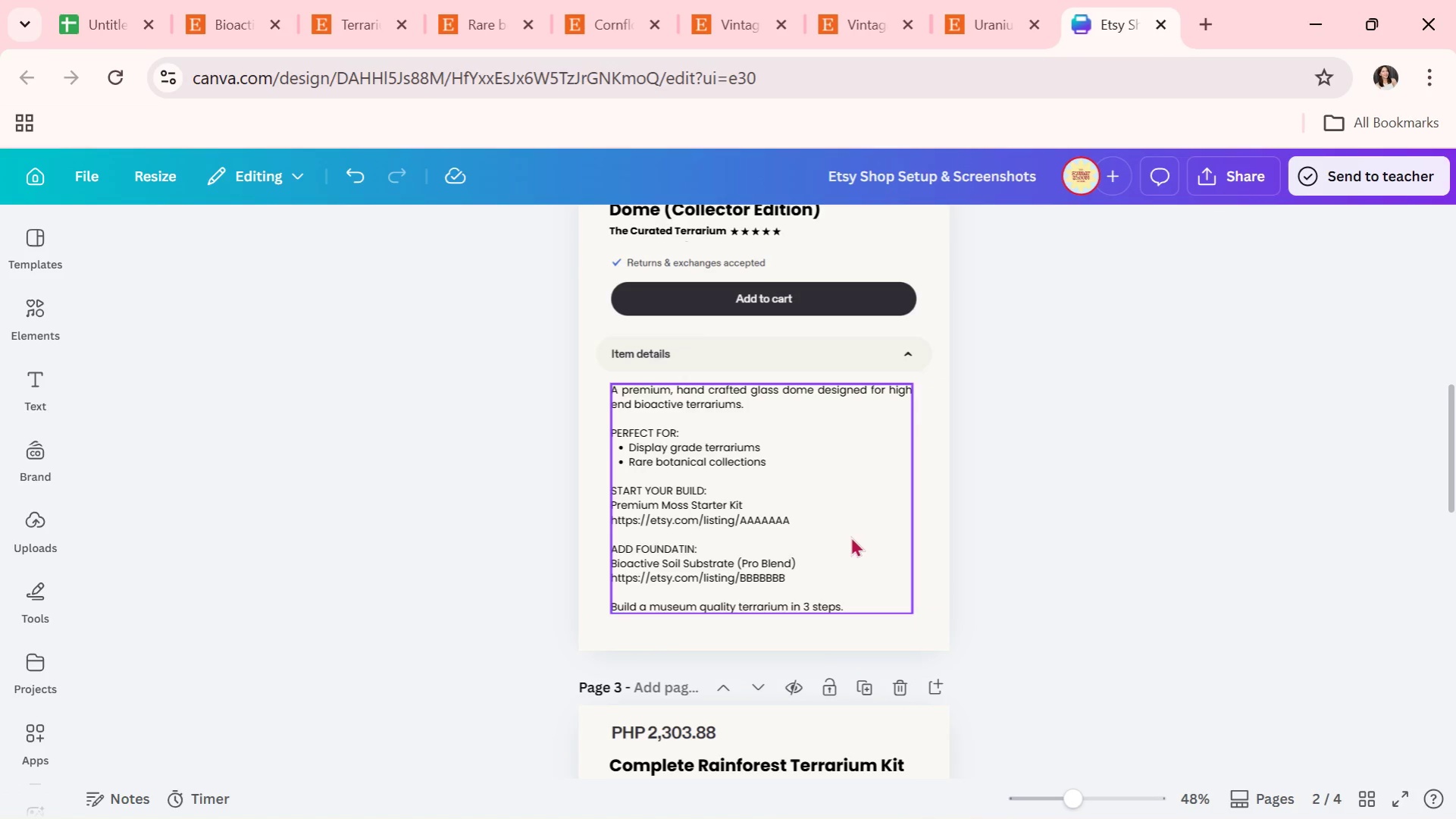 
left_click_drag(start_coordinate=[850, 536], to_coordinate=[853, 548])
 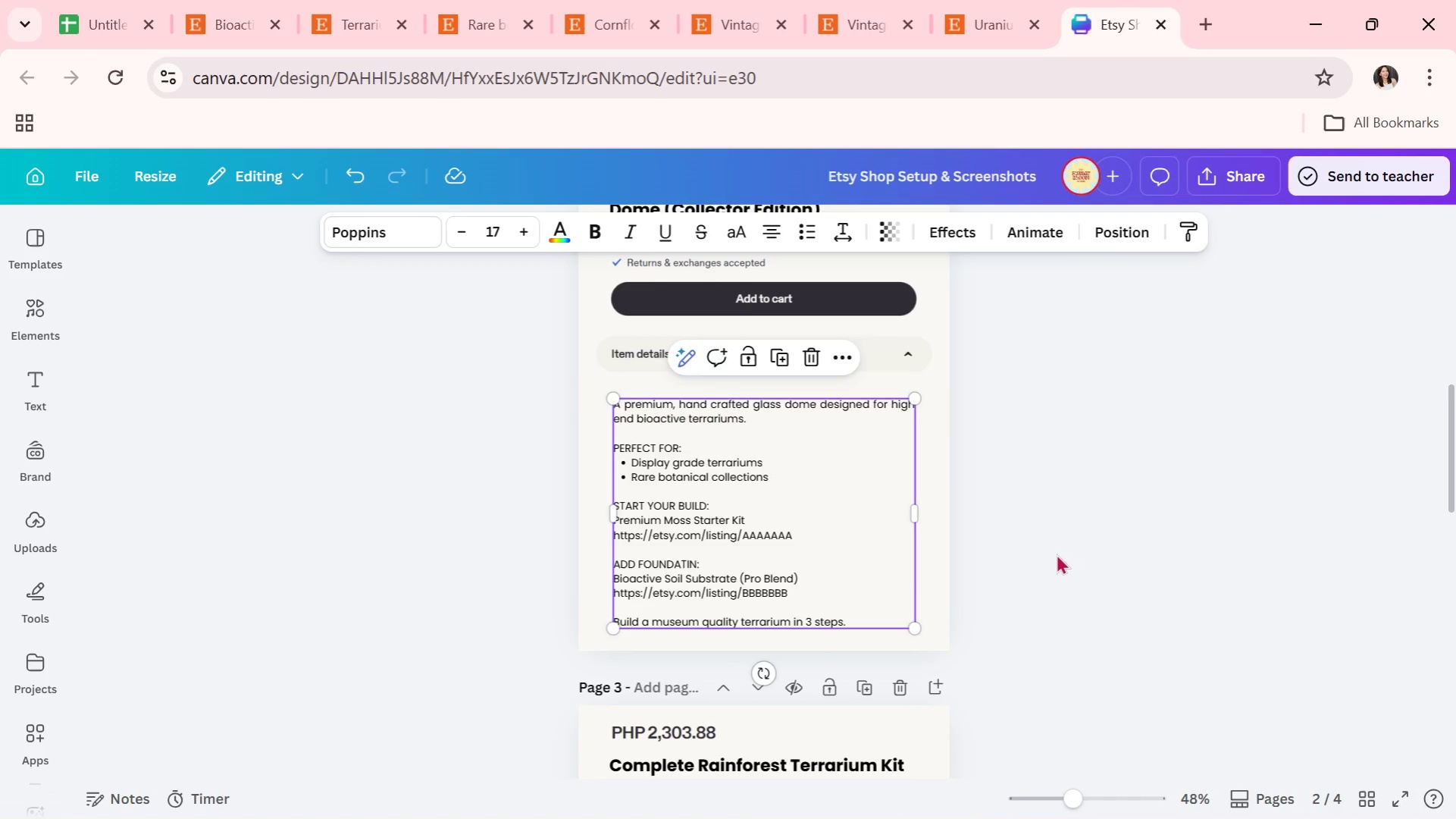 
left_click([1056, 554])
 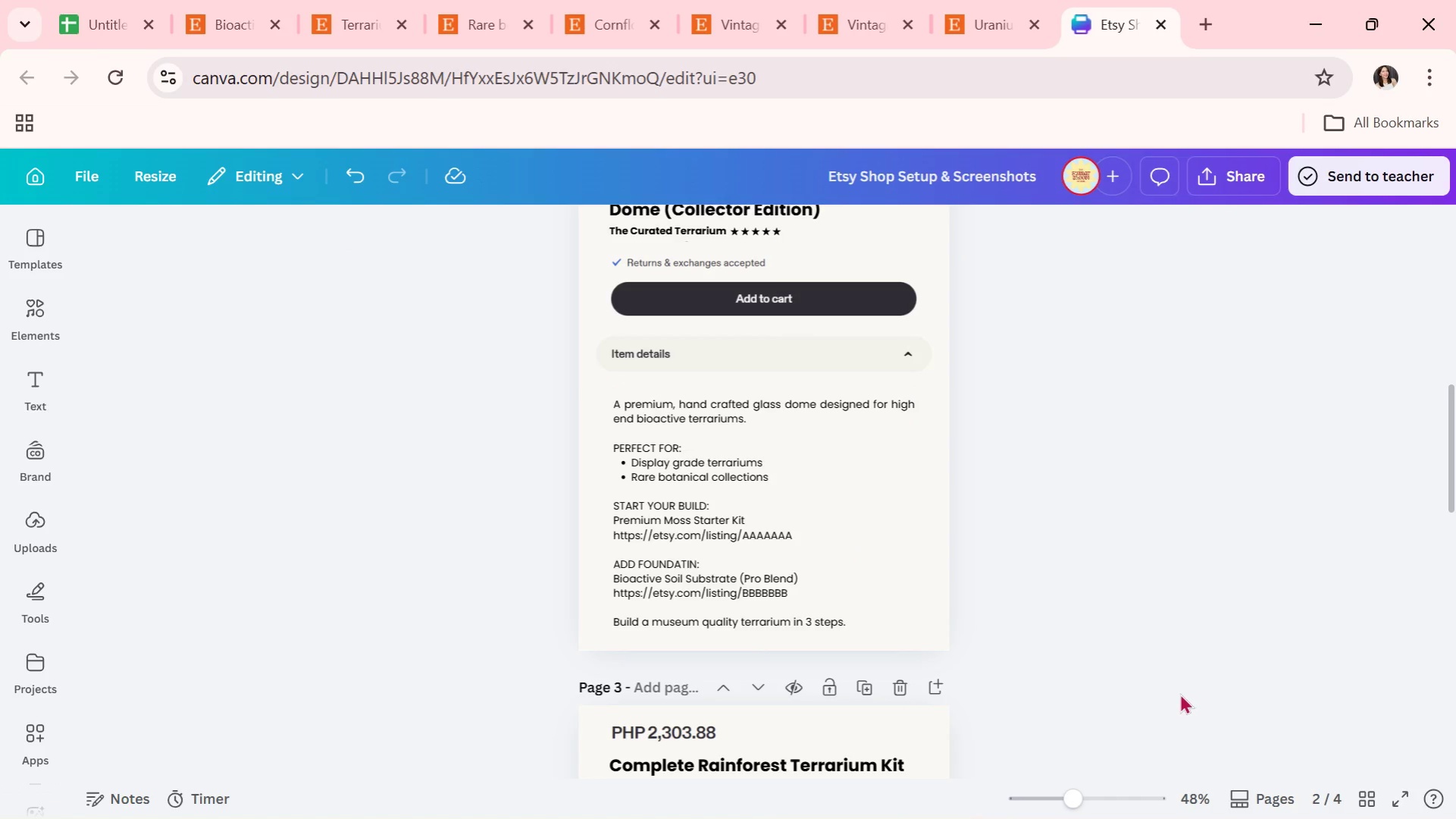 
scroll: coordinate [1167, 693], scroll_direction: up, amount: 2.0
 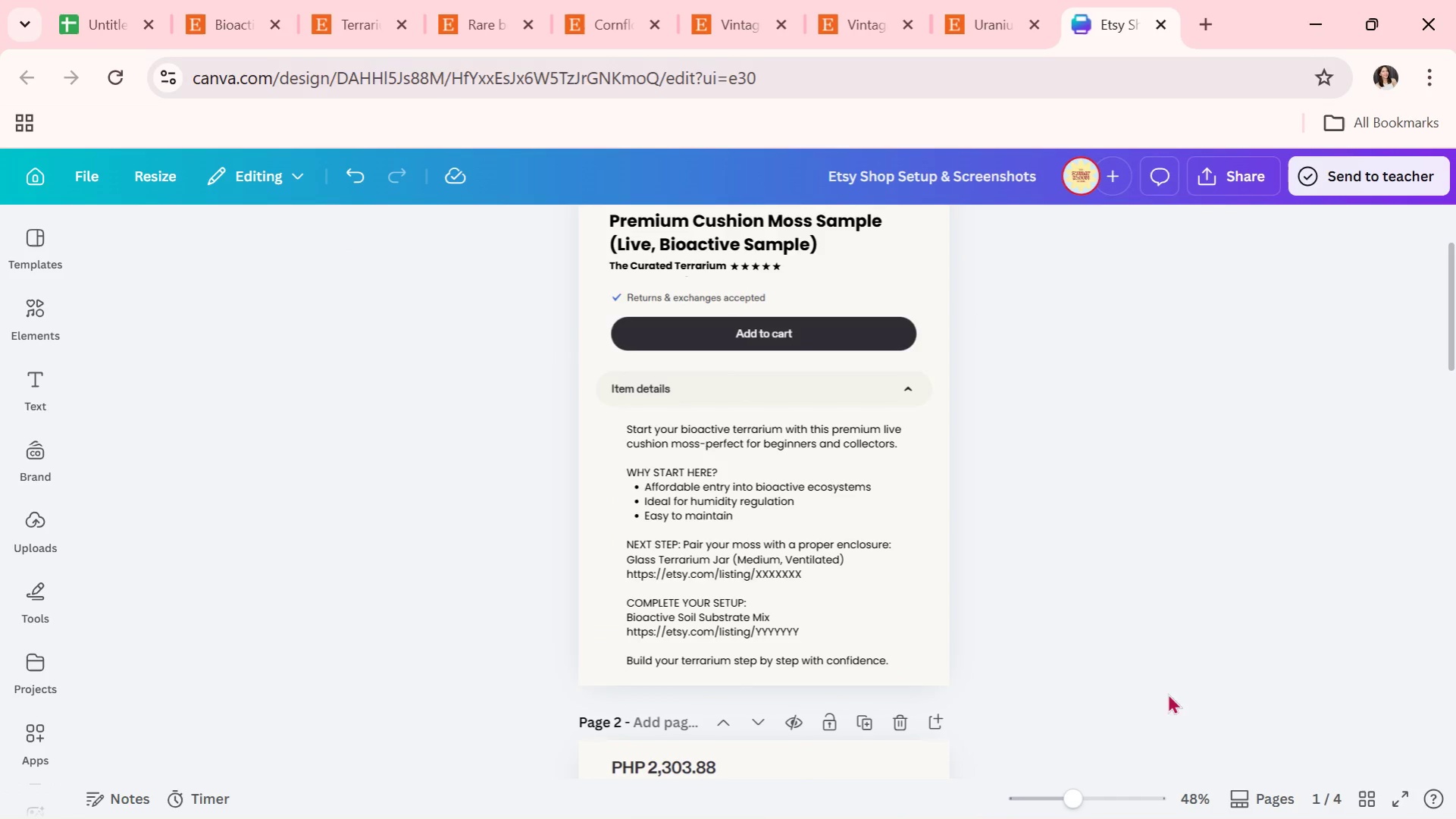 
left_click([852, 632])
 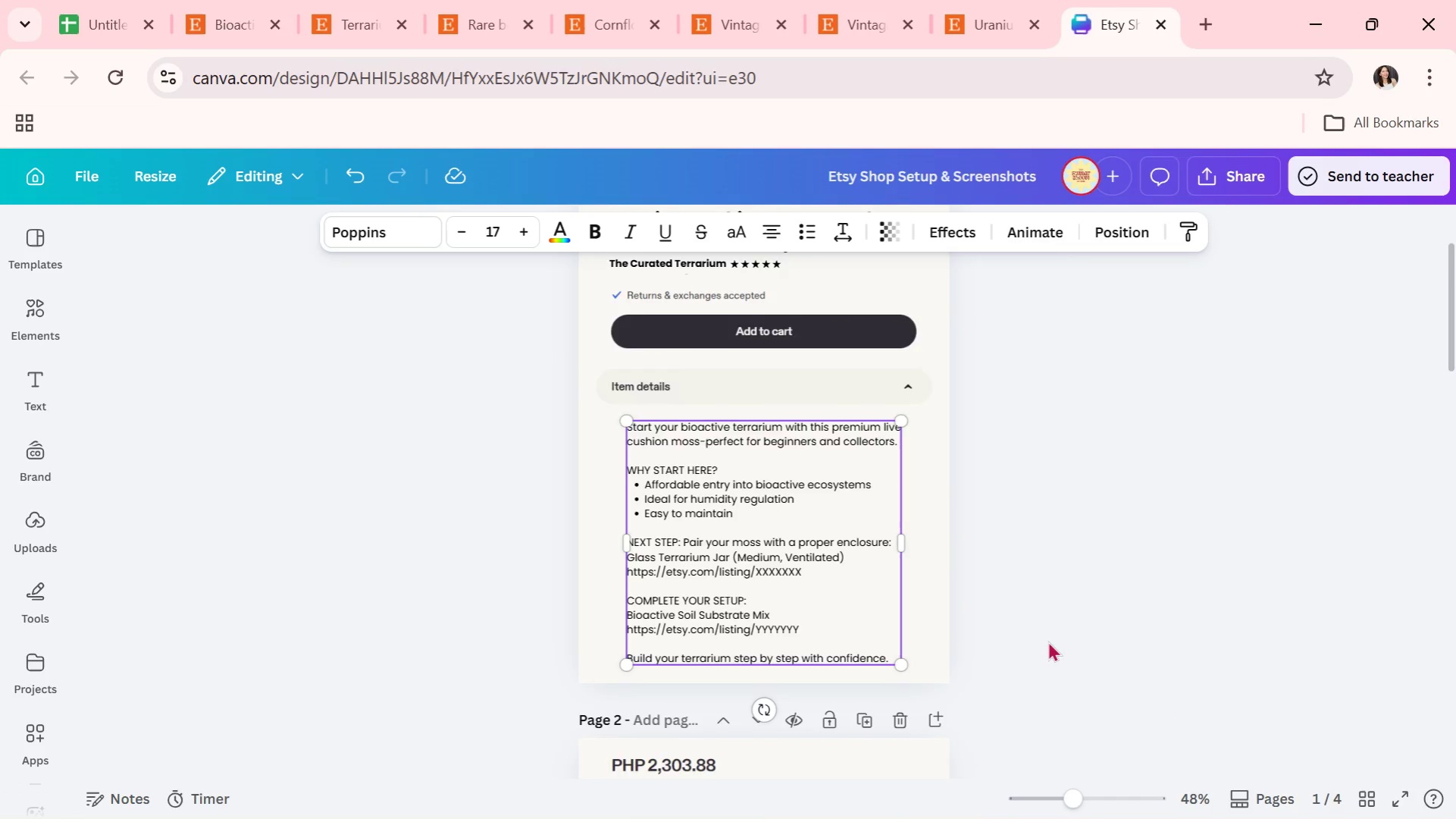 
scroll: coordinate [998, 678], scroll_direction: down, amount: 3.0
 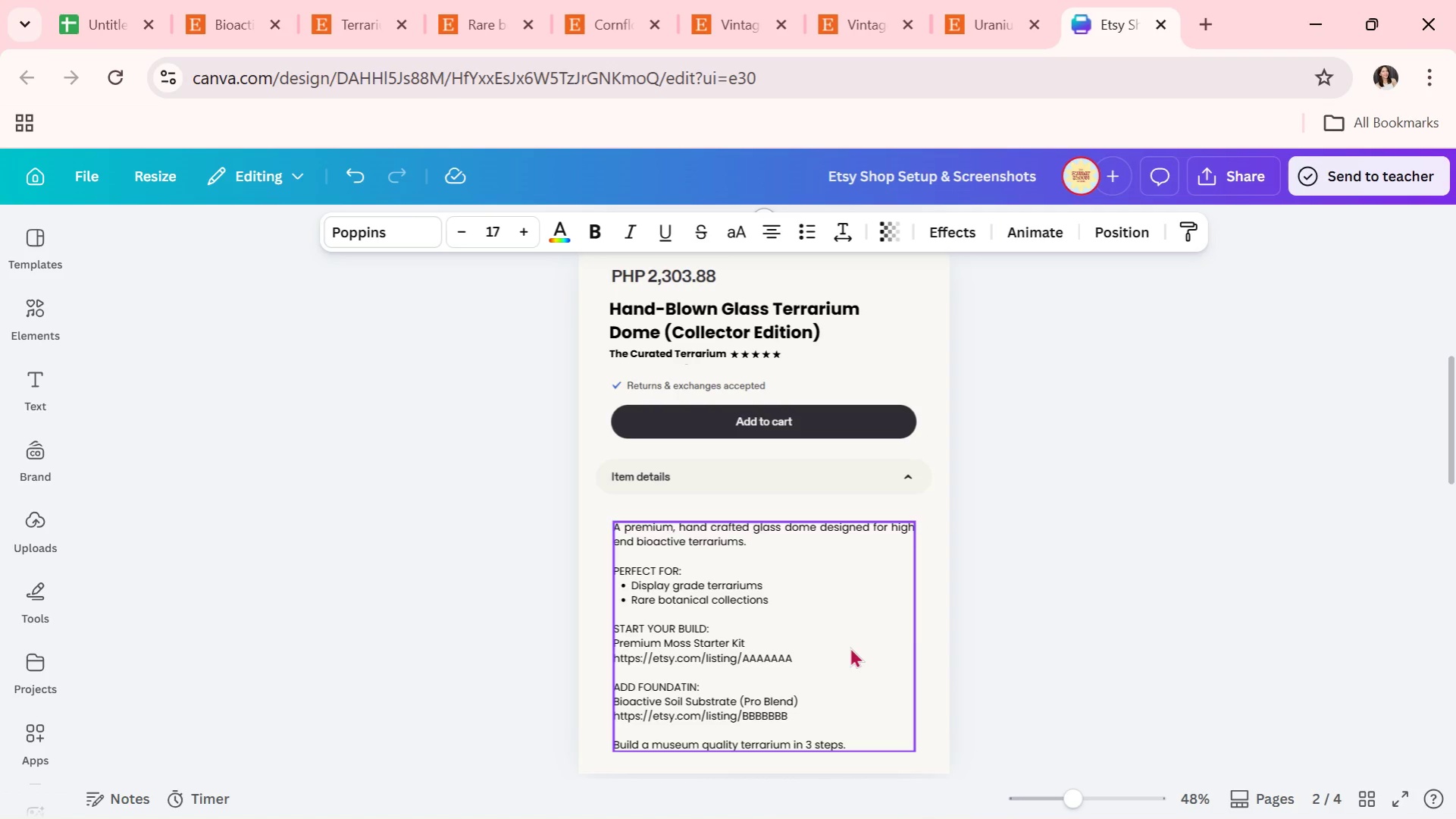 
double_click([850, 647])
 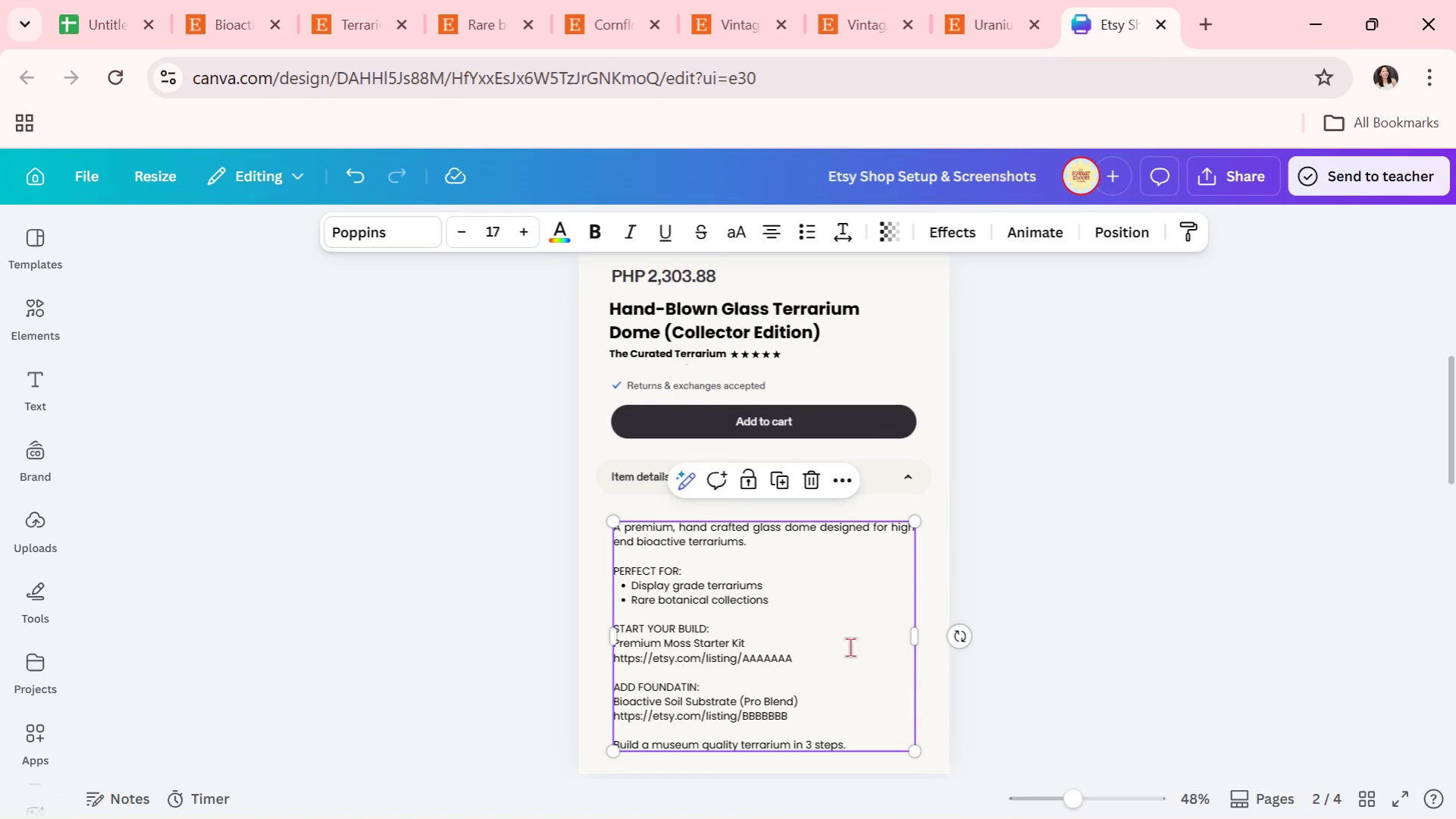 
triple_click([850, 647])
 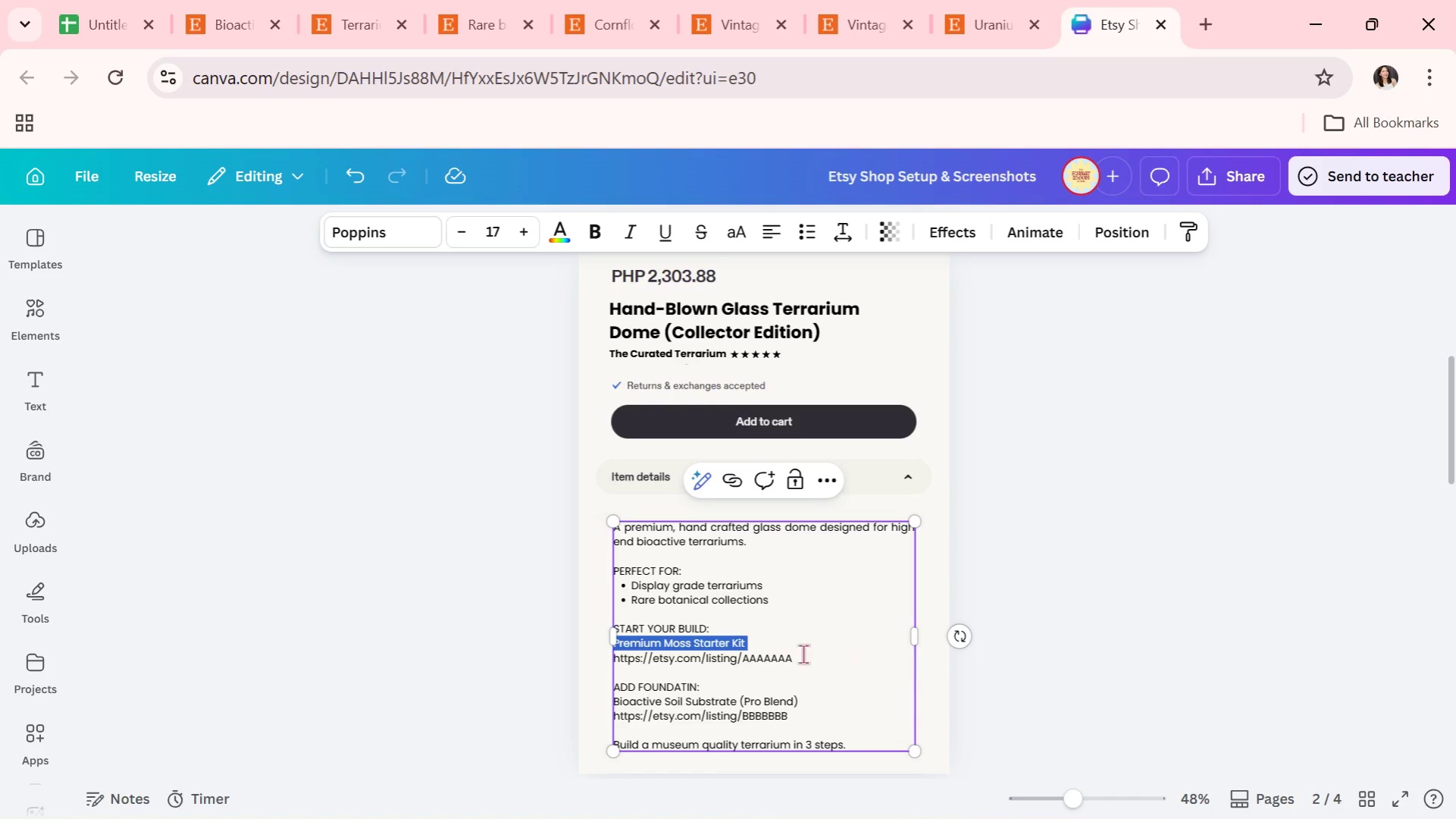 
left_click([830, 667])
 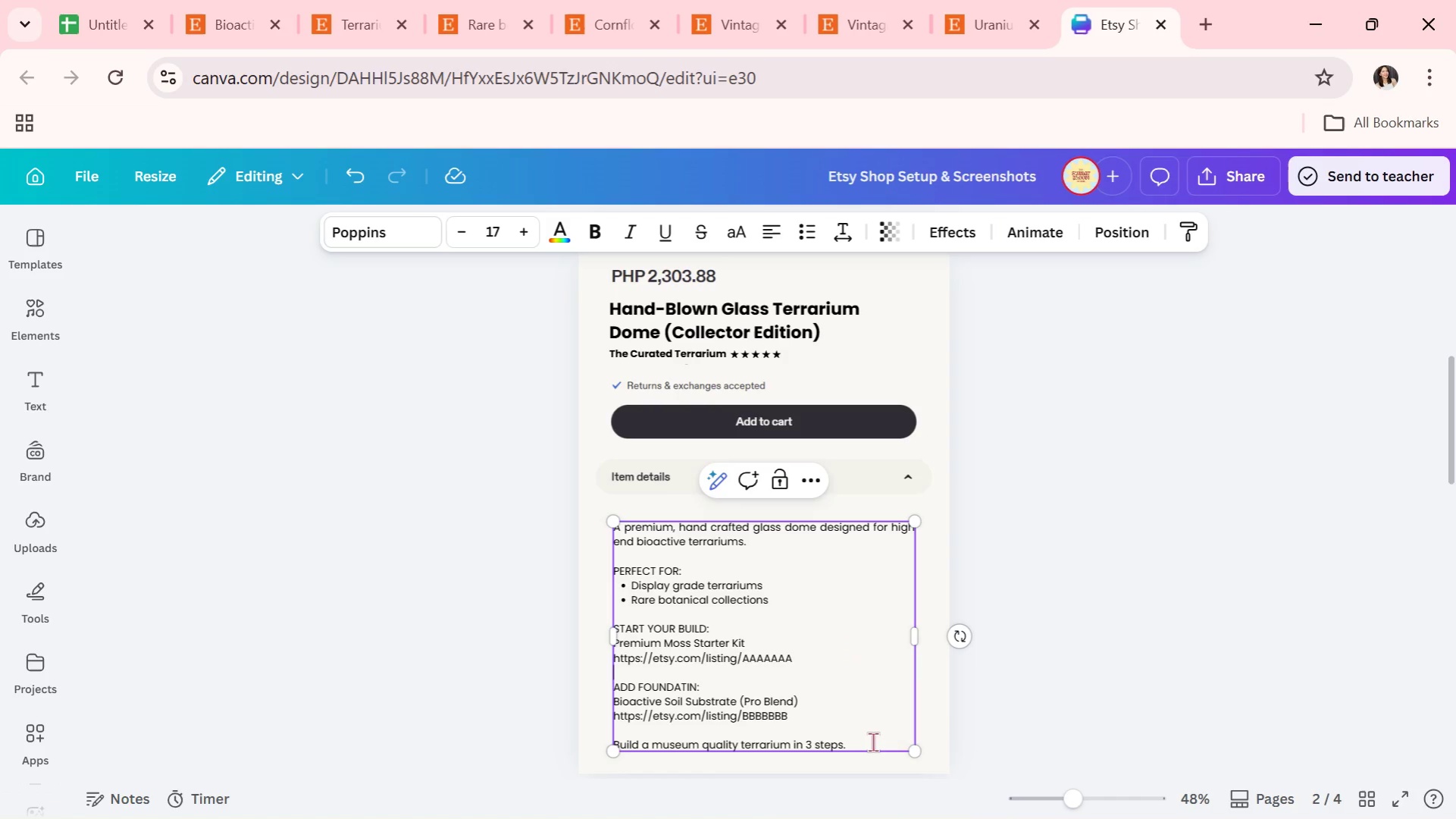 
left_click_drag(start_coordinate=[872, 742], to_coordinate=[599, 533])
 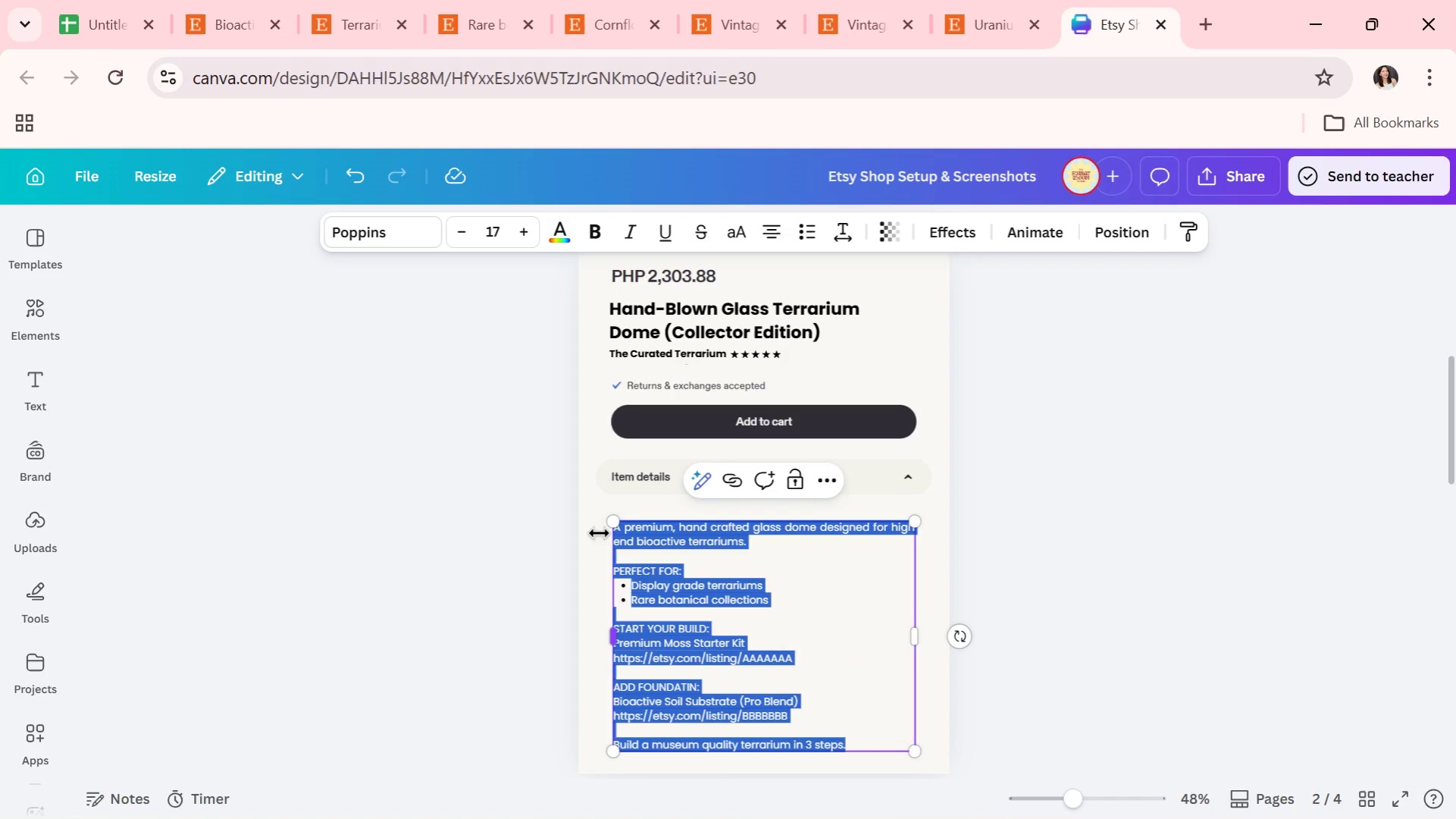 
key(Control+C)
 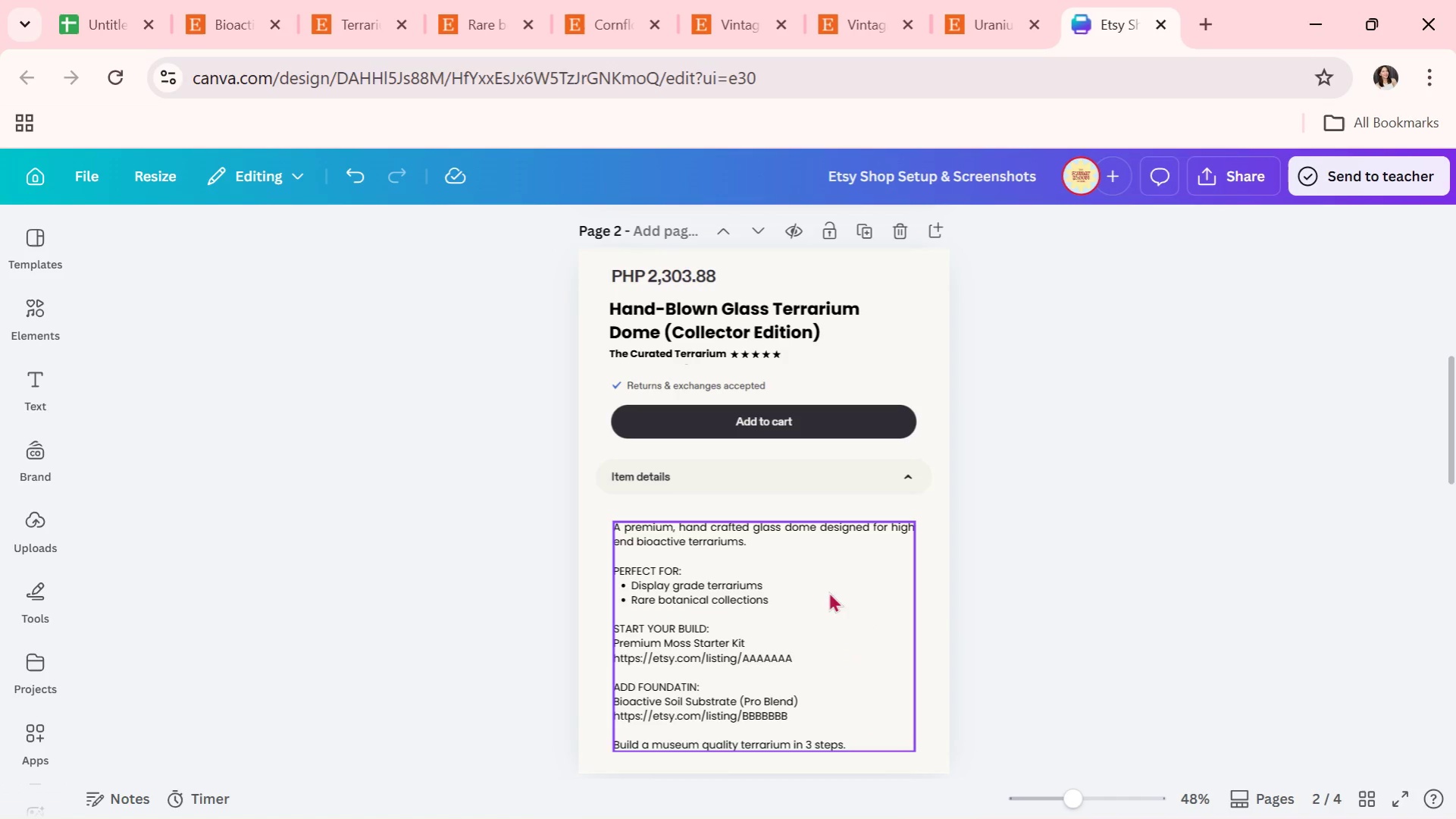 
double_click([794, 598])
 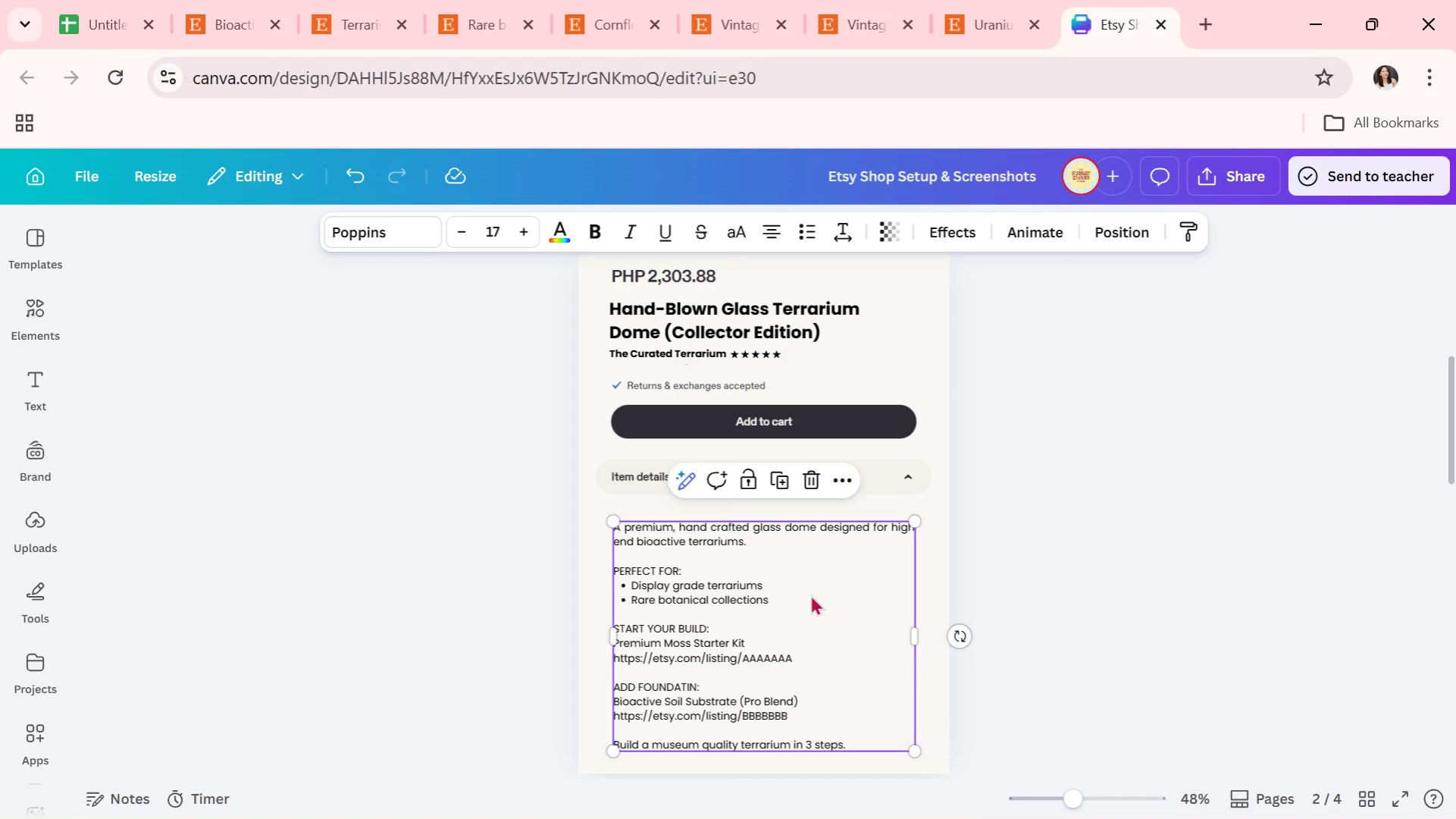 
key(Backspace)
 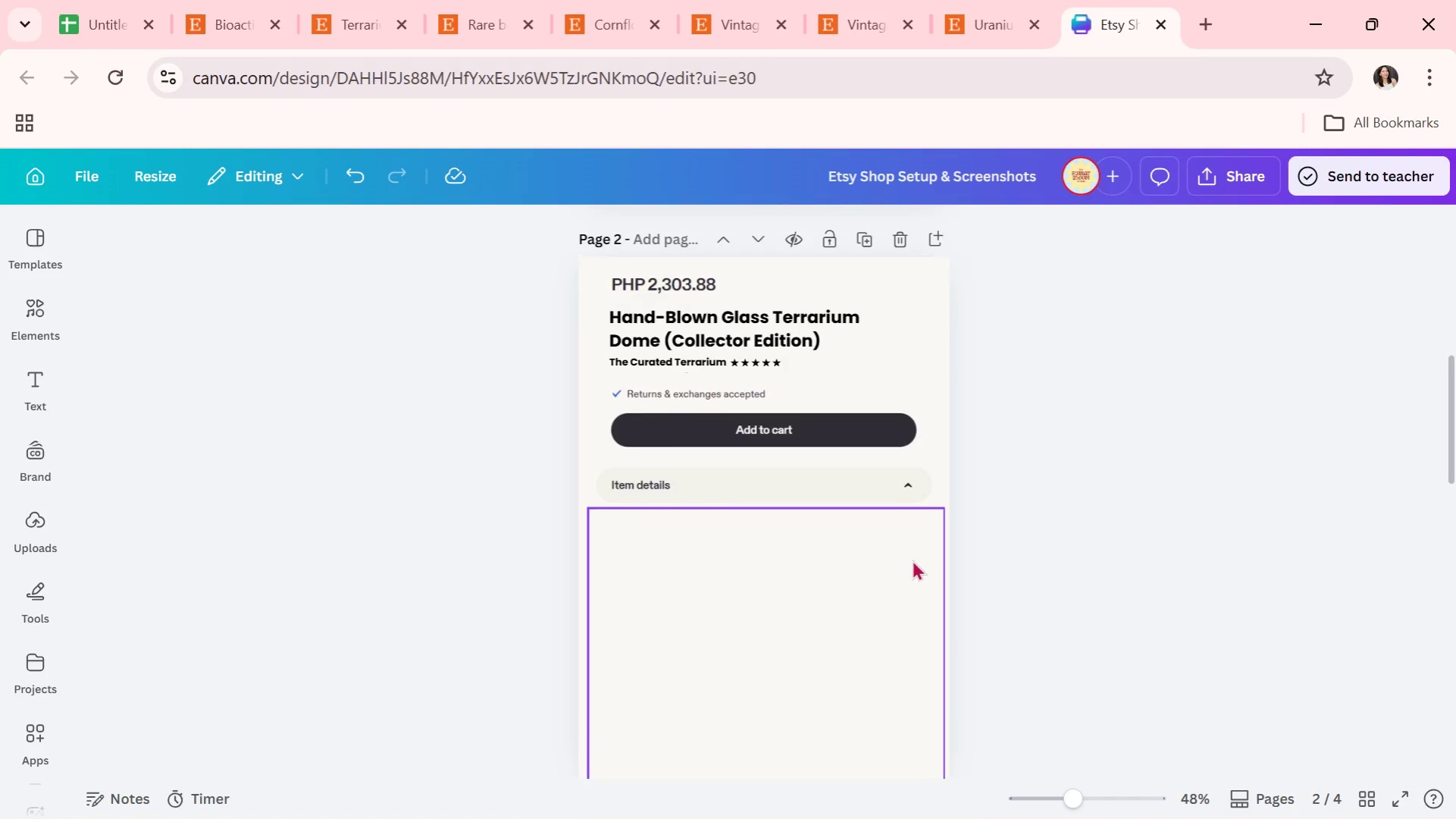 
scroll: coordinate [911, 551], scroll_direction: up, amount: 1.0
 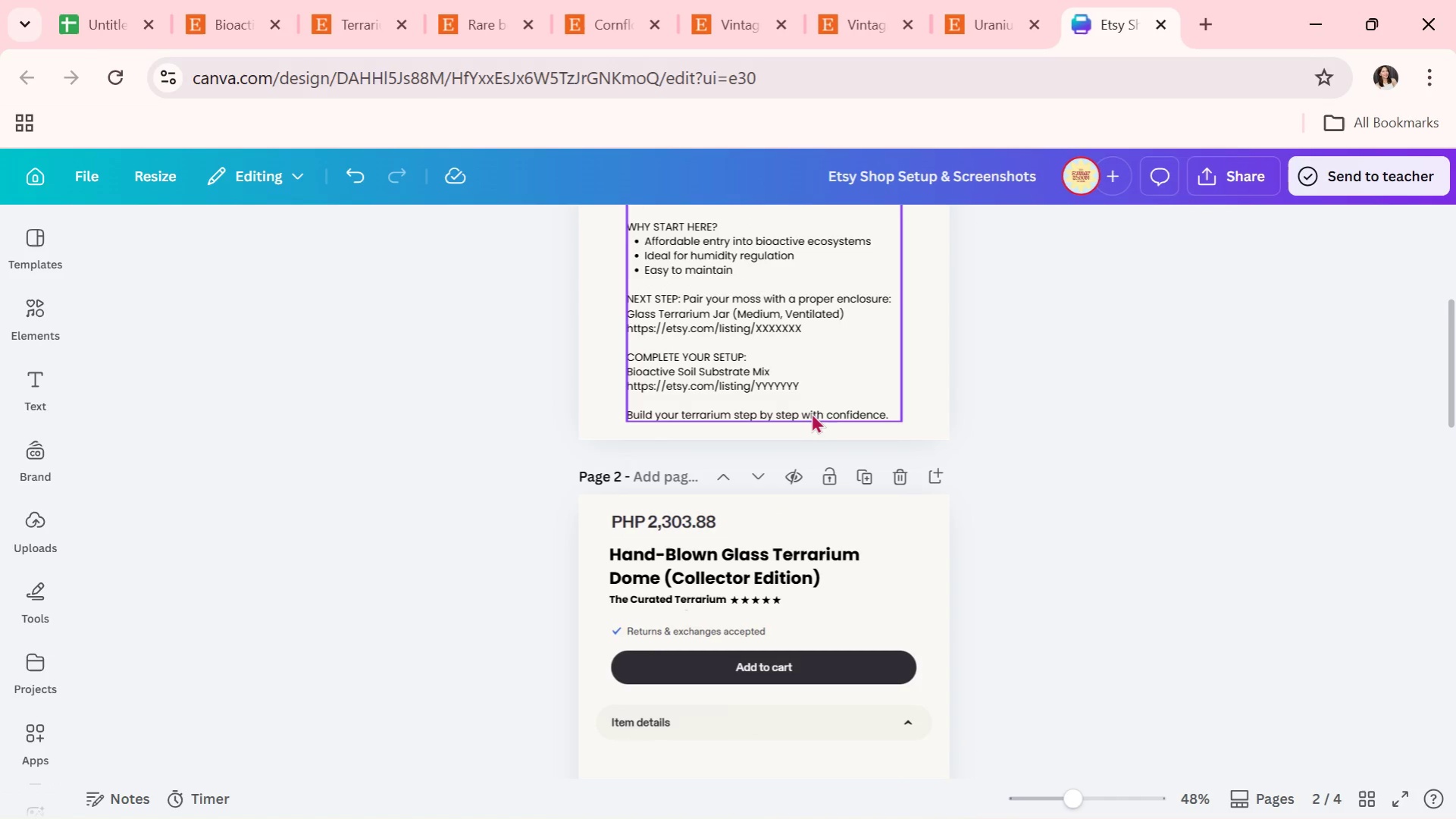 
left_click([811, 412])
 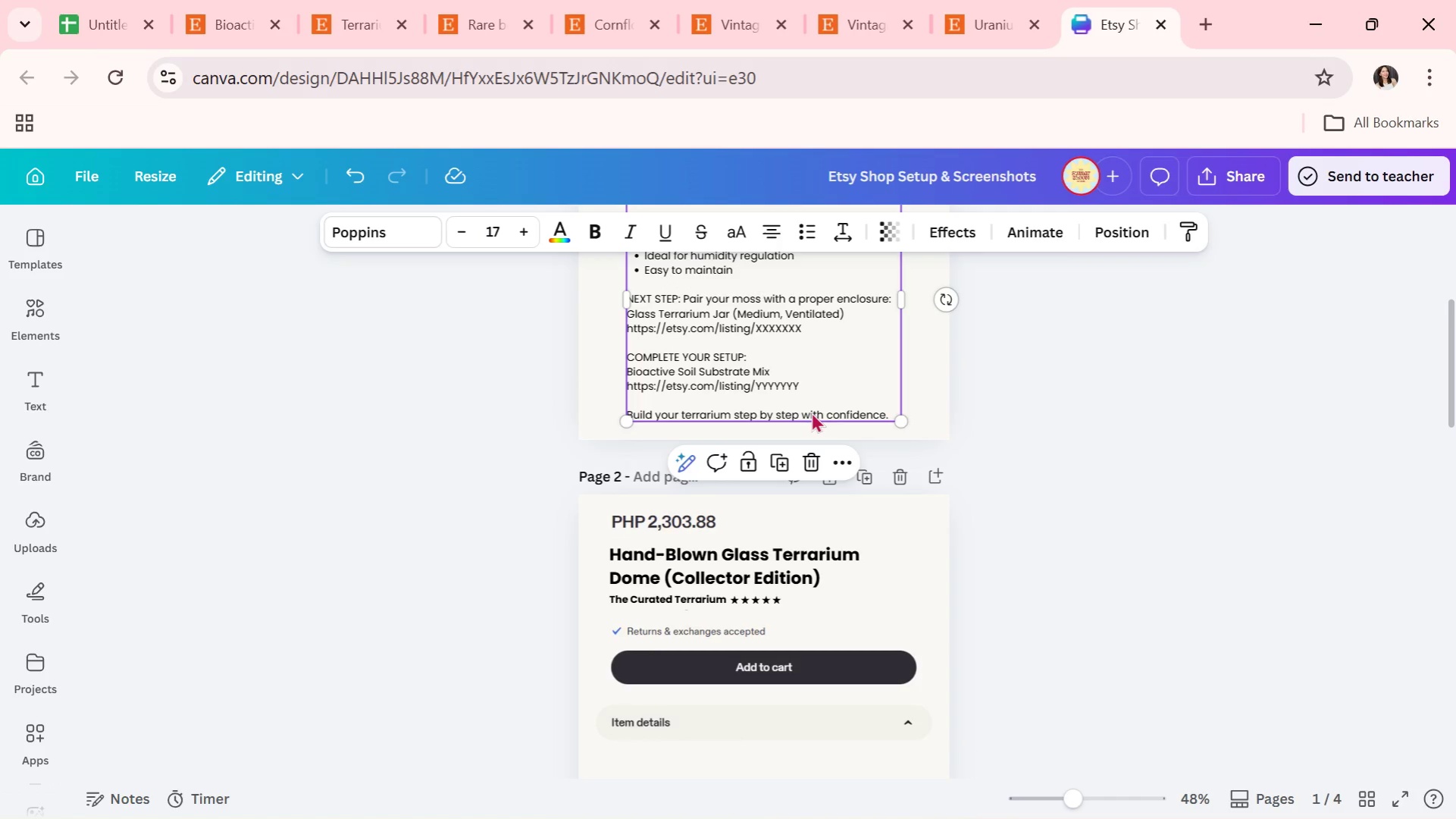 
key(Control+ControlLeft)
 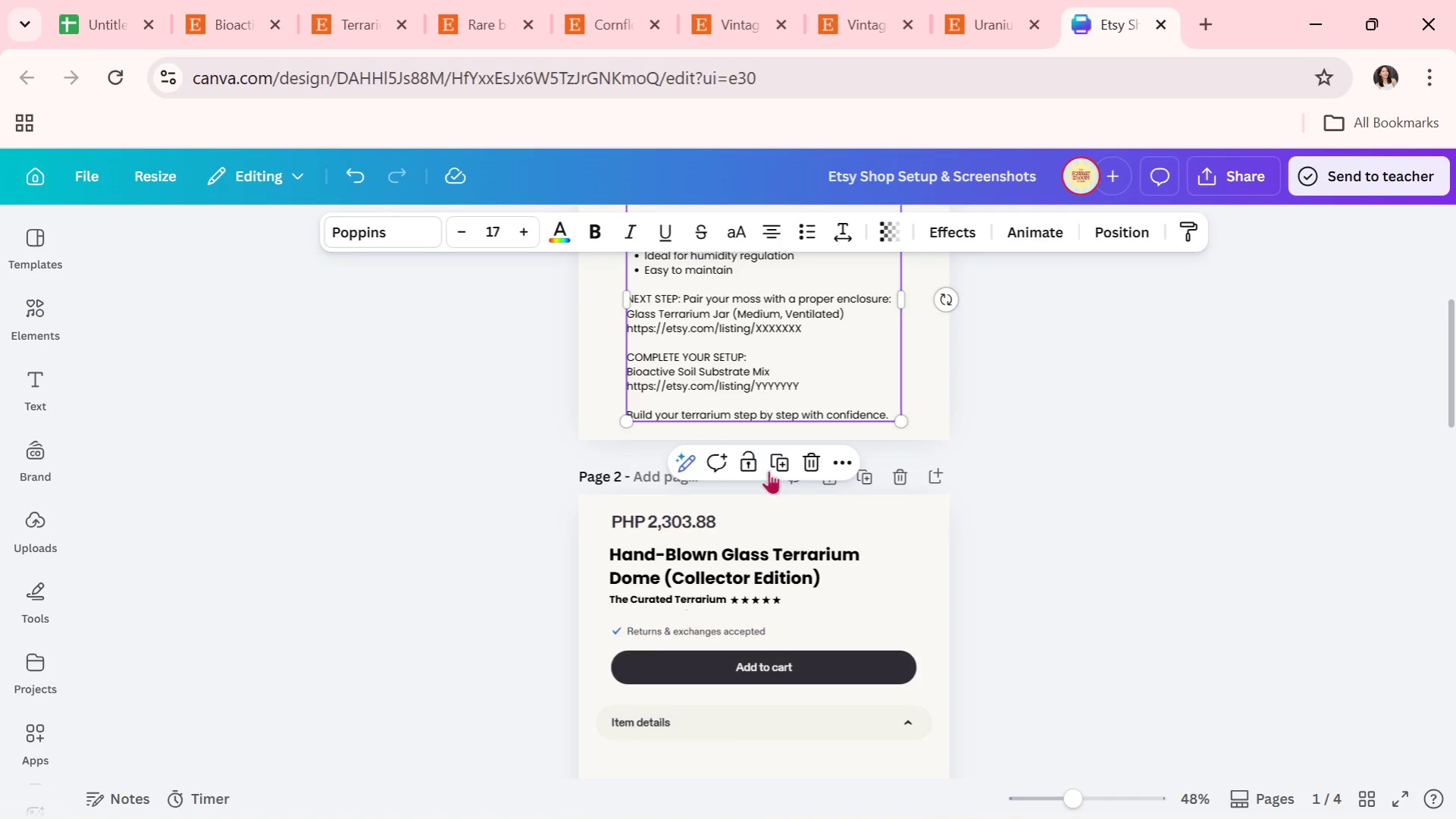 
left_click([770, 465])
 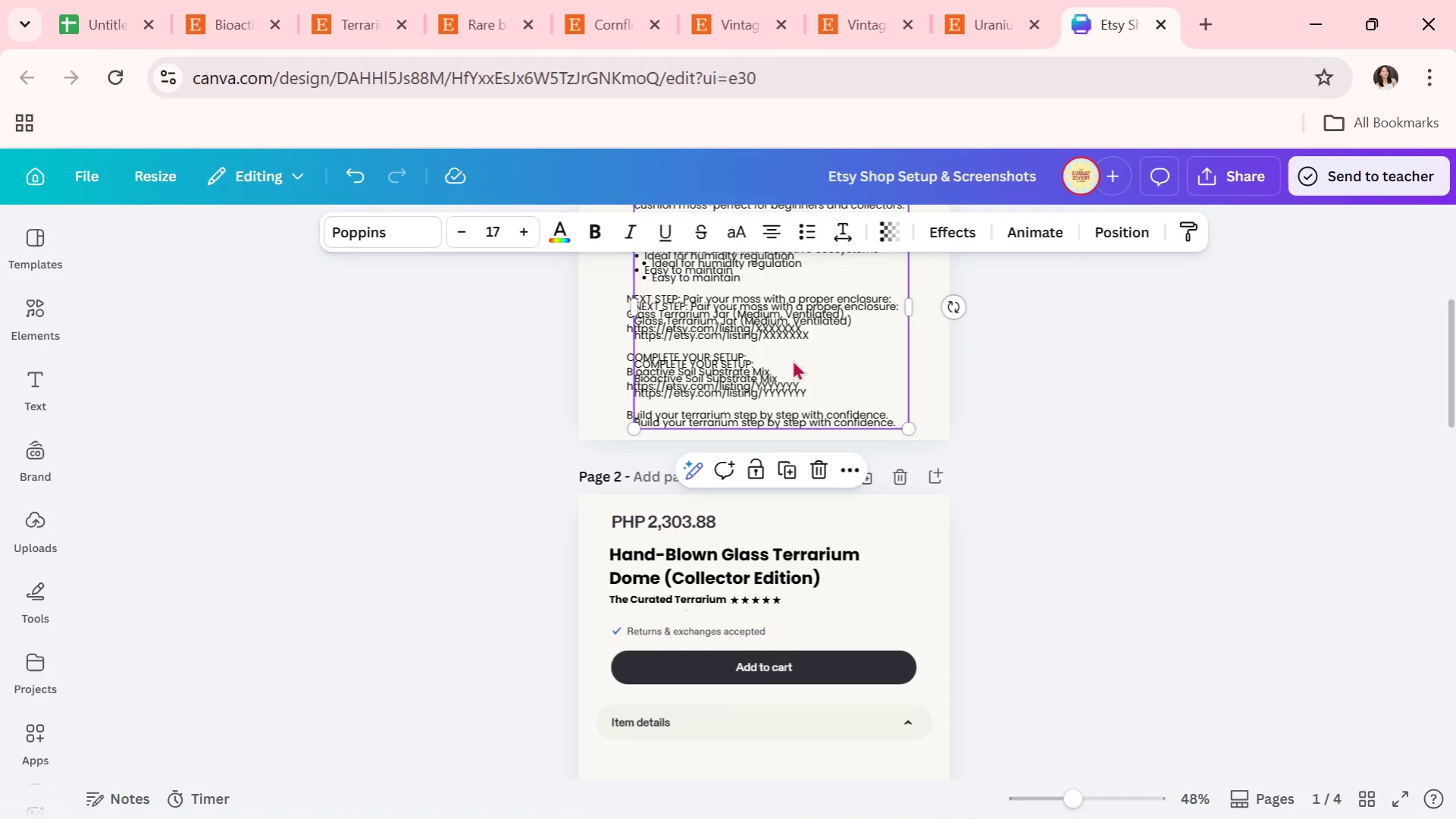 
left_click_drag(start_coordinate=[792, 359], to_coordinate=[755, 752])
 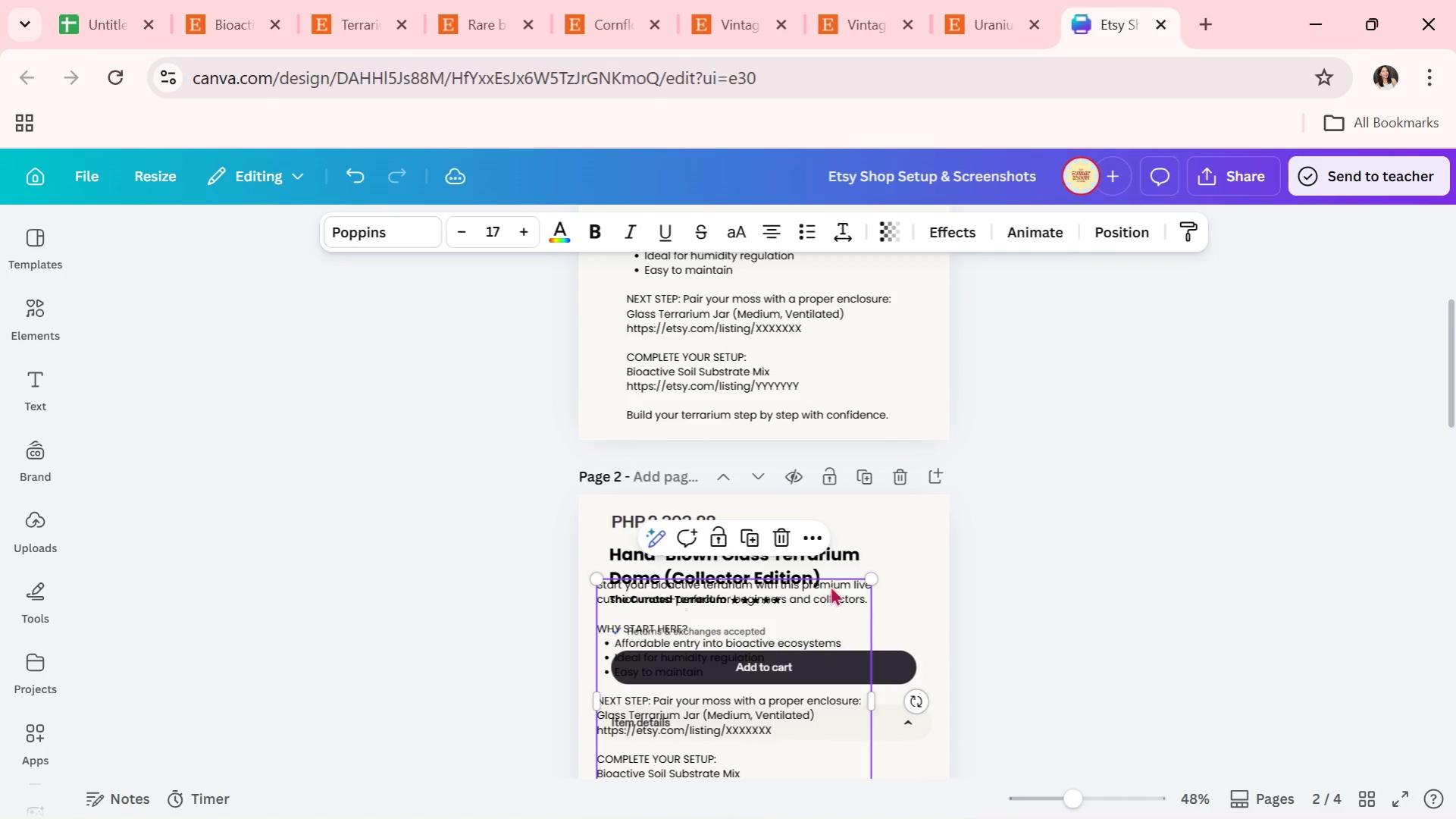 
scroll: coordinate [831, 585], scroll_direction: down, amount: 1.0
 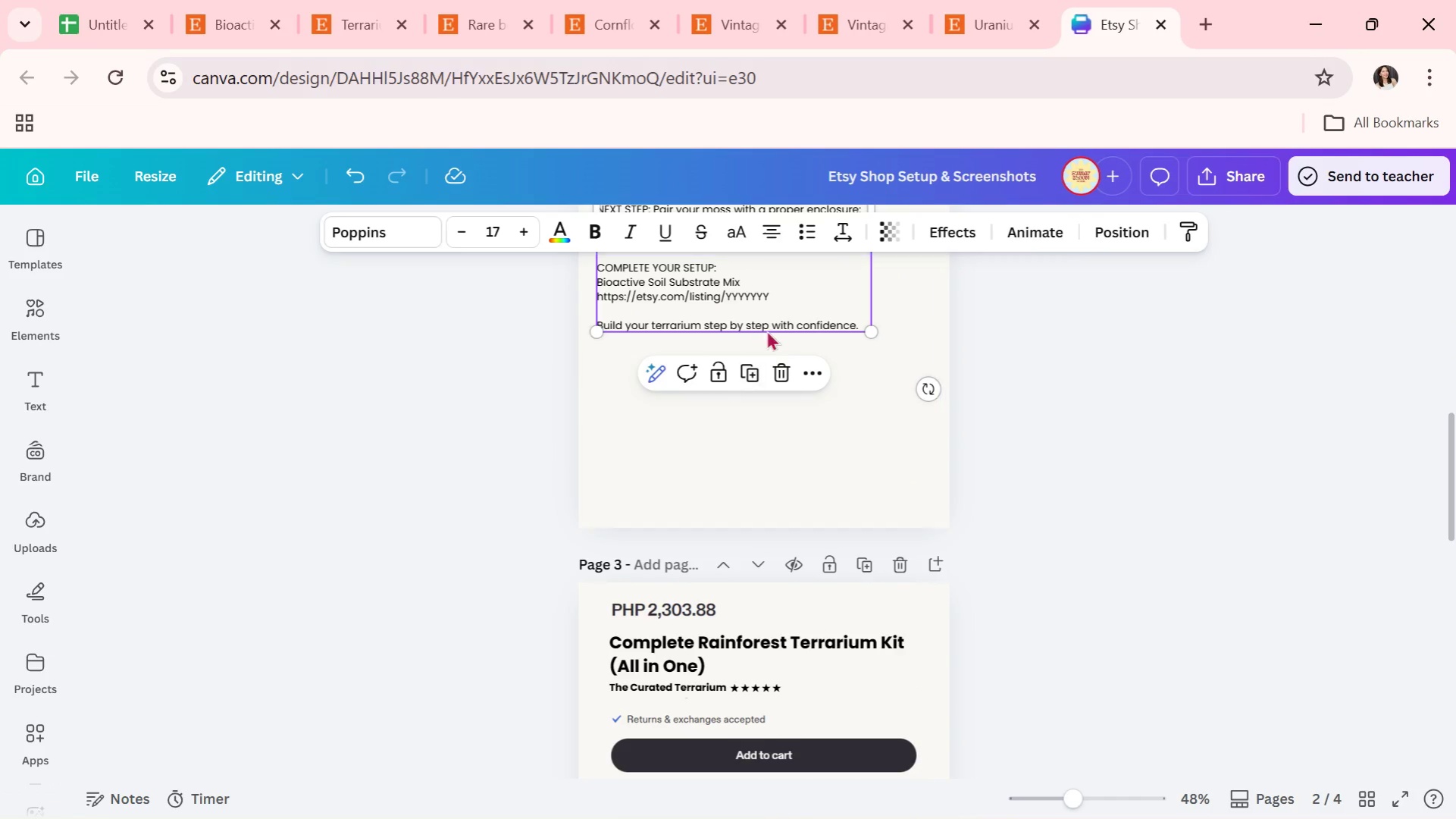 
scroll: coordinate [850, 435], scroll_direction: none, amount: 0.0
 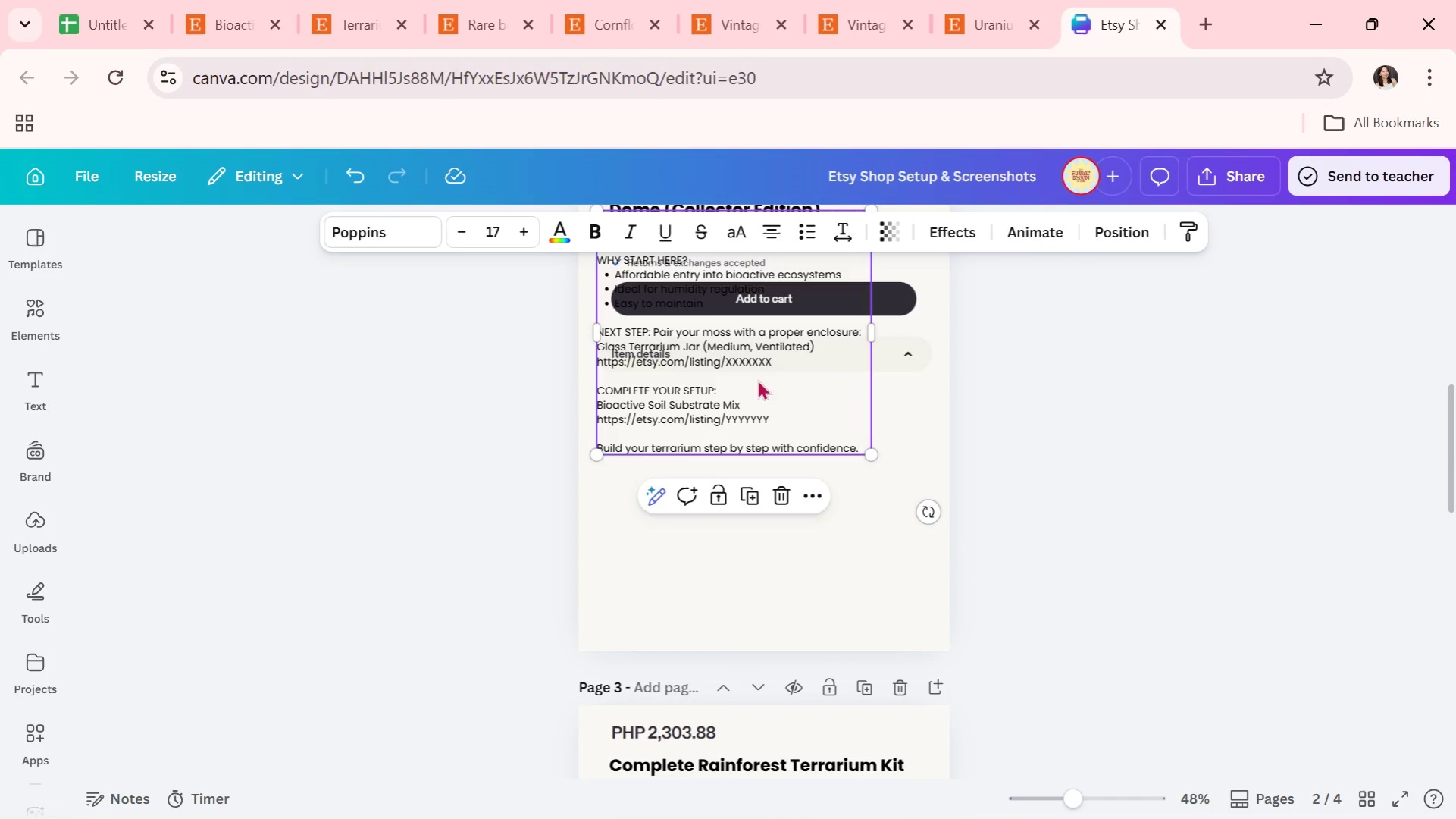 
left_click_drag(start_coordinate=[759, 368], to_coordinate=[784, 548])
 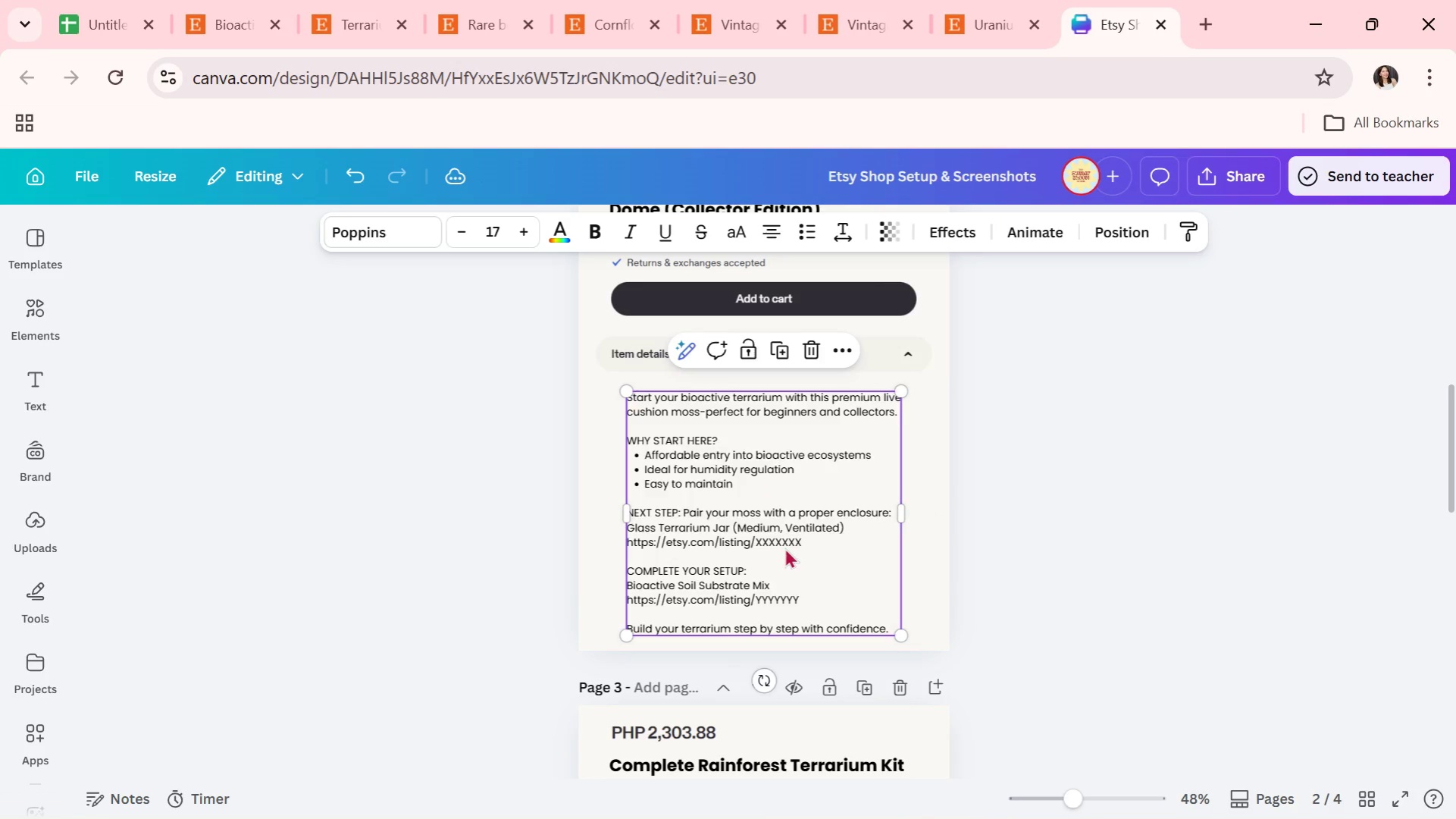 
left_click([784, 548])
 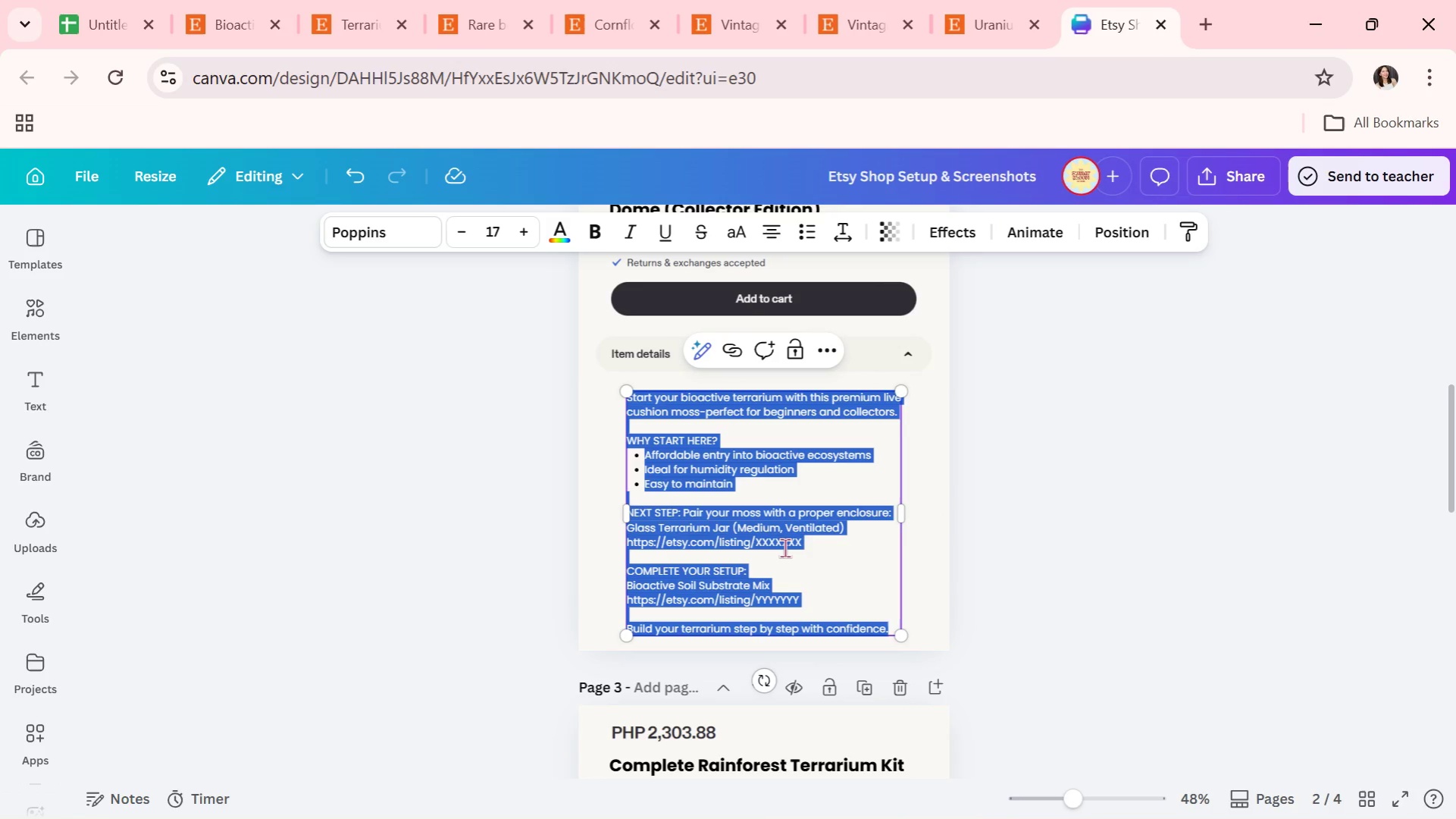 
key(Control+V)
 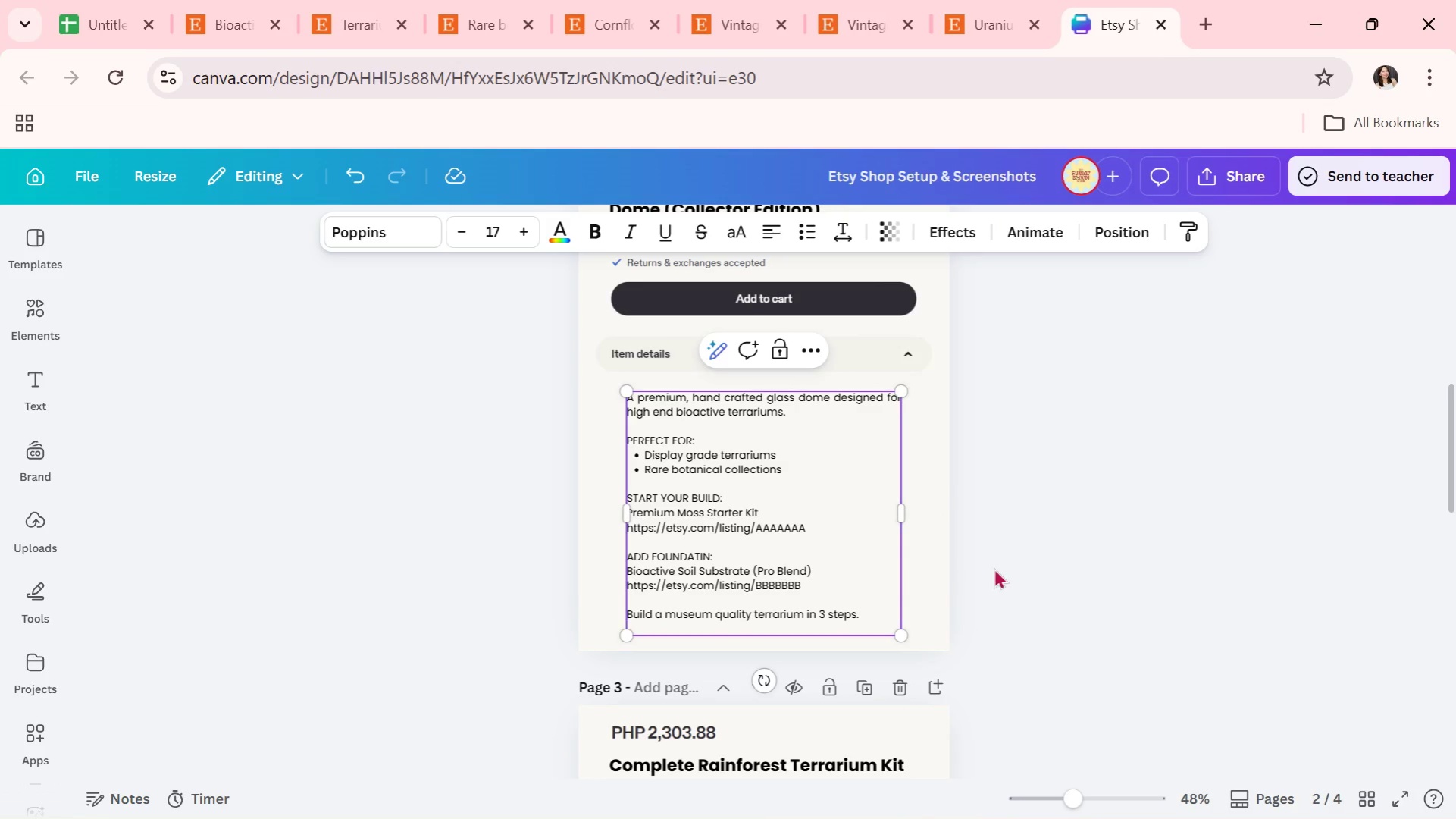 
left_click([1000, 569])
 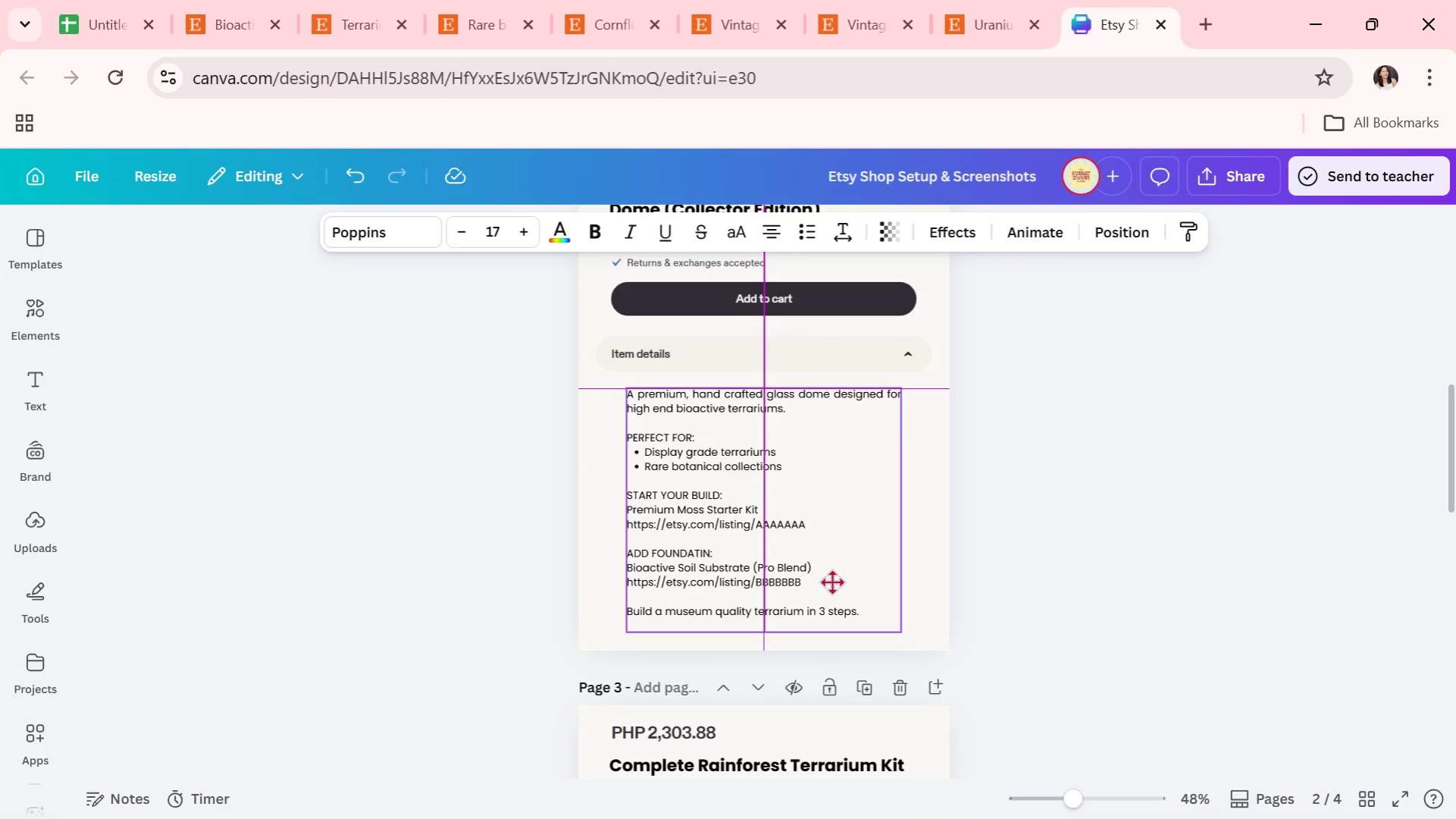 
wait(5.08)
 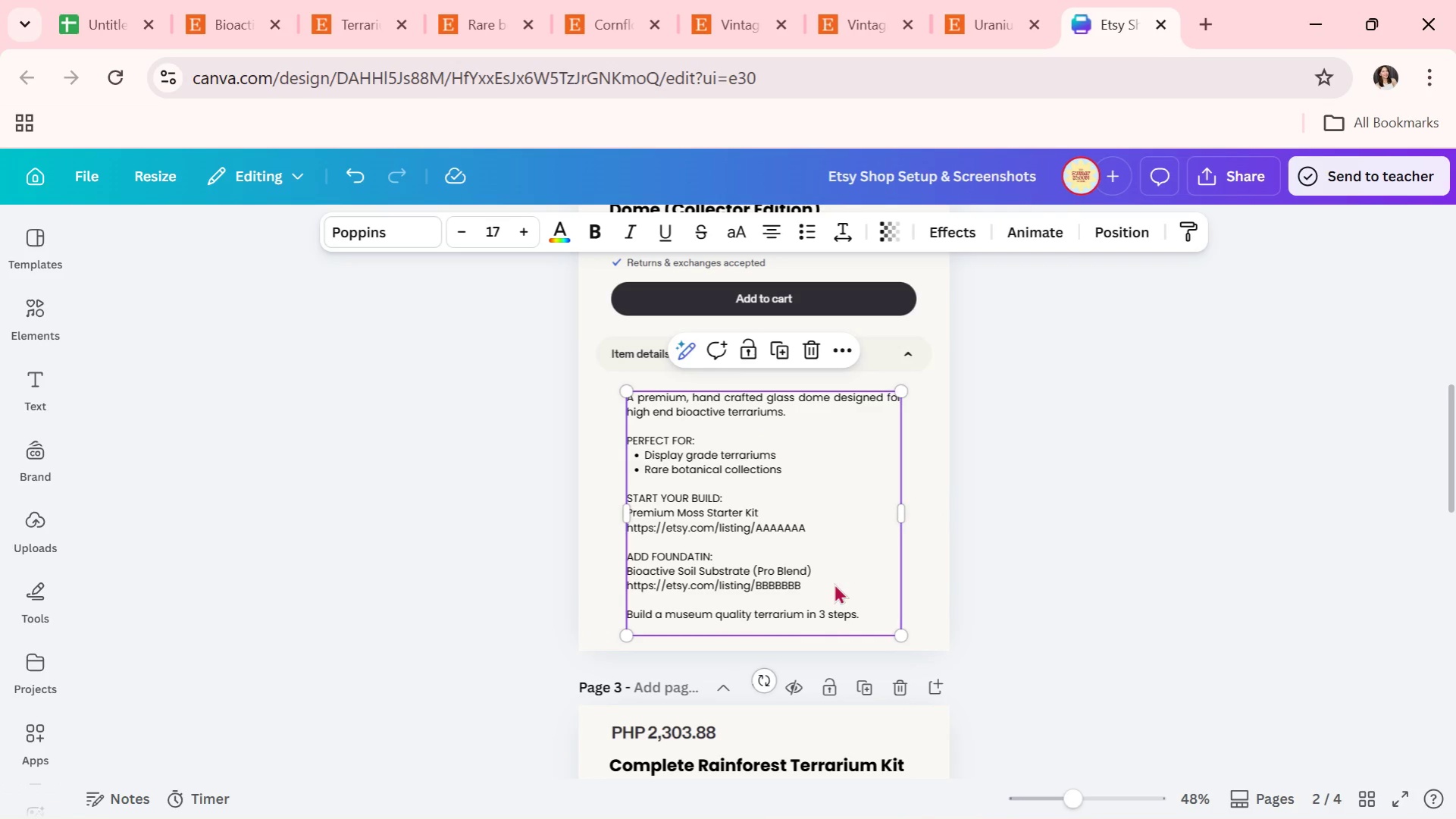 
left_click([1020, 582])
 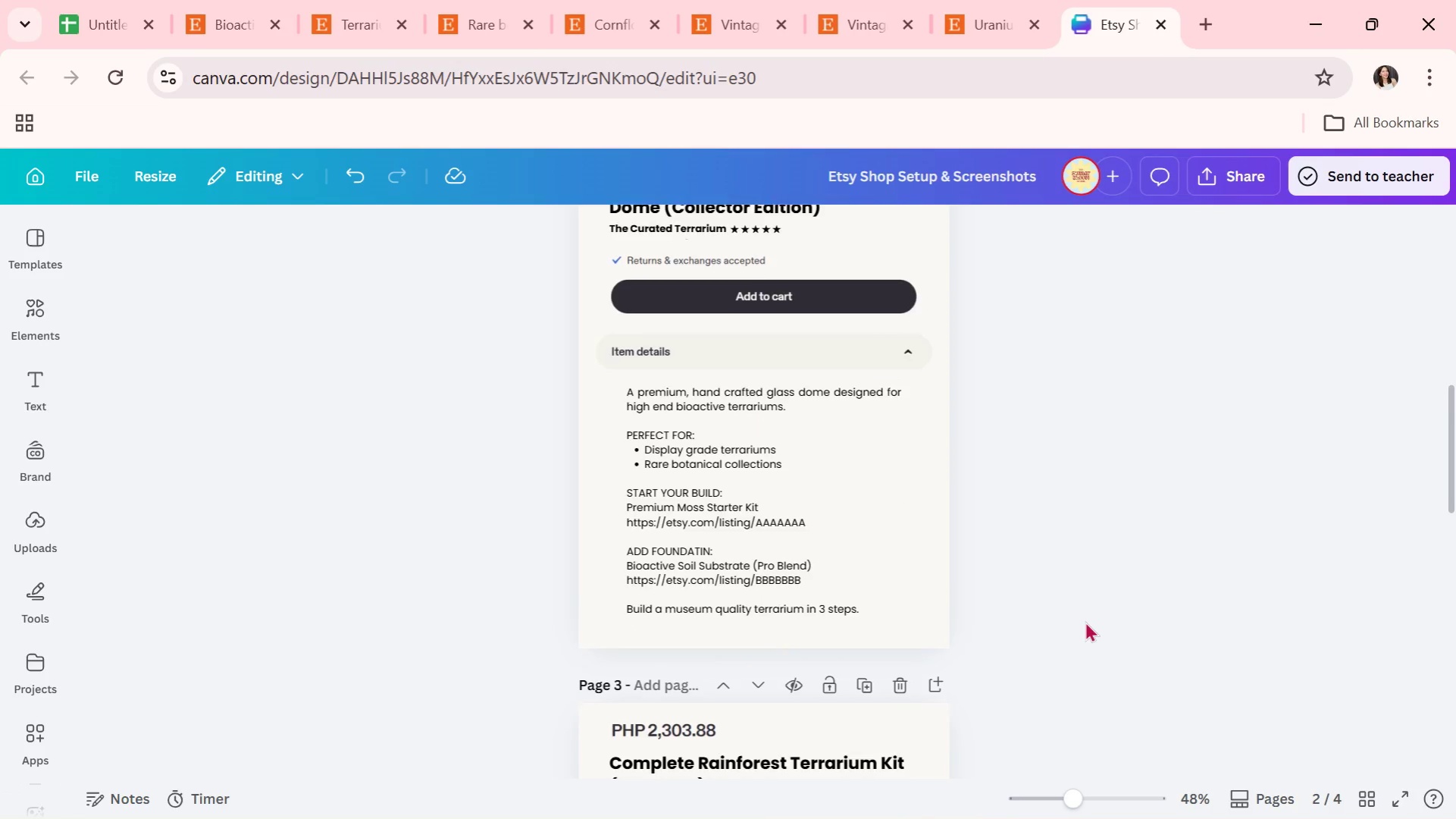 
scroll: coordinate [1085, 621], scroll_direction: down, amount: 3.0
 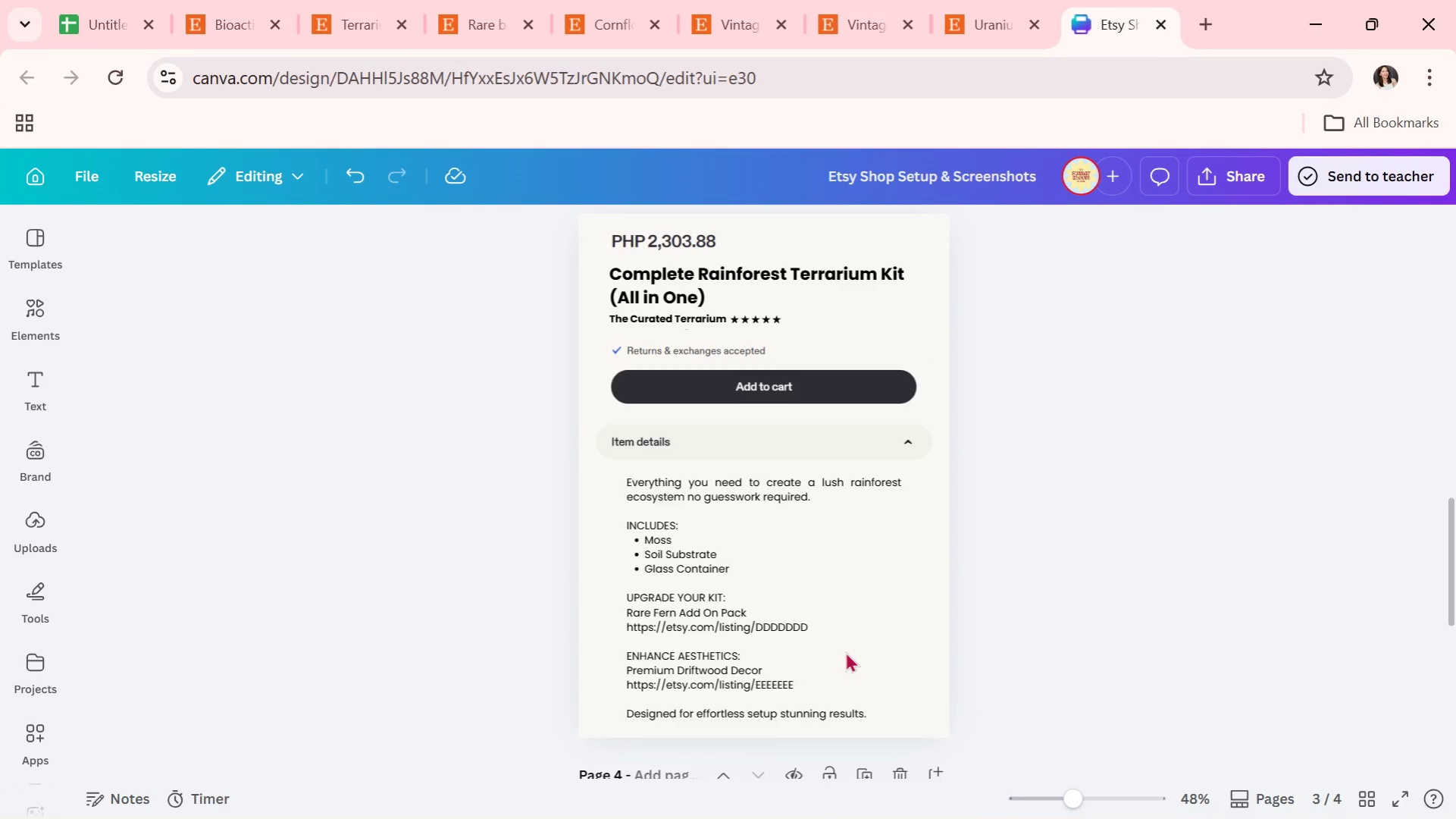 
left_click([788, 654])
 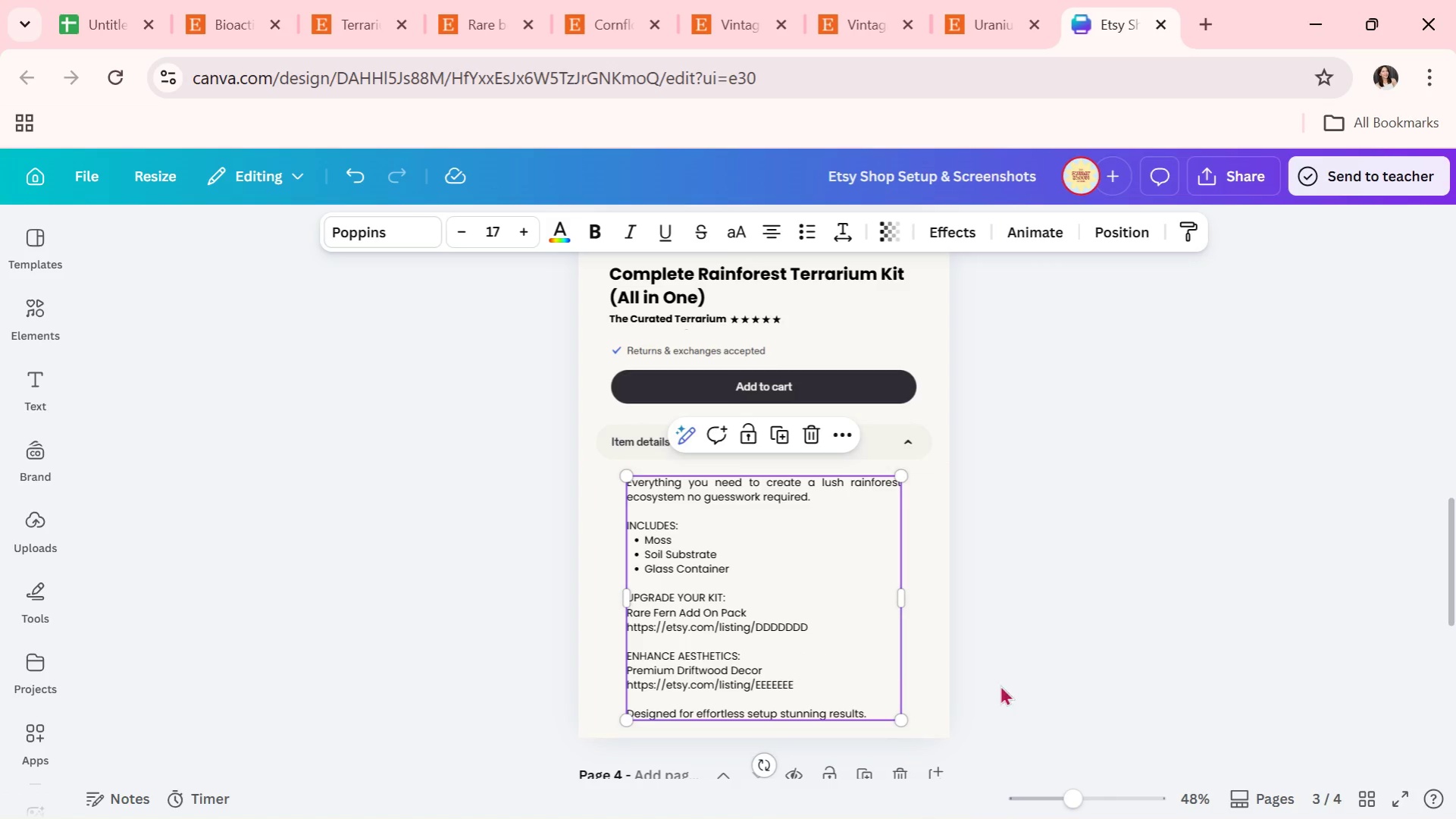 
scroll: coordinate [1051, 686], scroll_direction: down, amount: 4.0
 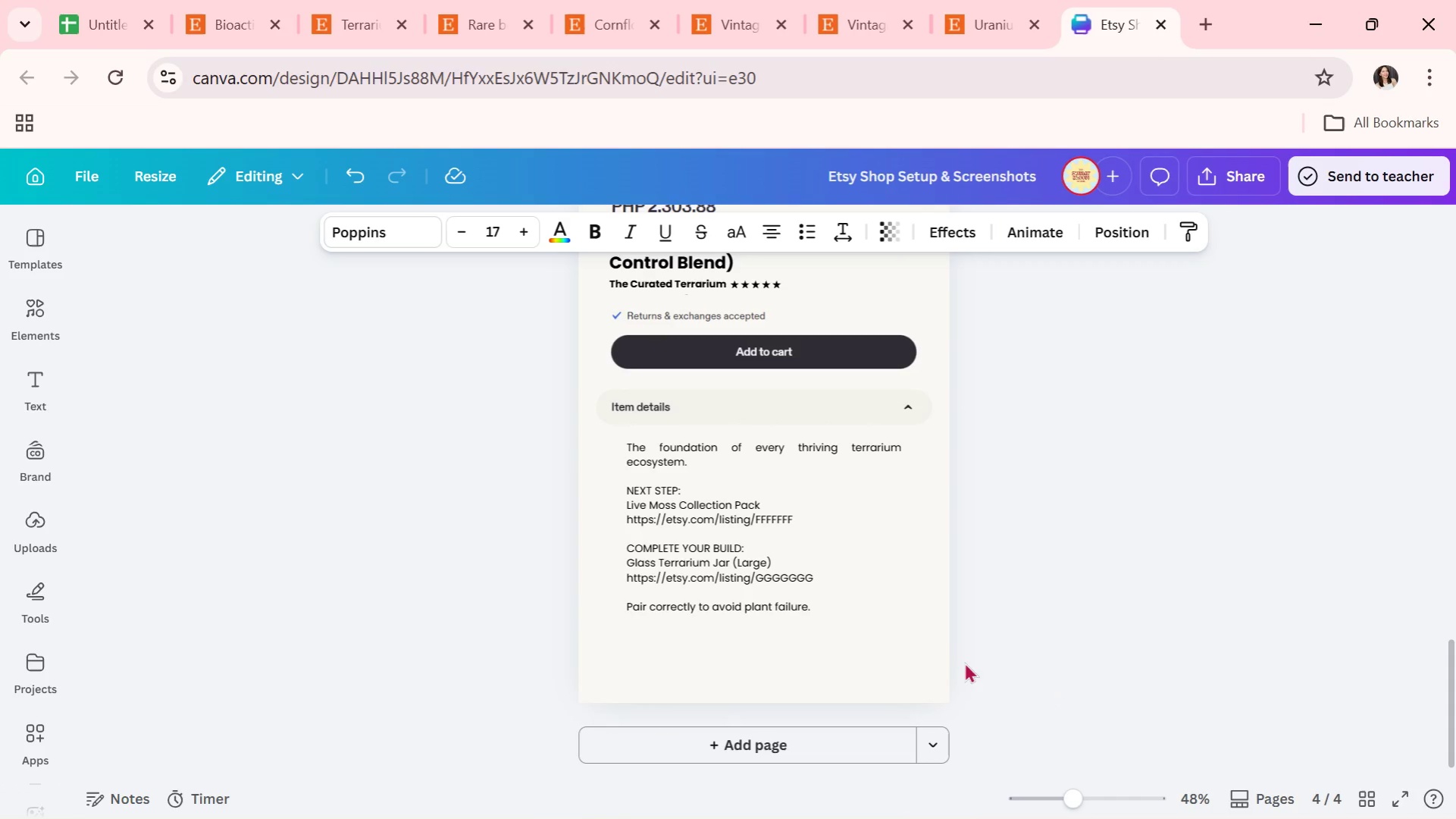 
left_click([777, 591])
 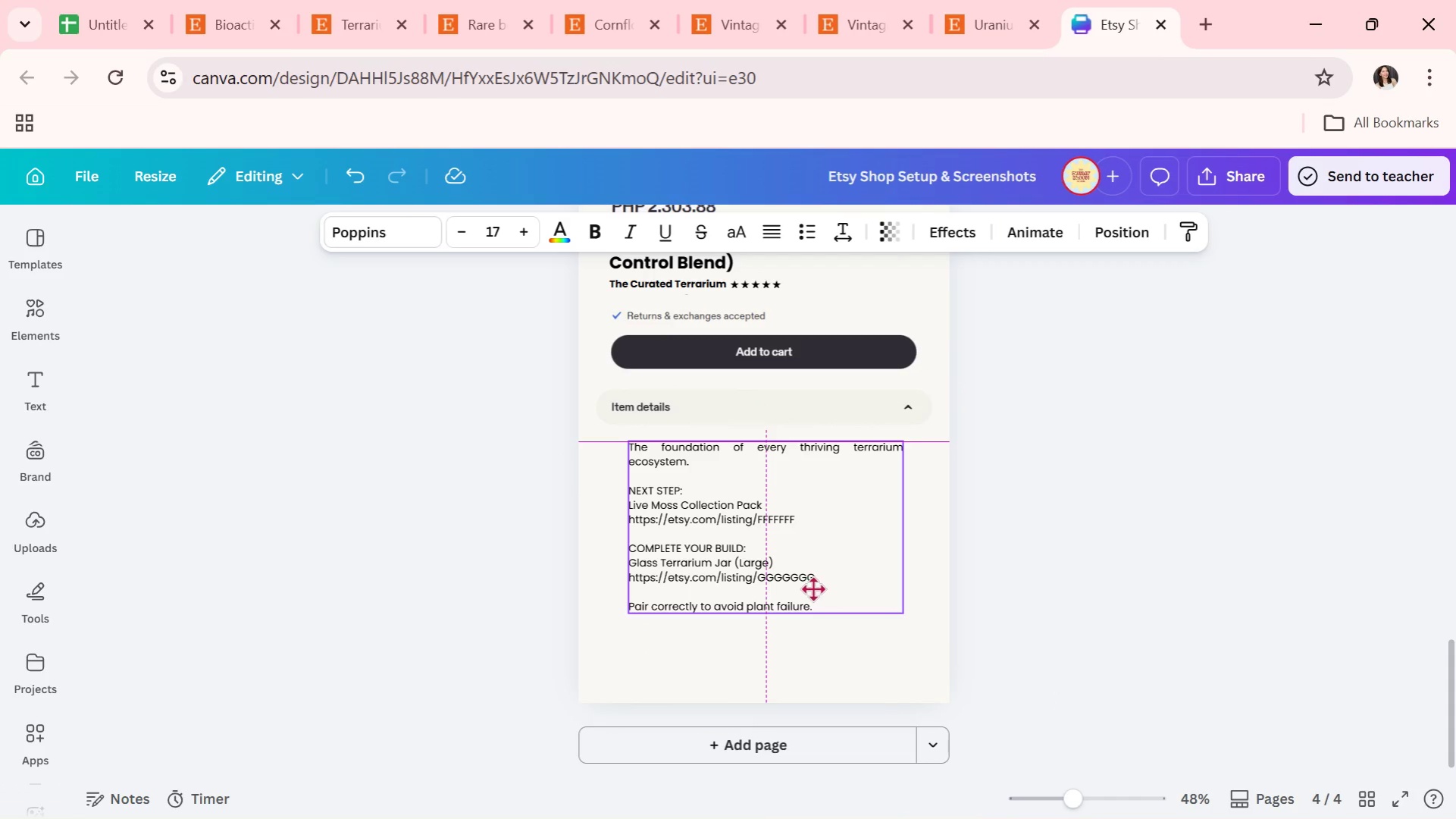 
wait(7.39)
 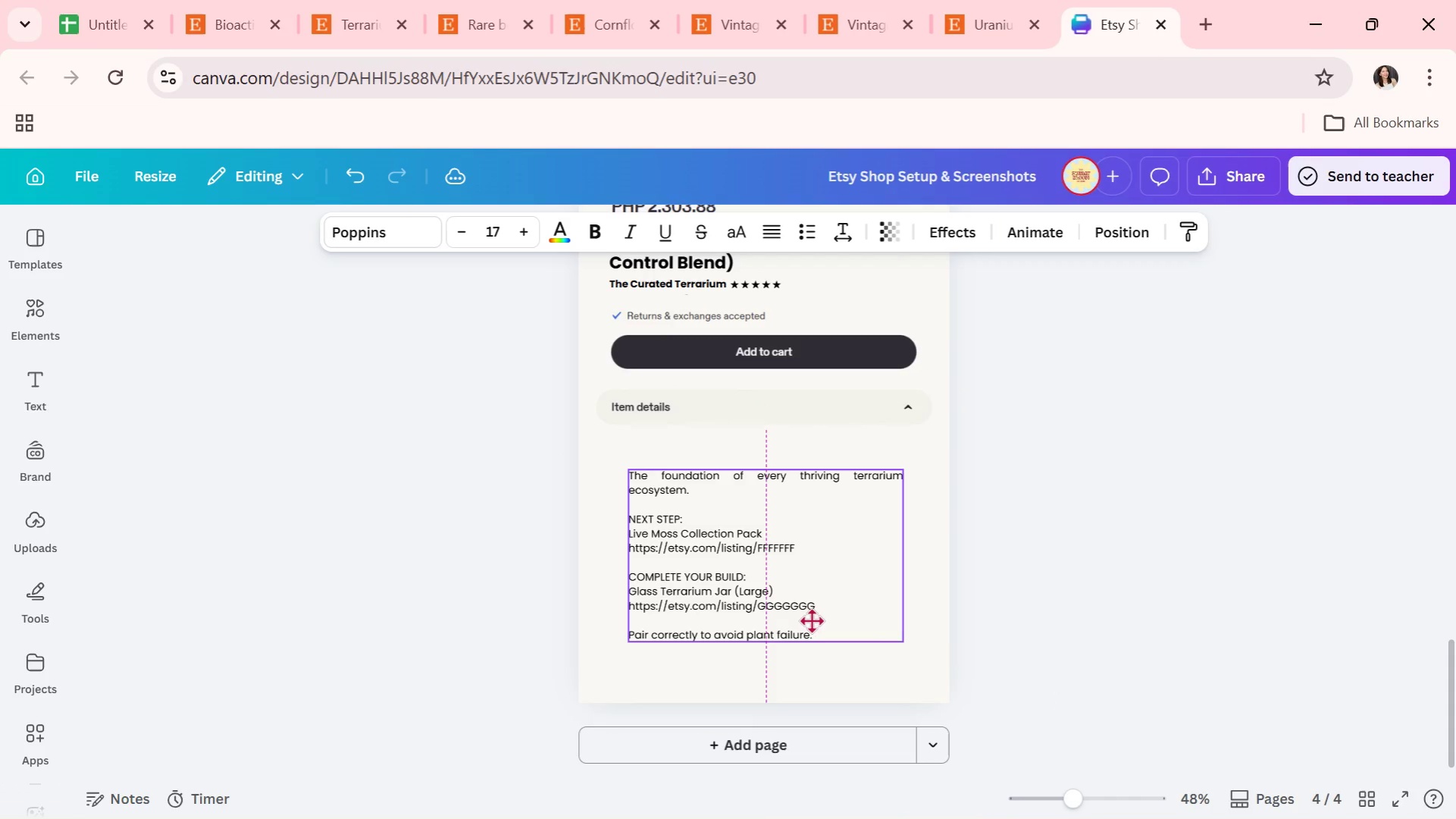 
scroll: coordinate [1164, 613], scroll_direction: none, amount: 0.0
 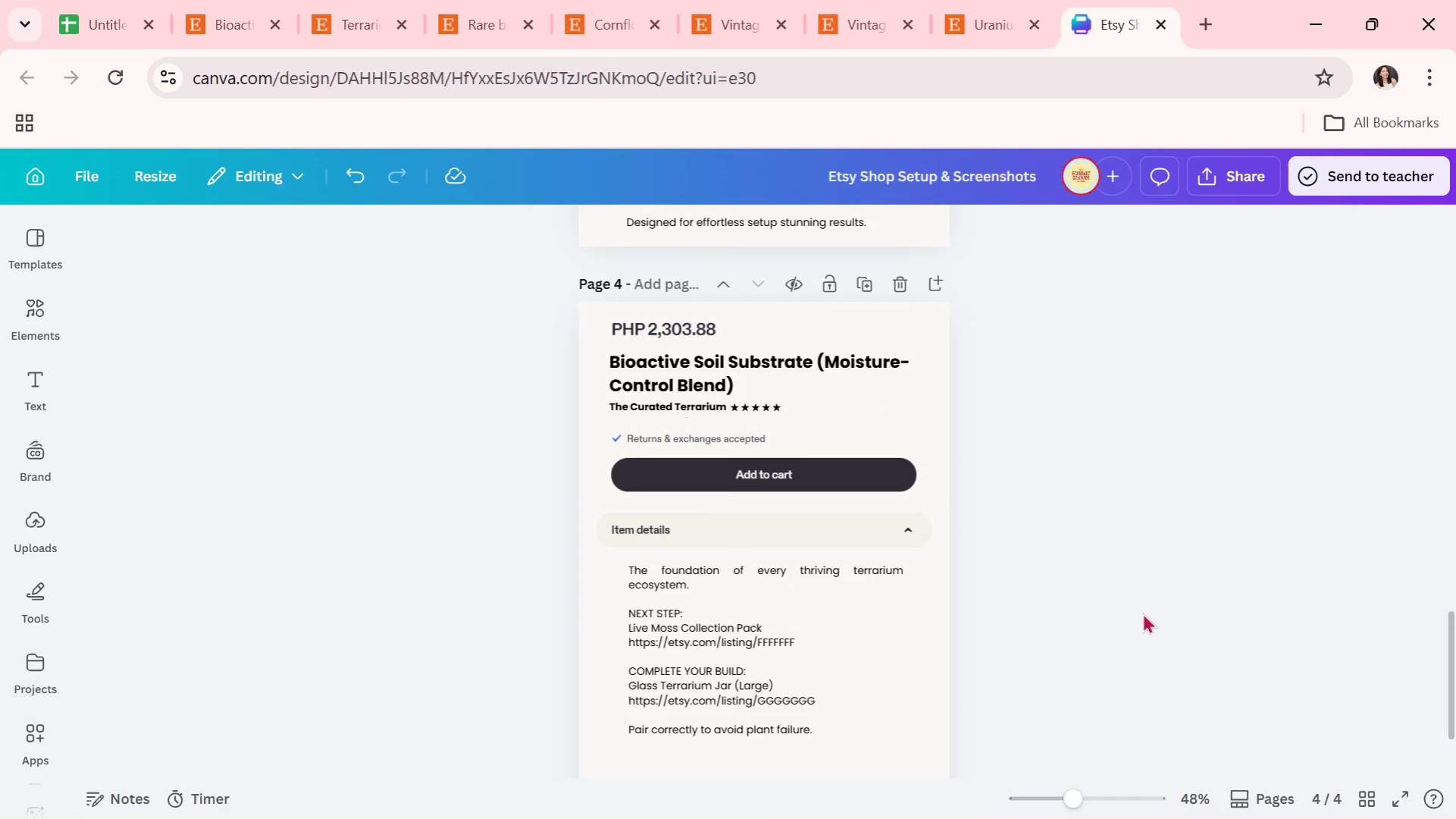 
scroll: coordinate [1132, 617], scroll_direction: down, amount: 1.0
 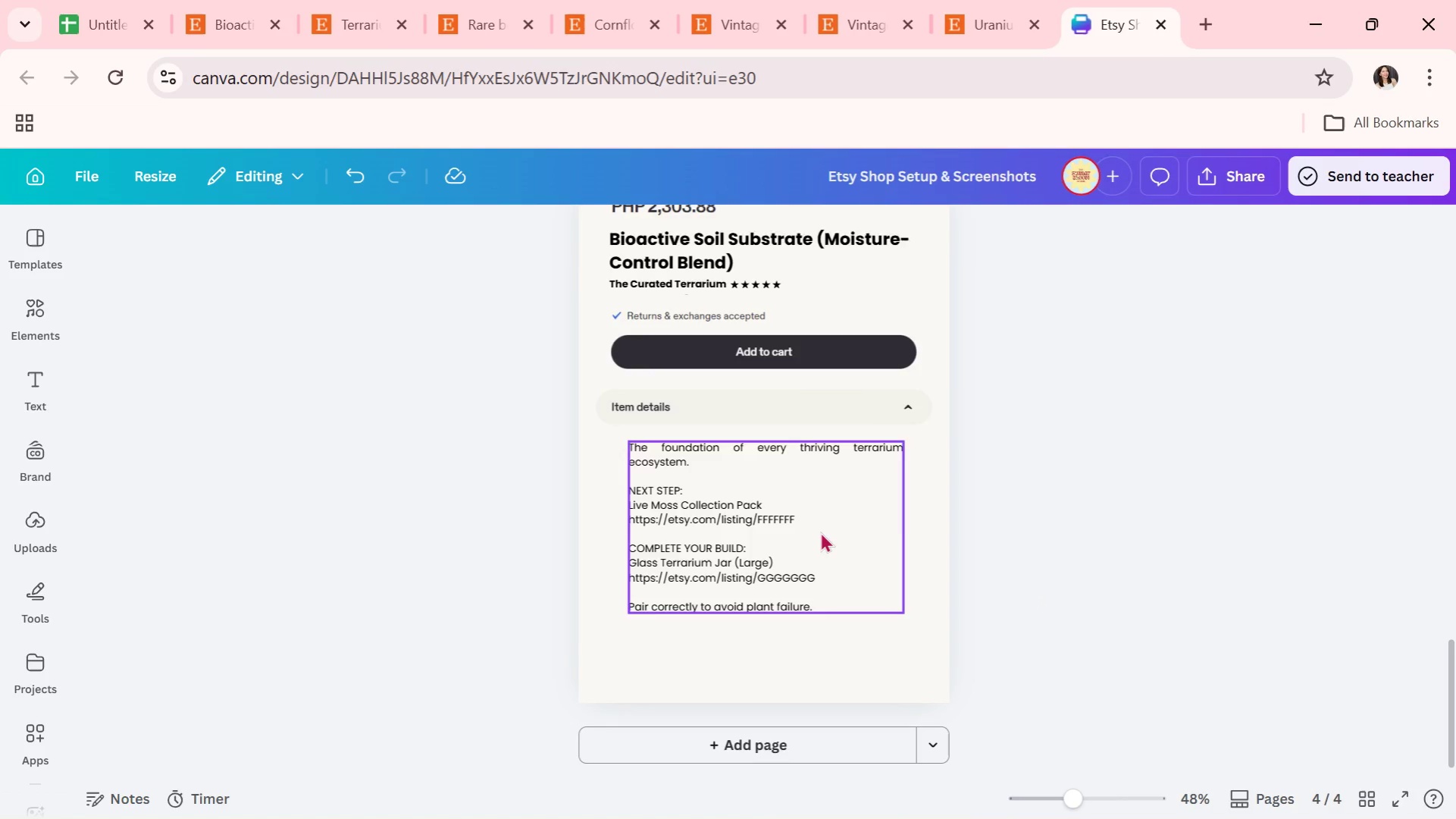 
left_click_drag(start_coordinate=[820, 532], to_coordinate=[819, 548])
 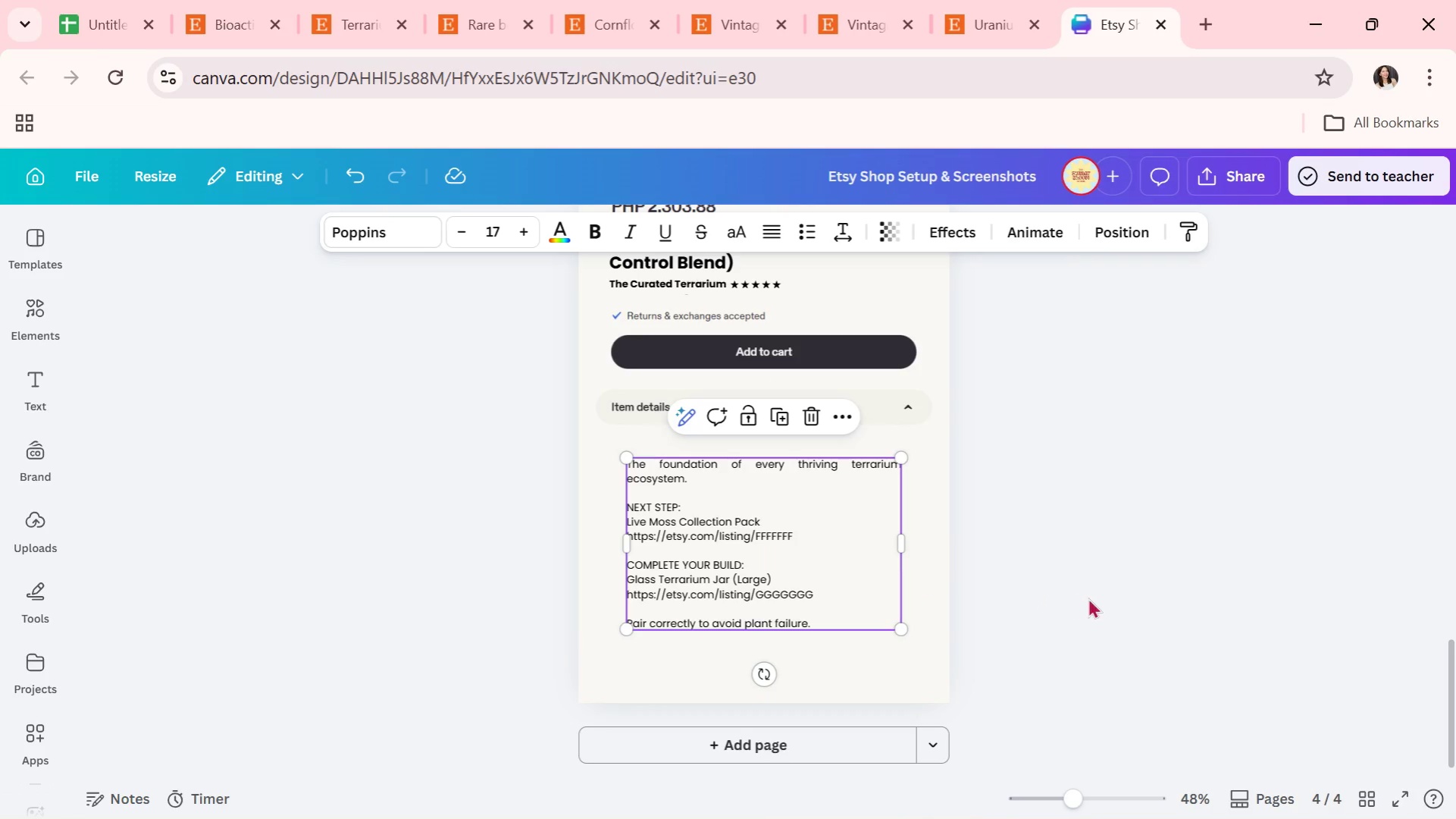 
left_click([1088, 598])
 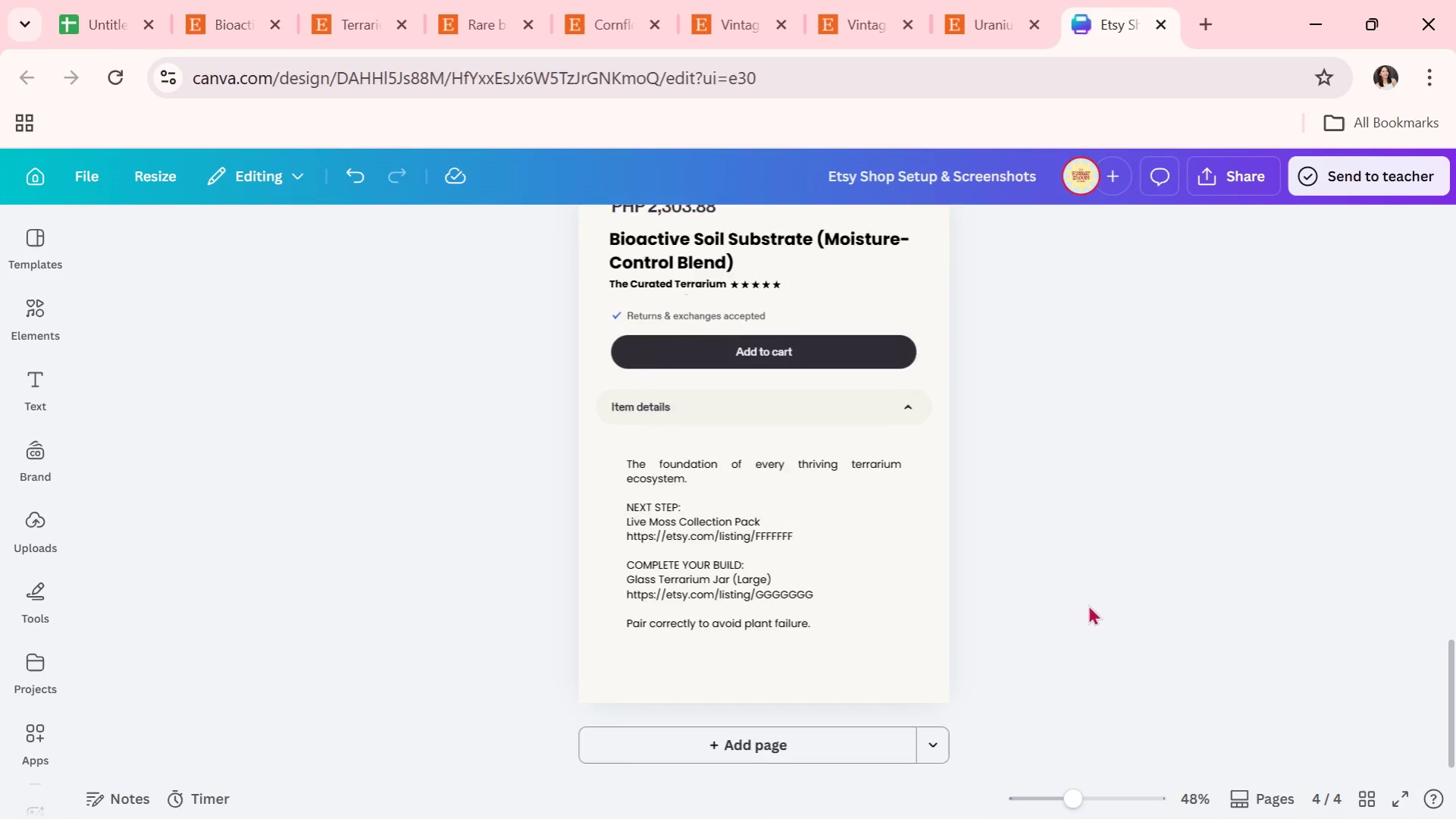 
scroll: coordinate [1088, 604], scroll_direction: none, amount: 0.0
 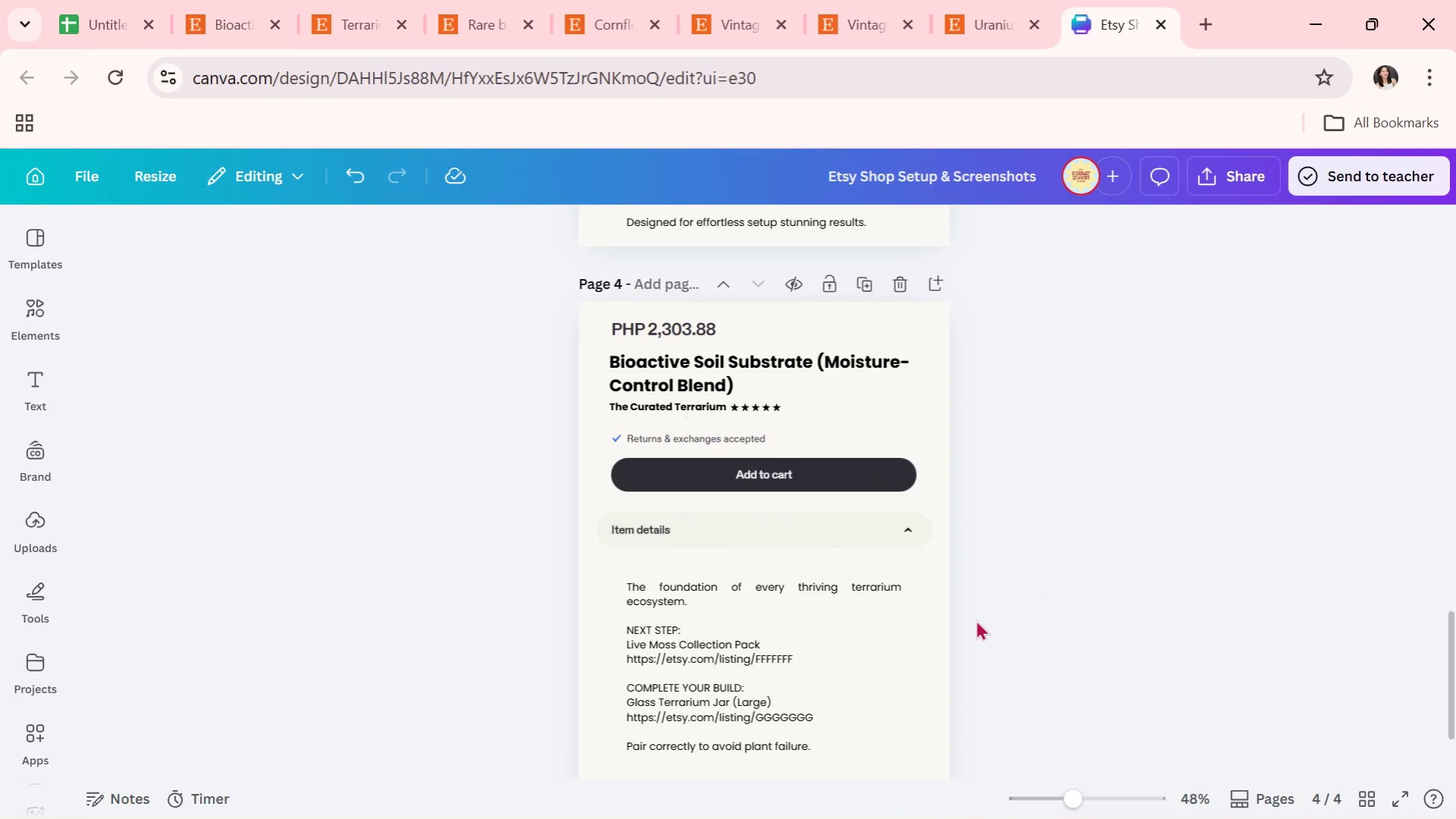 
wait(9.79)
 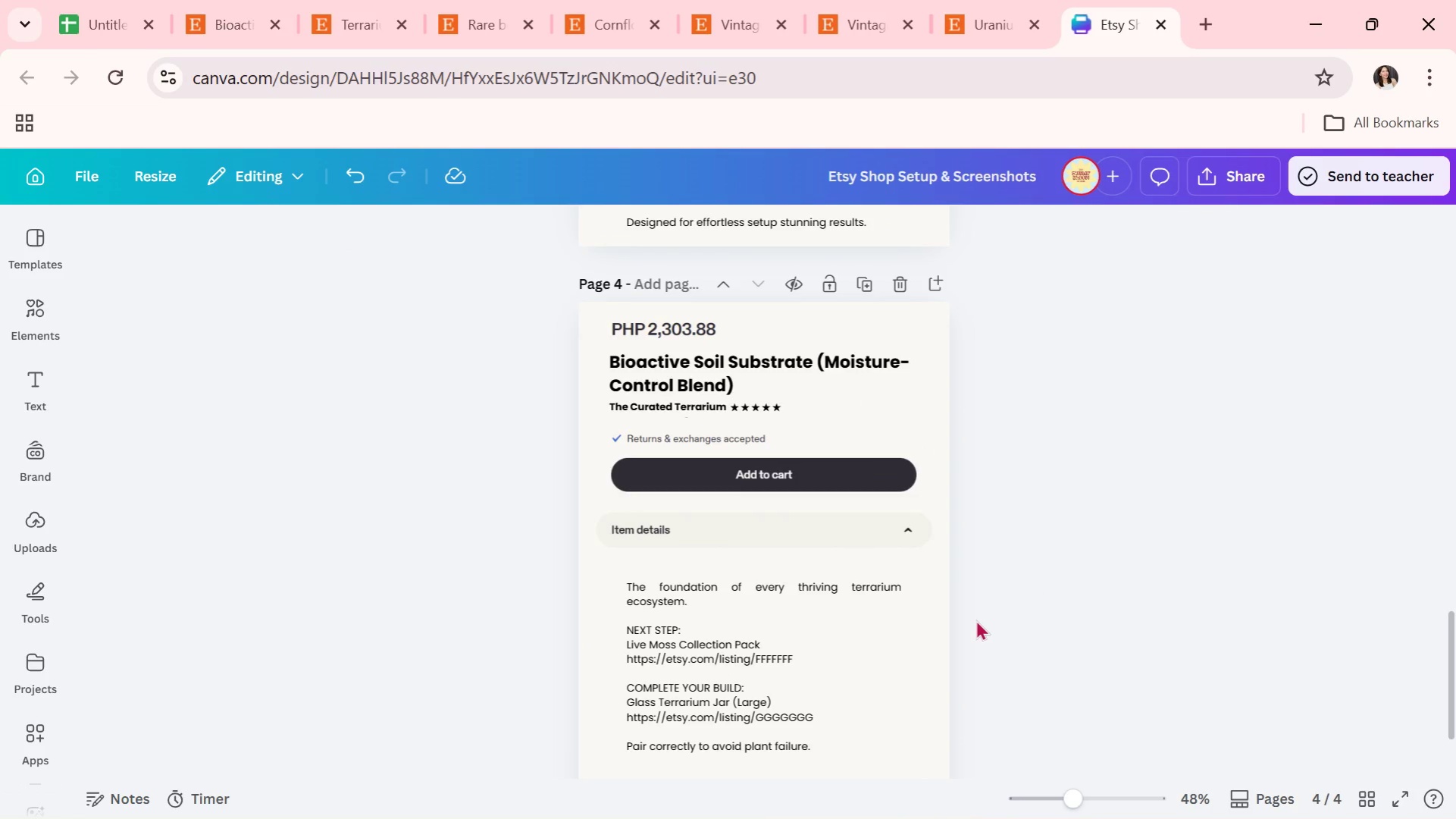 
scroll: coordinate [982, 524], scroll_direction: up, amount: 4.0
 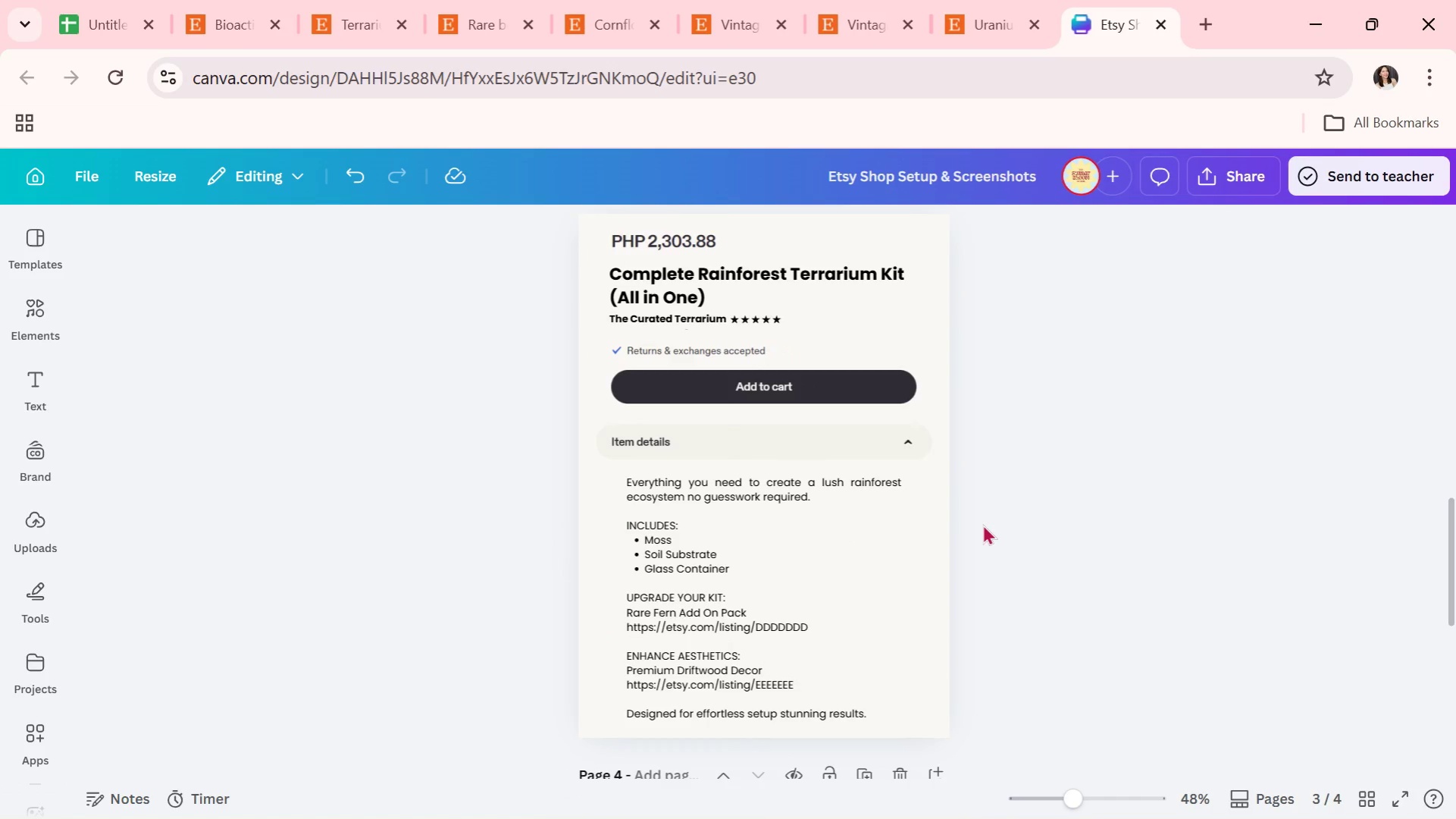 
wait(7.08)
 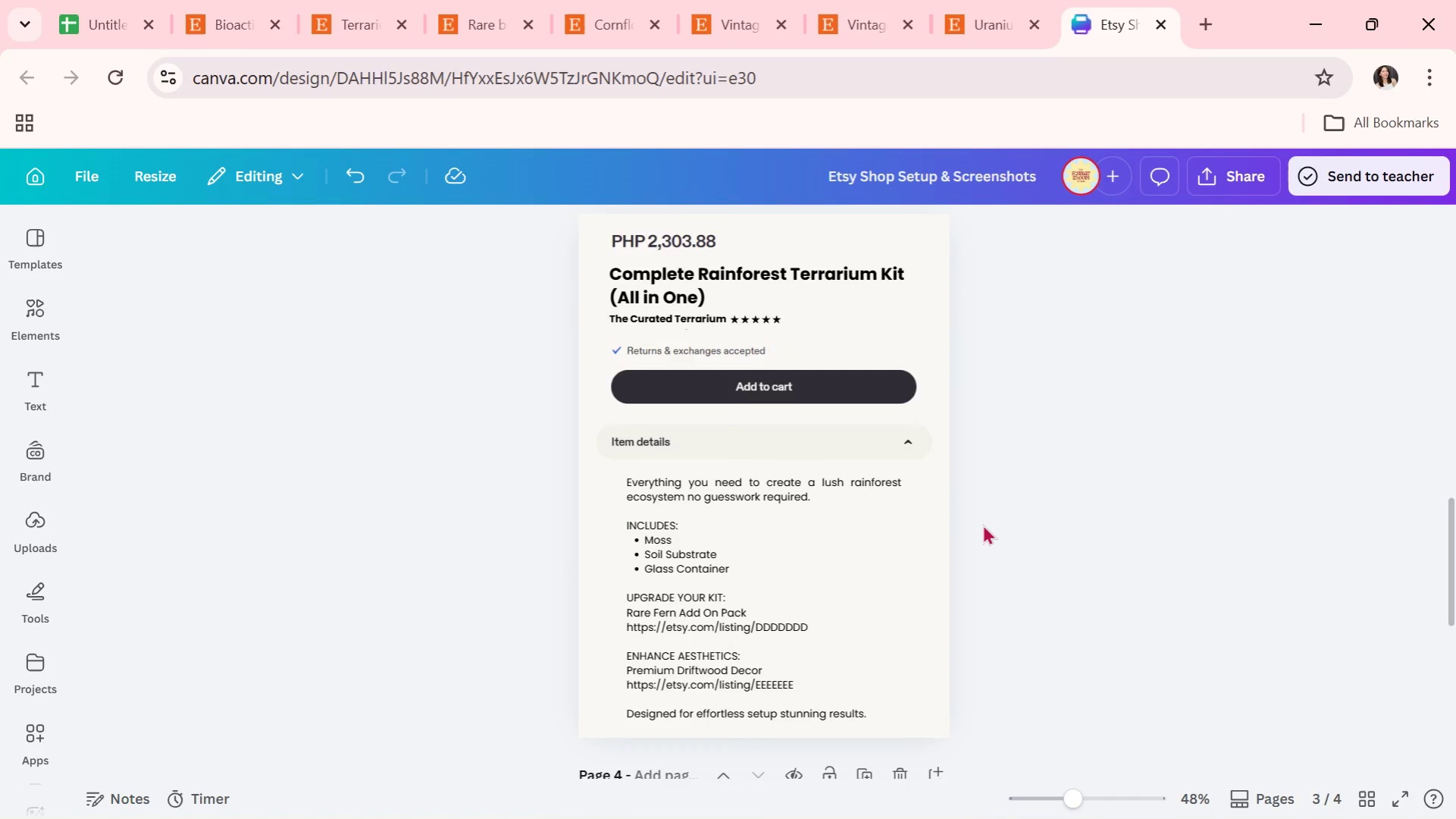 
scroll: coordinate [982, 524], scroll_direction: up, amount: 7.0
 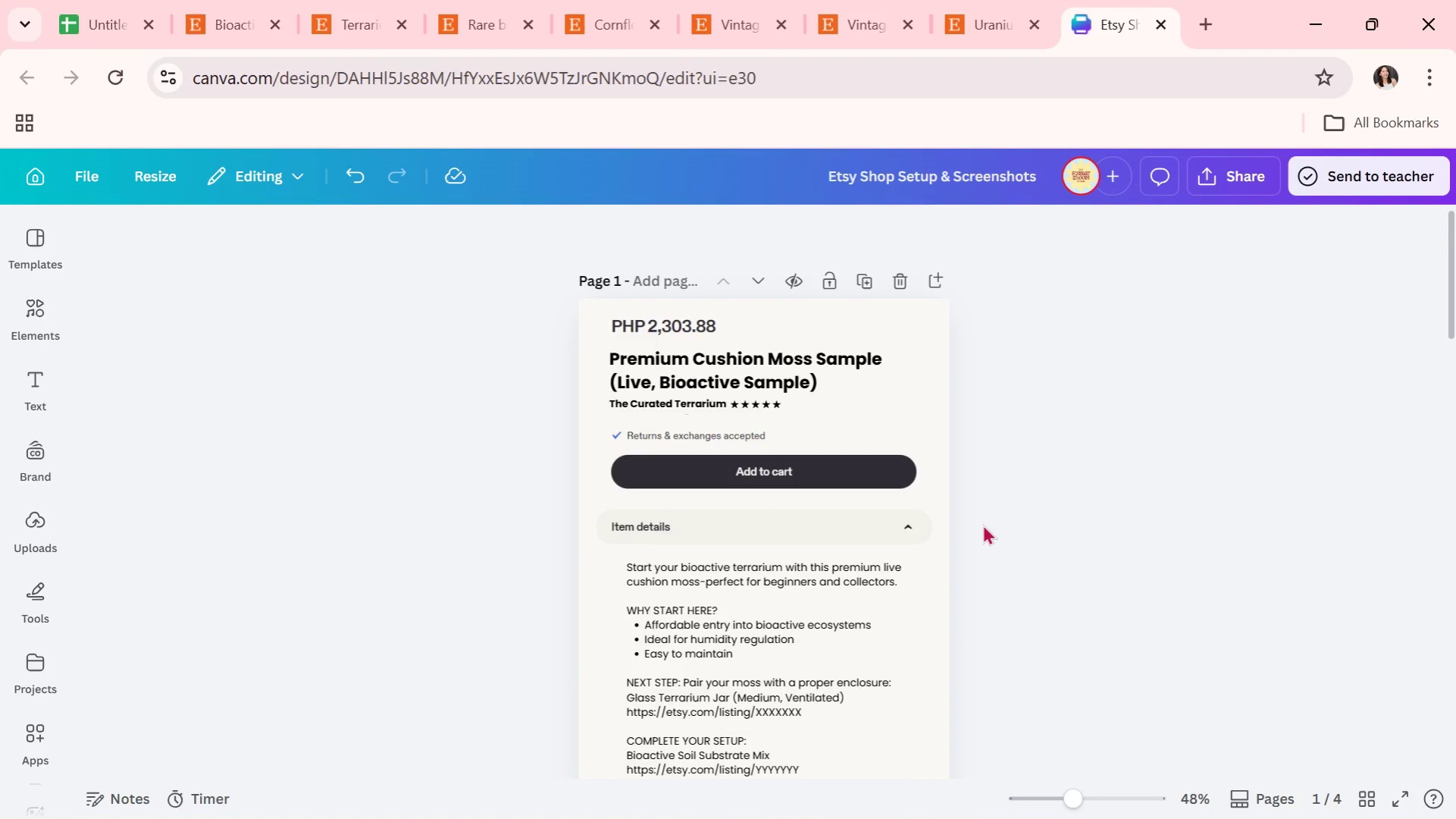 
scroll: coordinate [982, 524], scroll_direction: down, amount: 1.0
 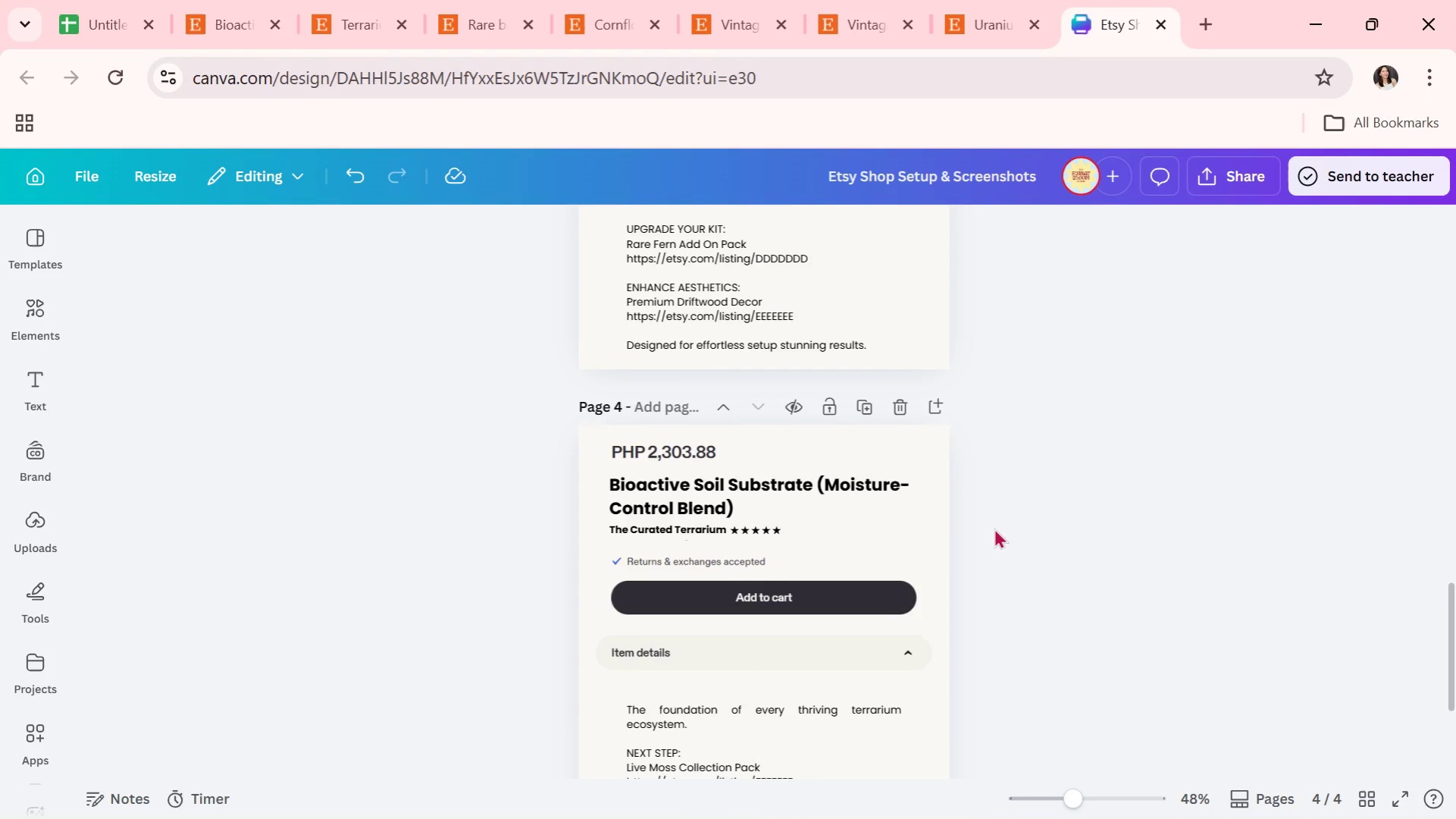 
left_click([866, 413])
 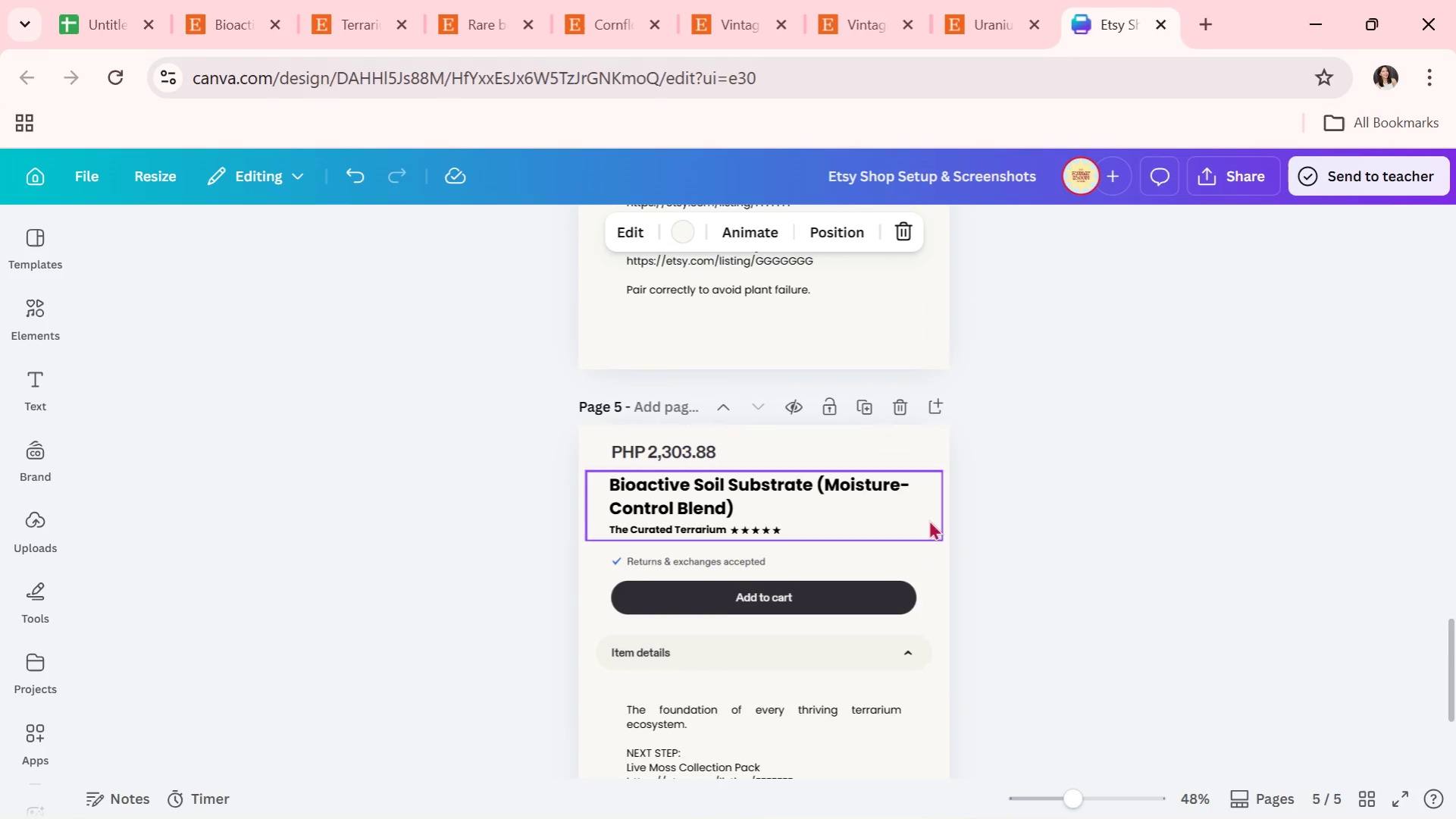 
scroll: coordinate [1016, 629], scroll_direction: down, amount: 2.0
 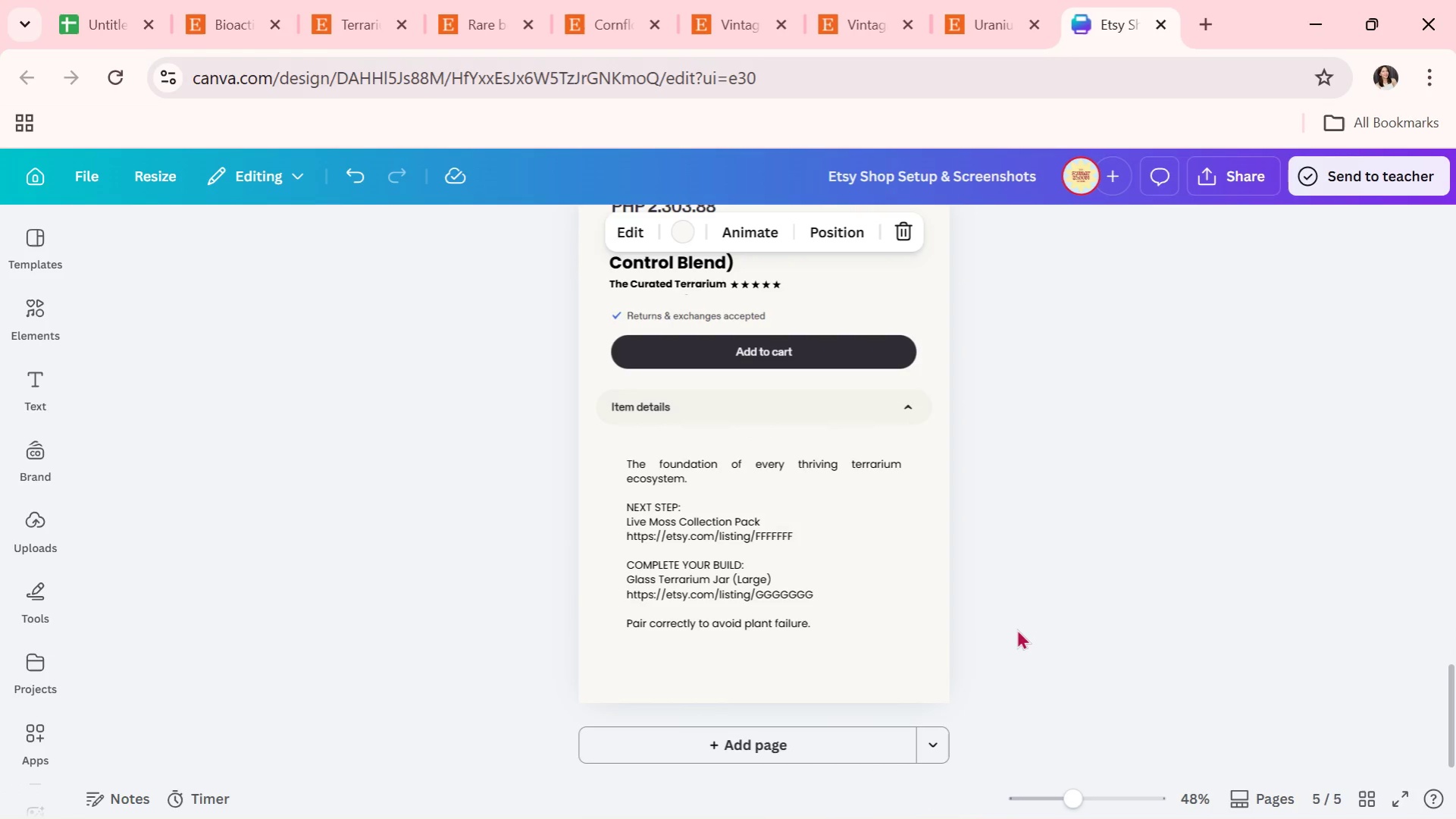 
scroll: coordinate [758, 416], scroll_direction: none, amount: 0.0
 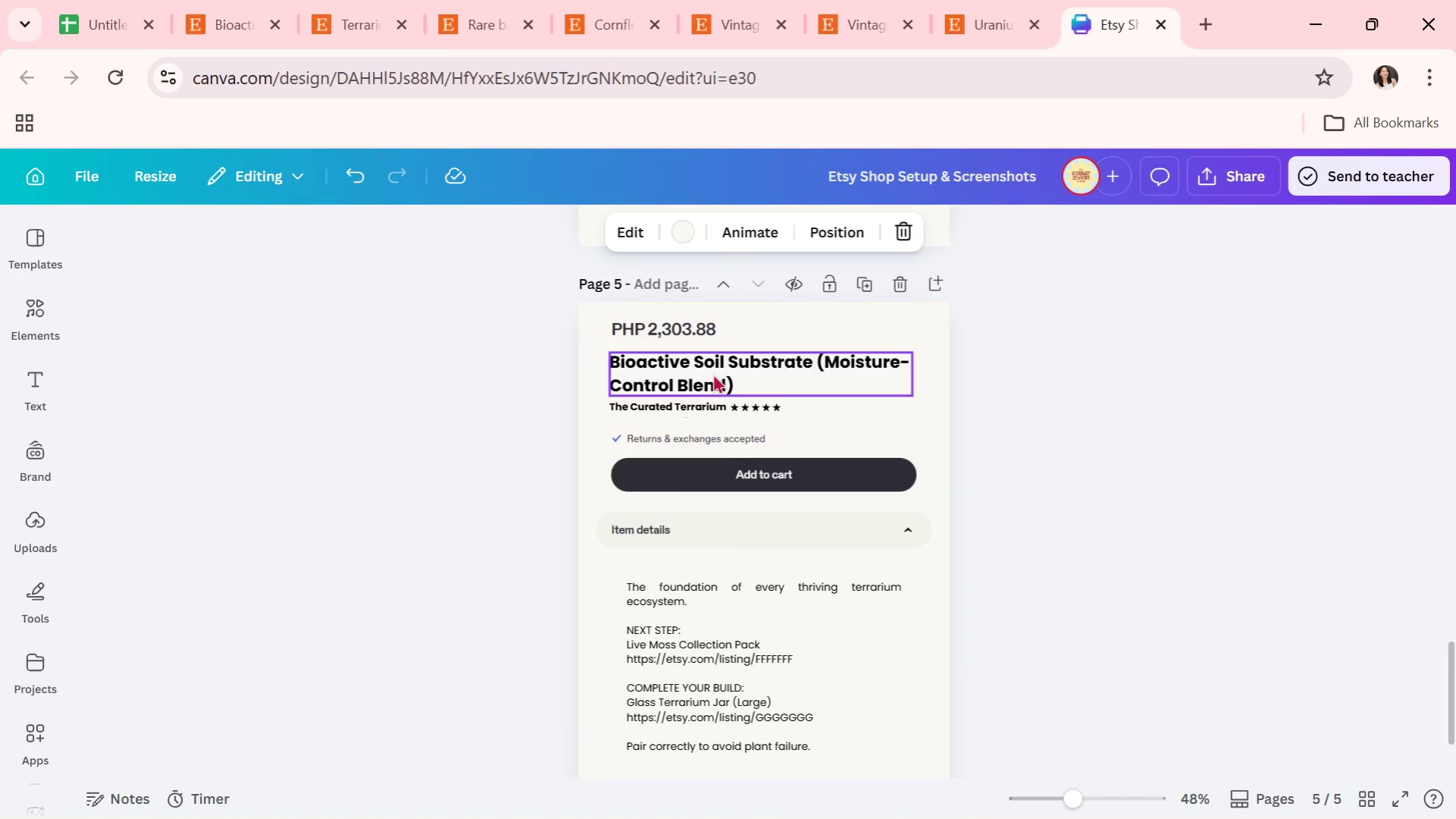 
double_click([712, 373])
 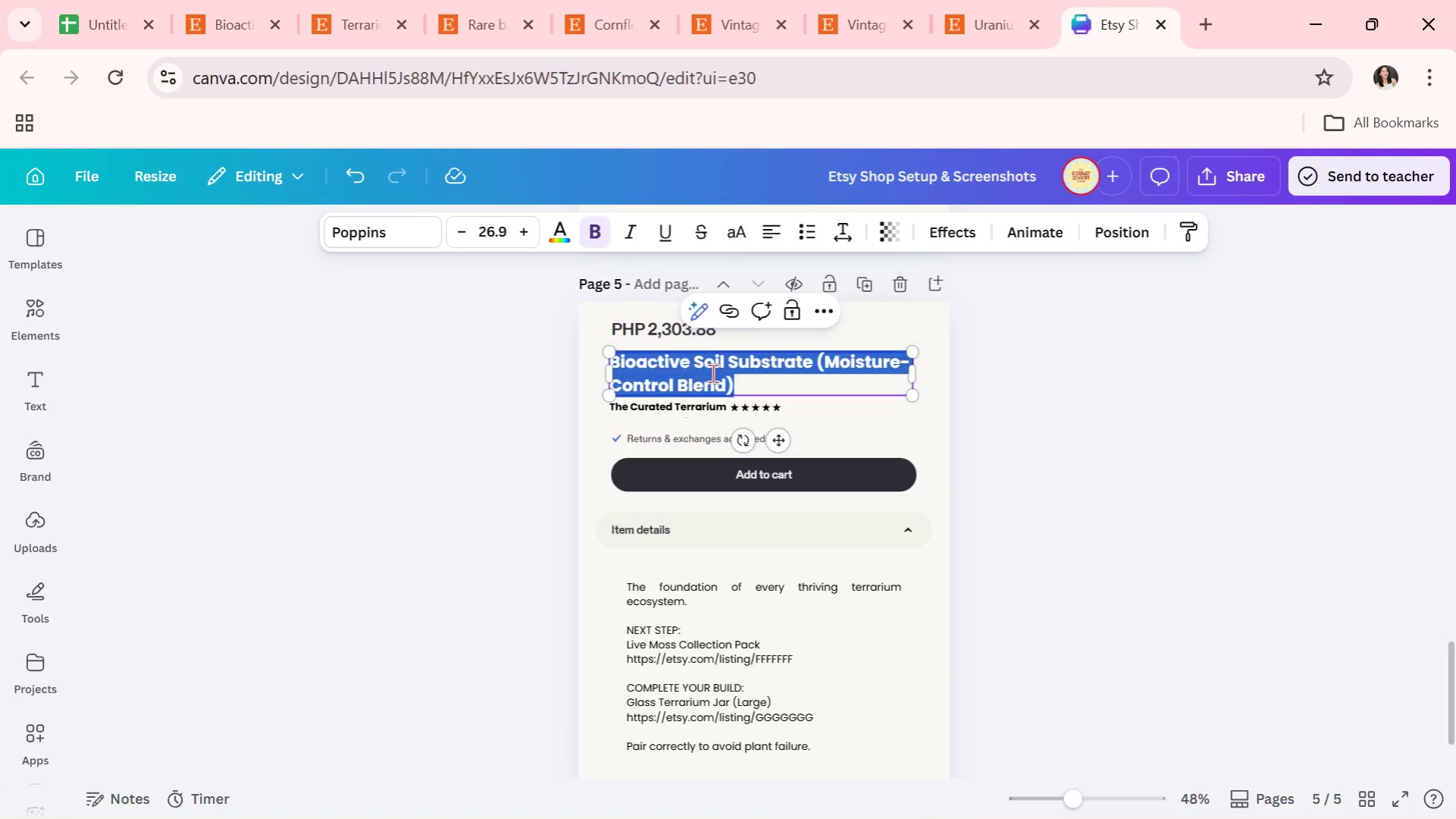 
triple_click([712, 373])
 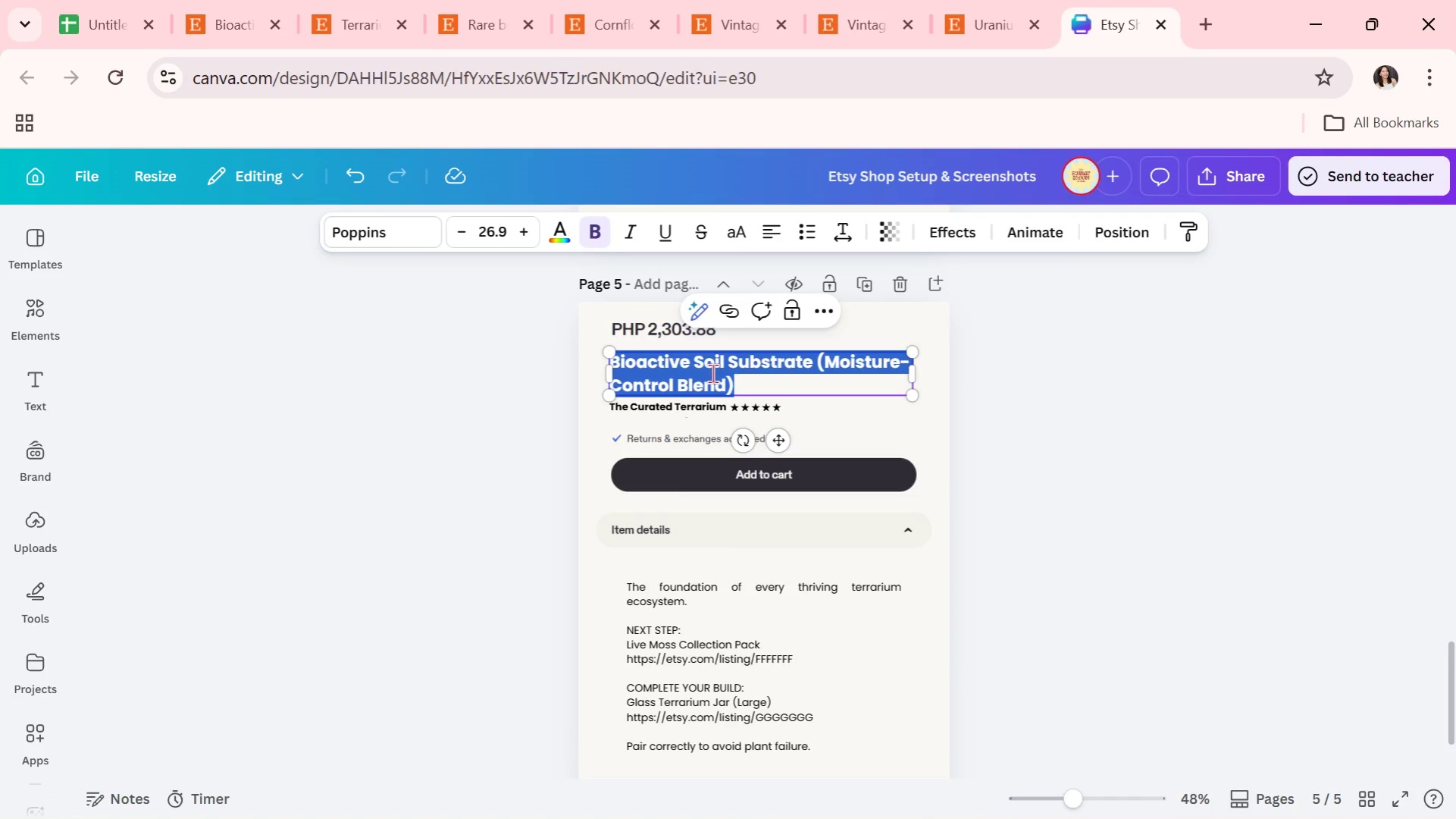 
type(Decorative Terrarium Driftwood (Natural Sculpted Pieces))
 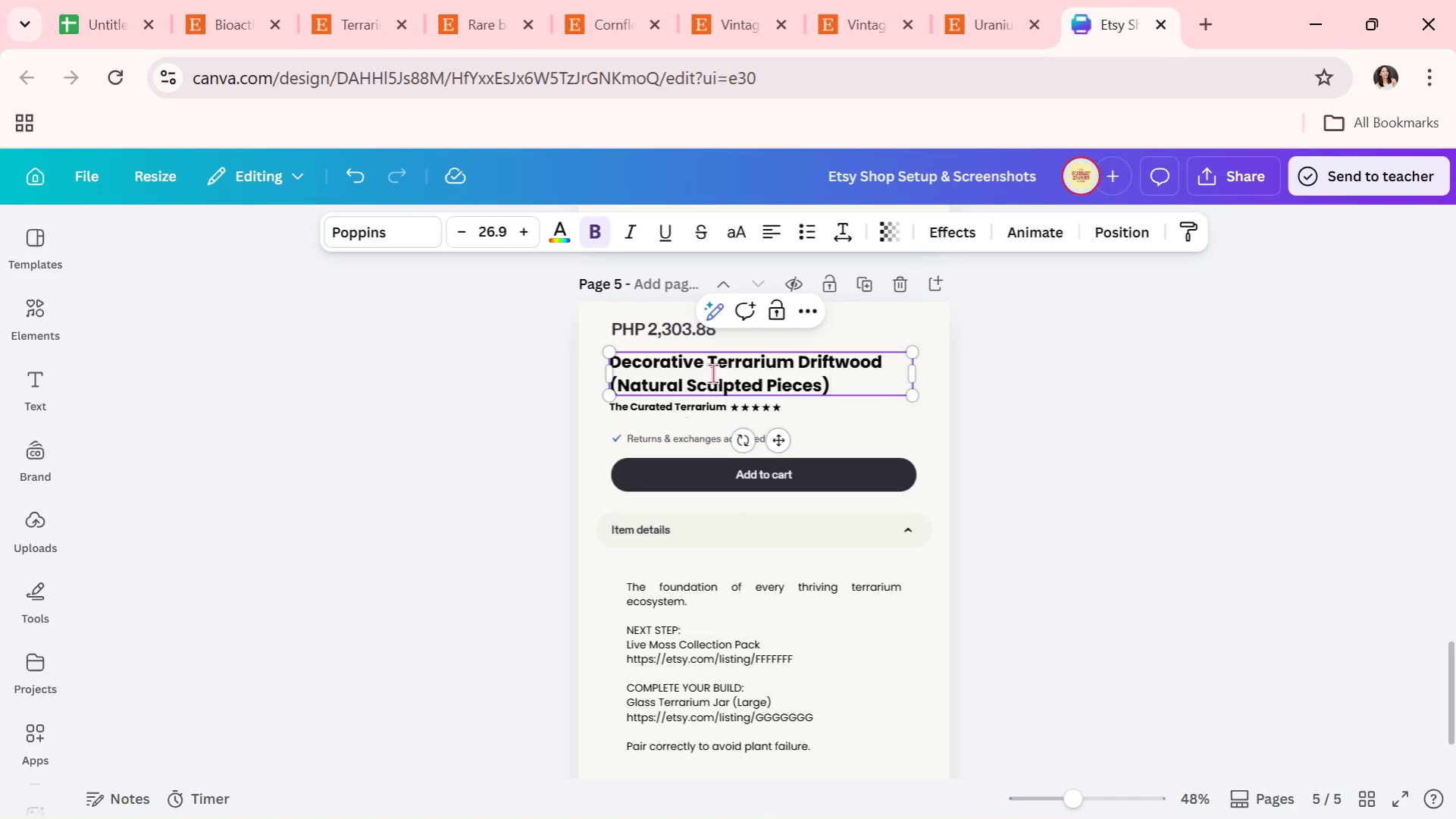 
left_click([957, 400])
 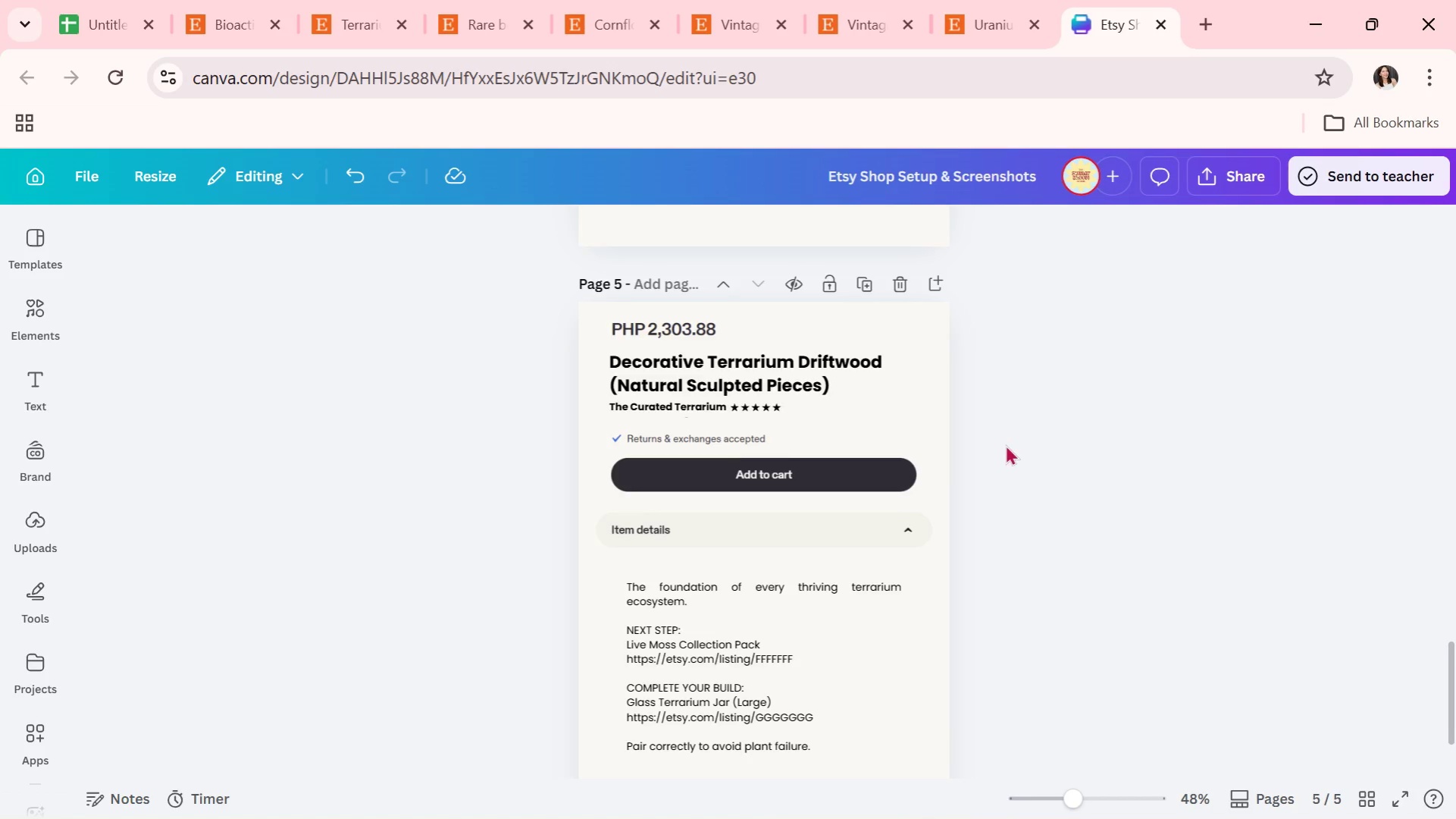 
scroll: coordinate [1005, 446], scroll_direction: none, amount: 0.0
 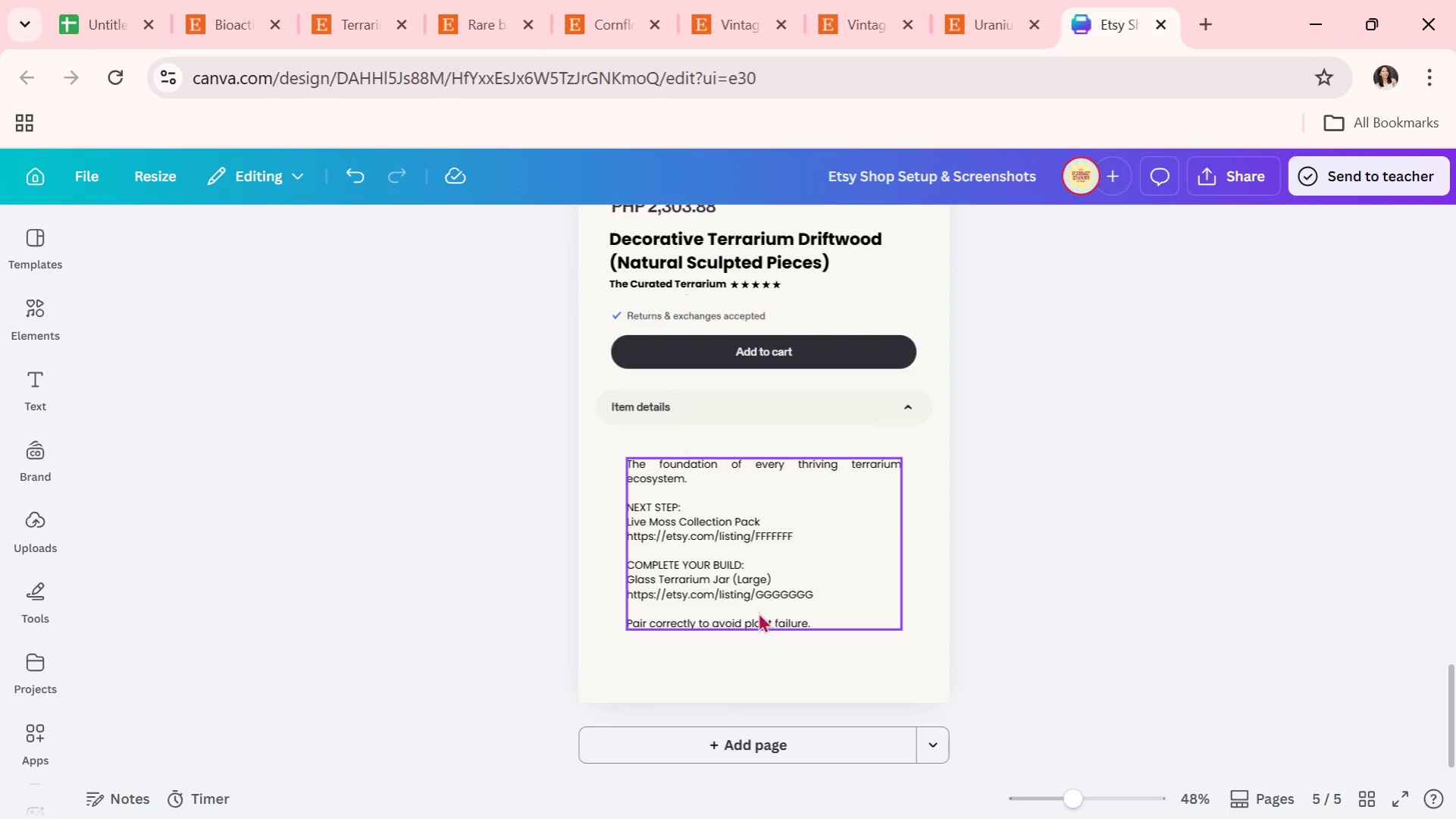 
double_click([758, 612])
 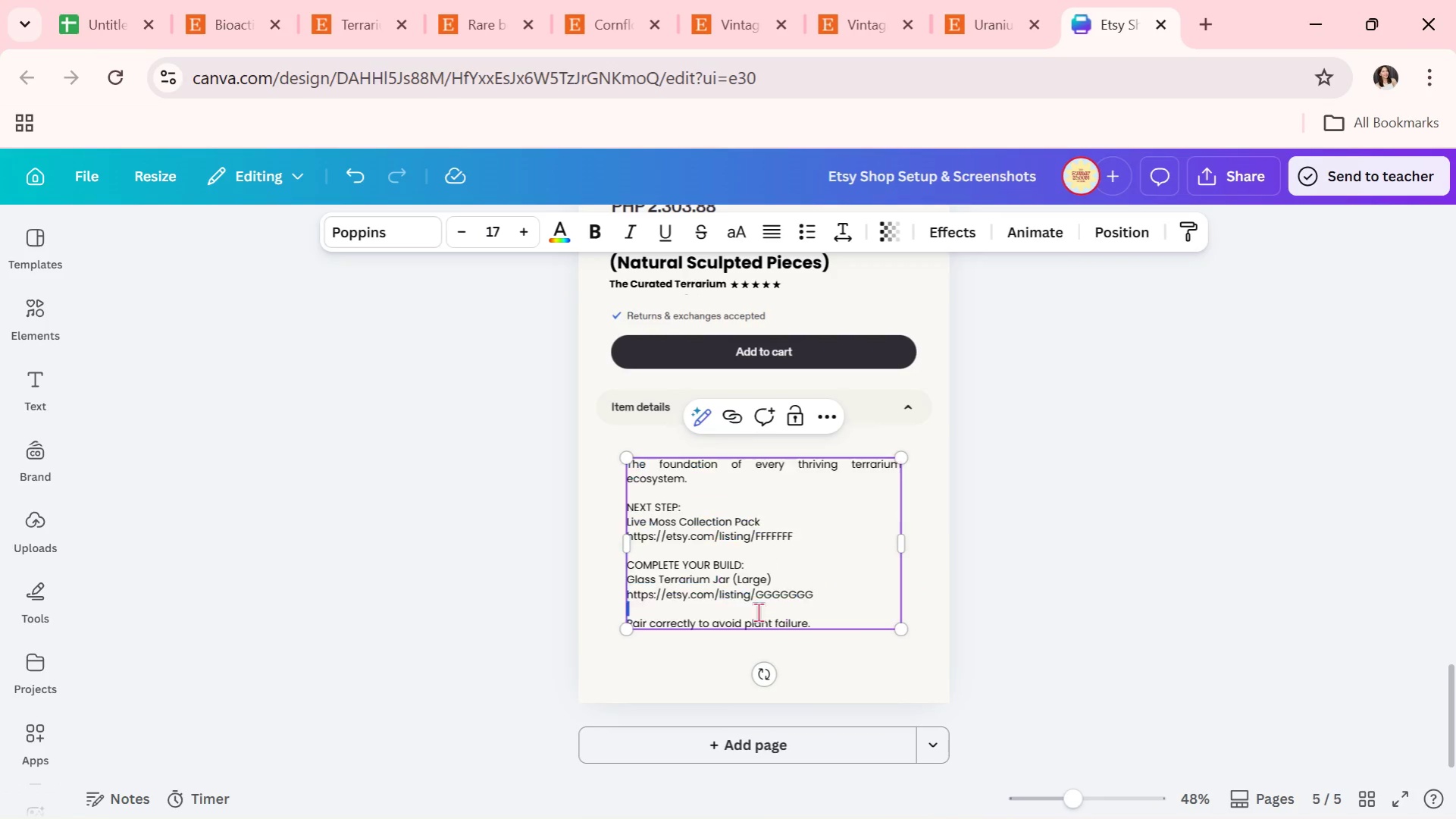 
triple_click([758, 612])
 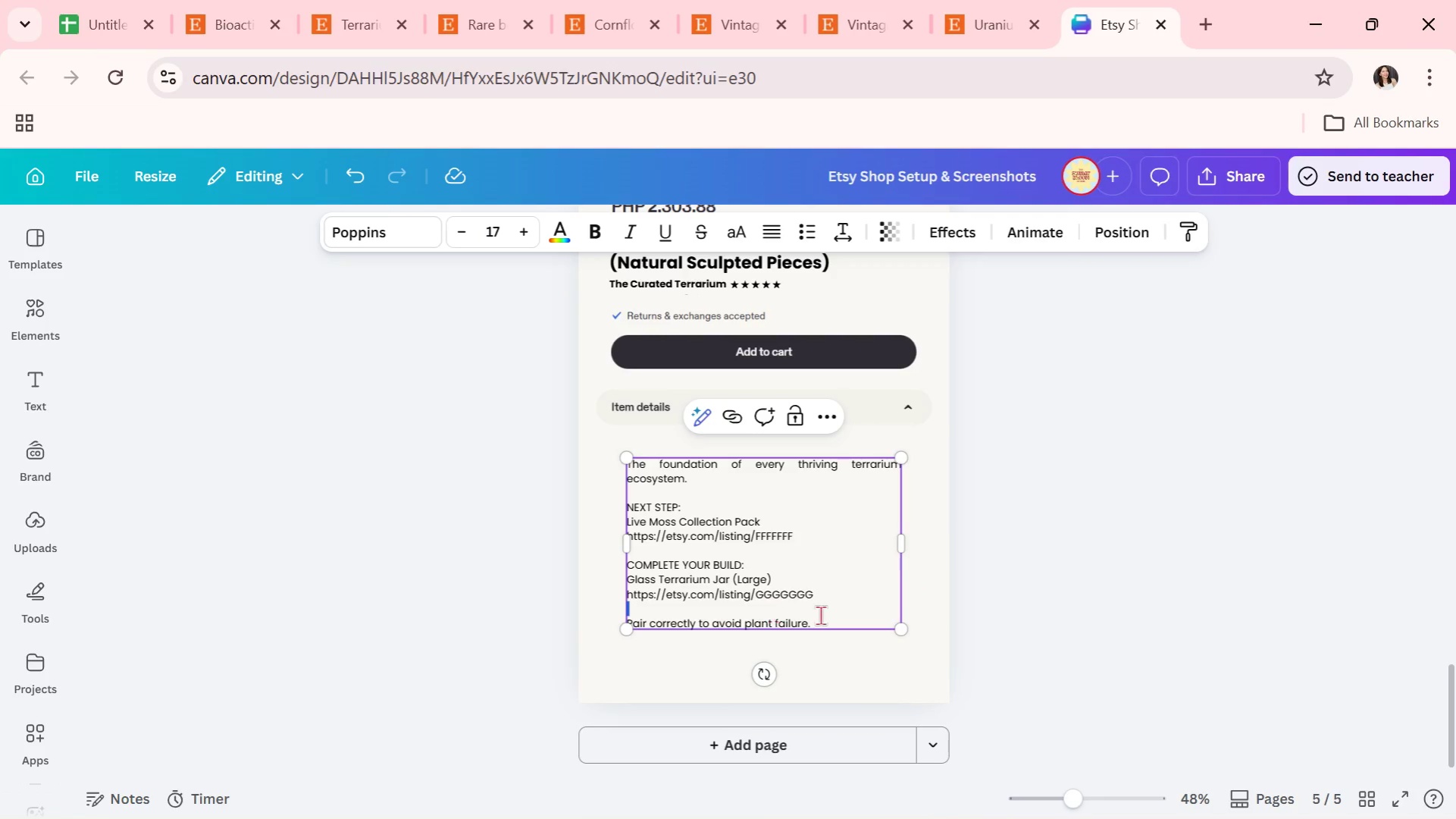 
triple_click([825, 615])
 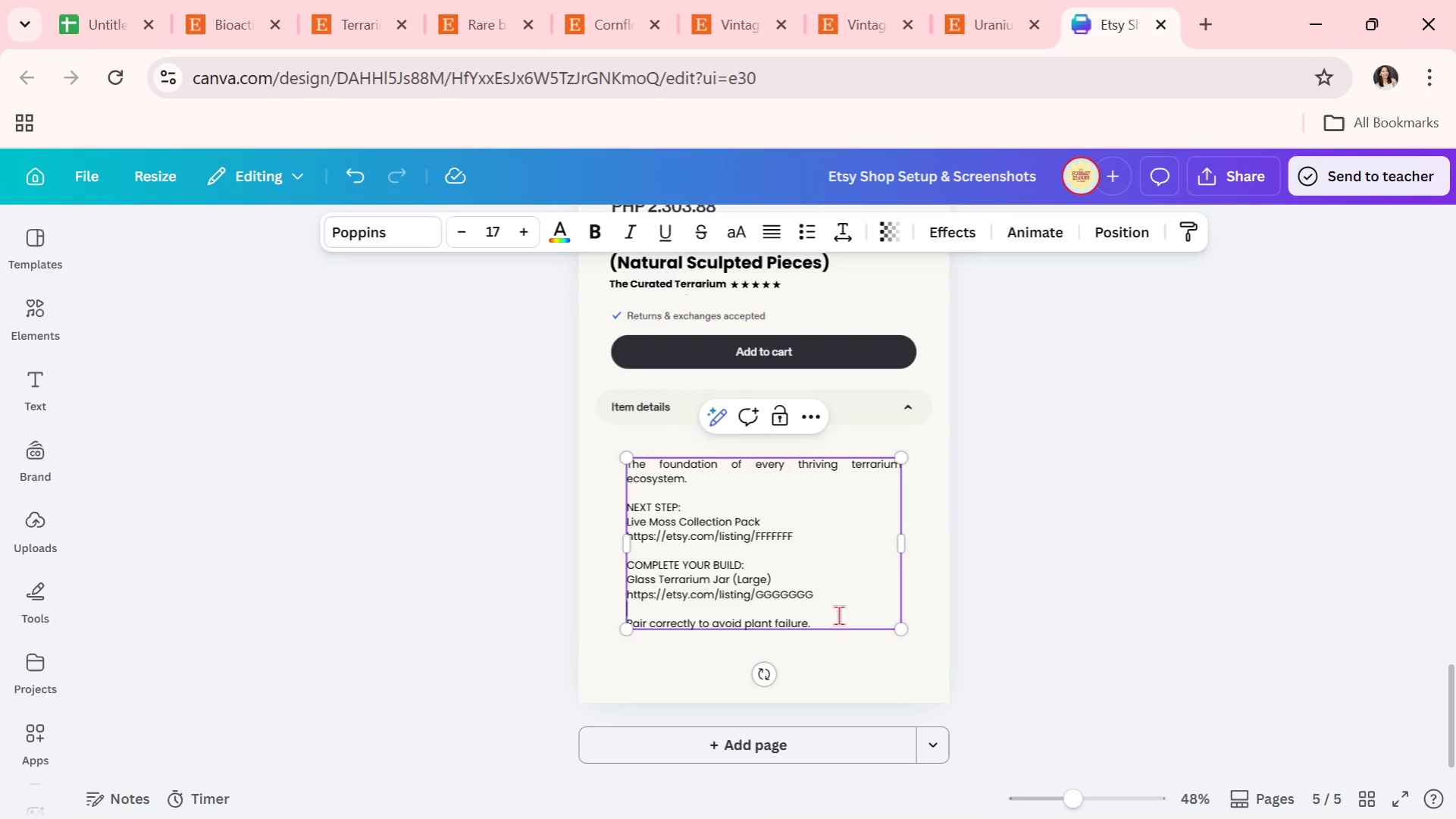 
left_click_drag(start_coordinate=[838, 615], to_coordinate=[624, 466])
 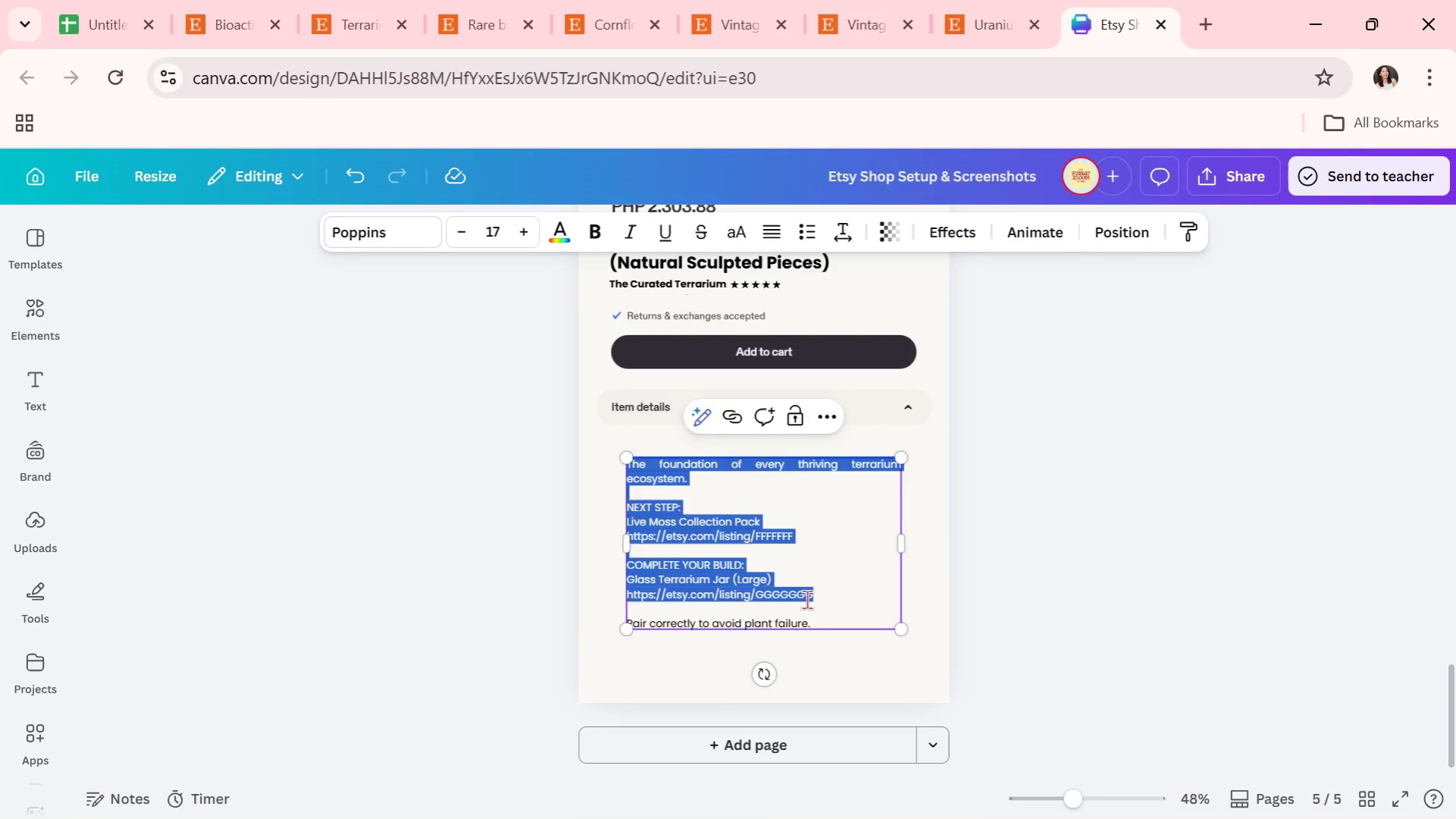 
left_click([816, 606])
 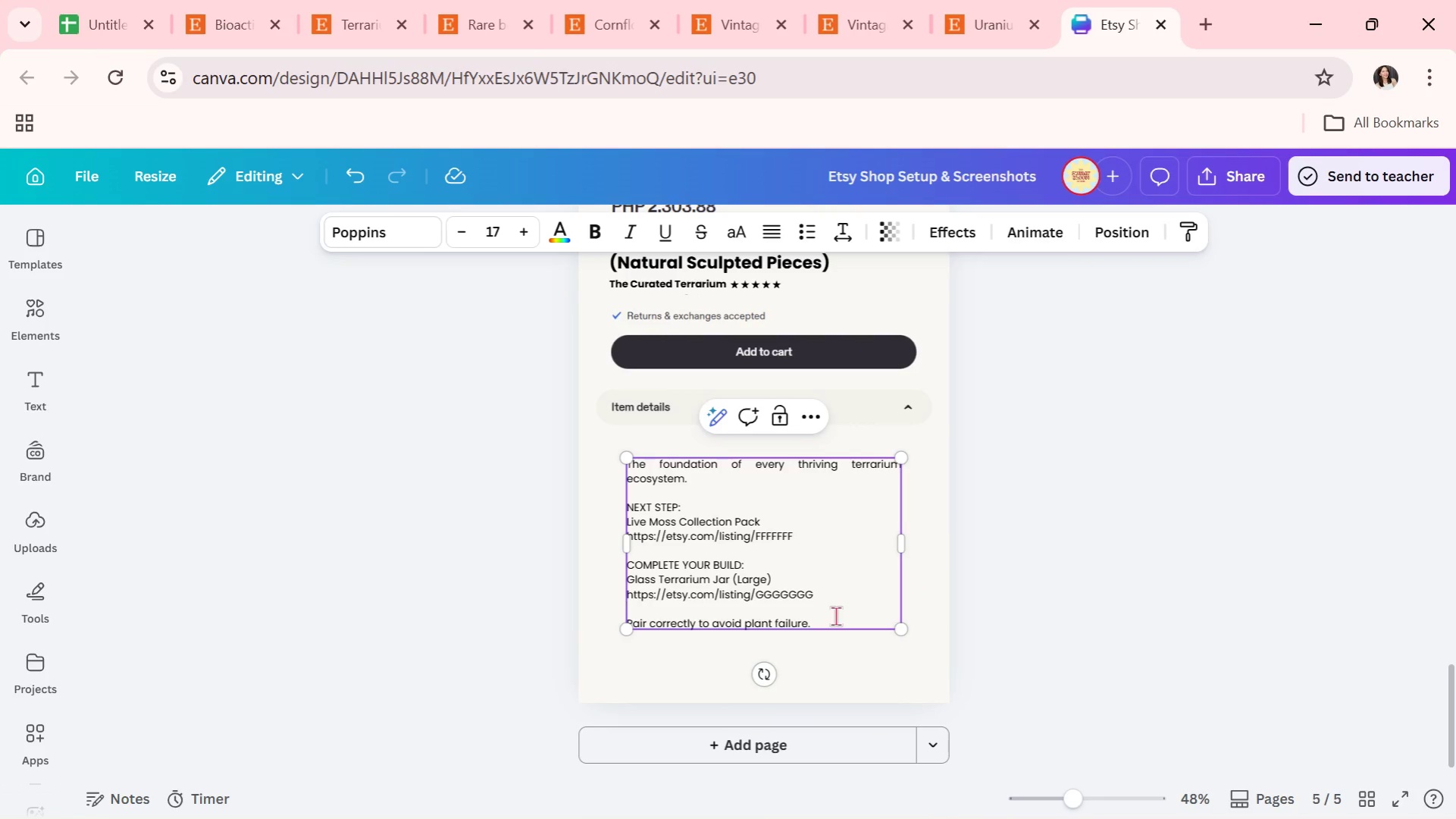 
left_click_drag(start_coordinate=[835, 617], to_coordinate=[627, 458])
 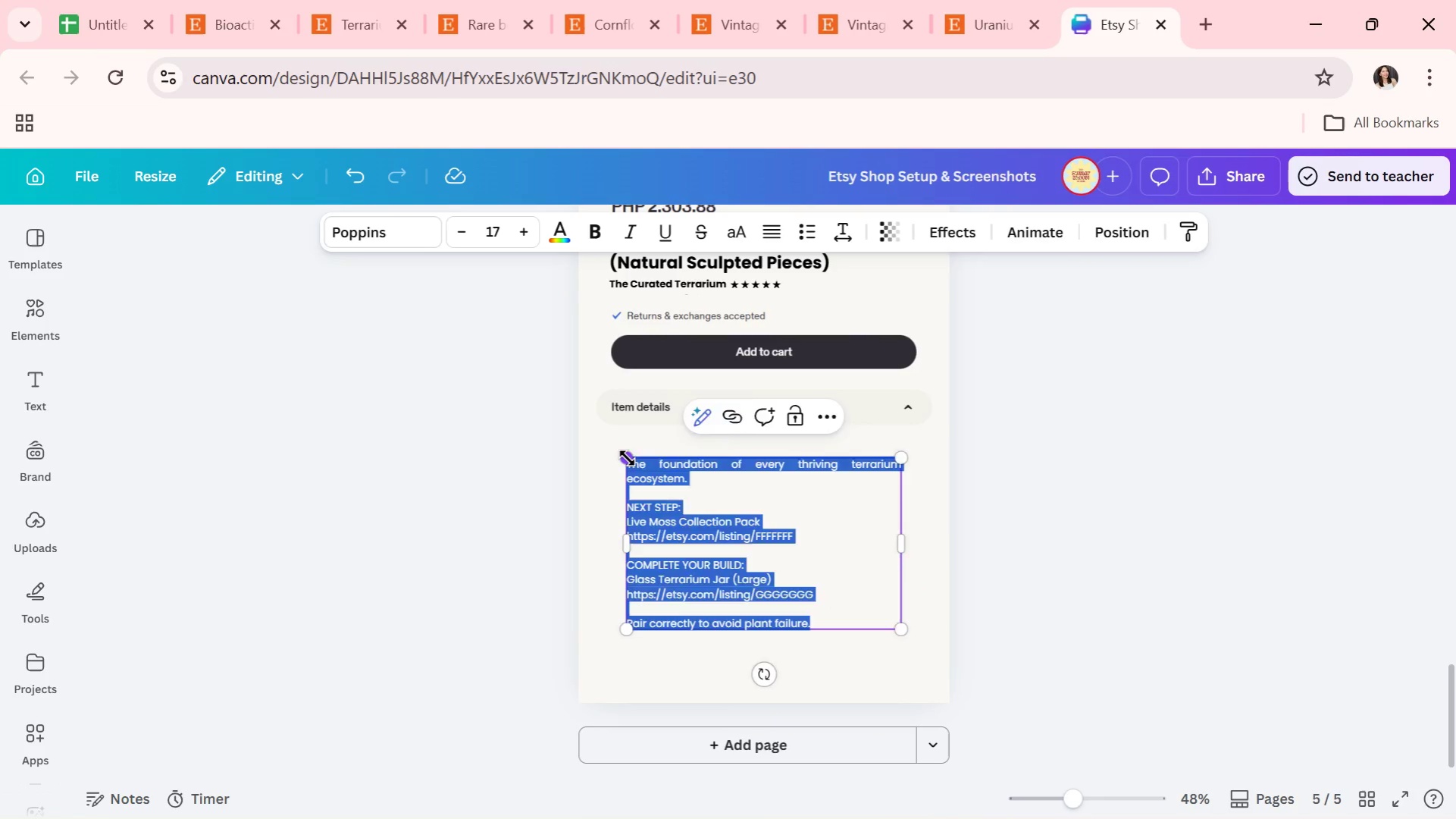 
key(Backspace)
key(Backspace)
key(Backspace)
key(Backspace)
key(Backspace)
type(Add structure and depth y)
key(Backspace)
type(to your terrarium with natural driftwood.)
 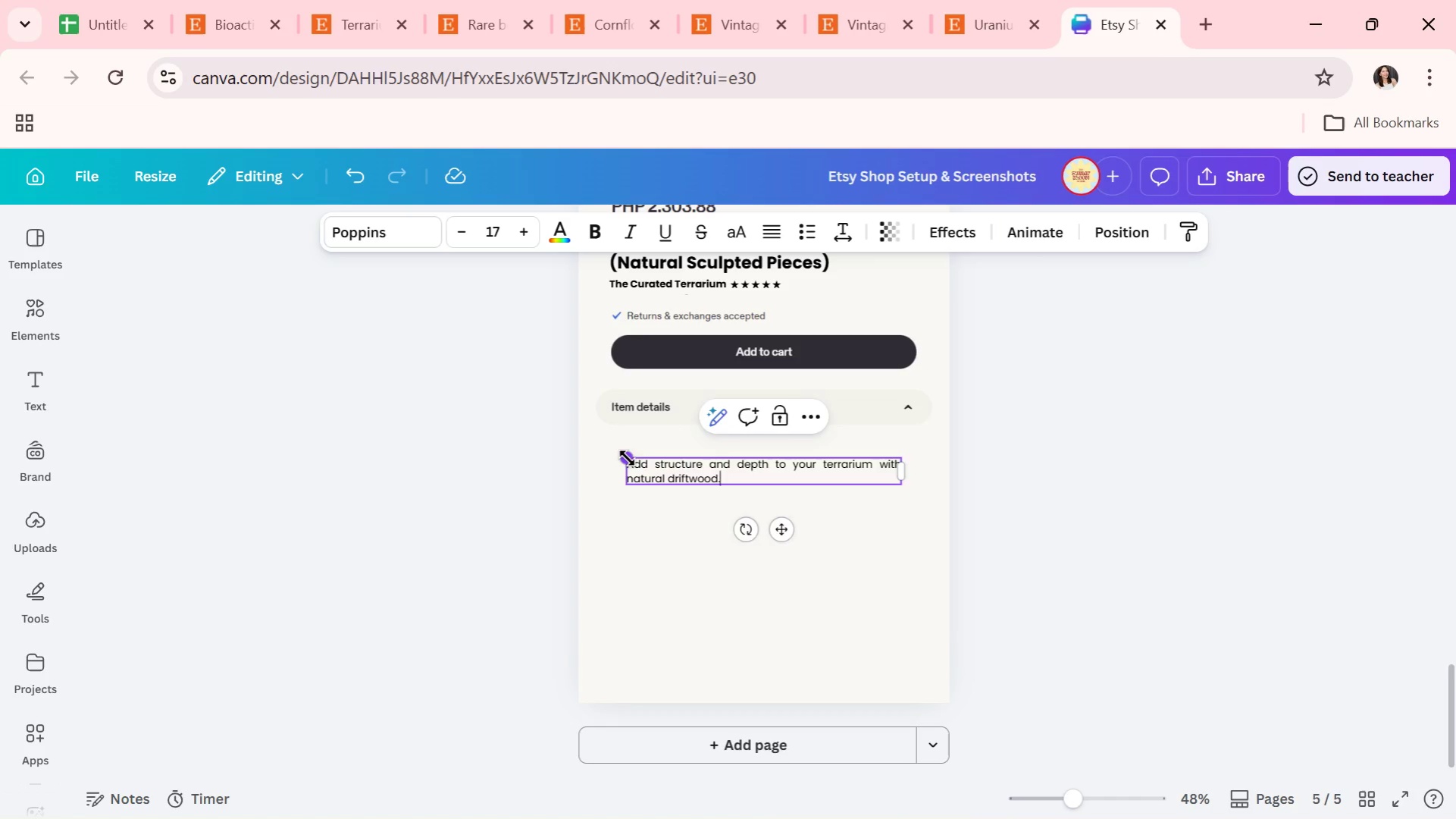 
key(Enter)
 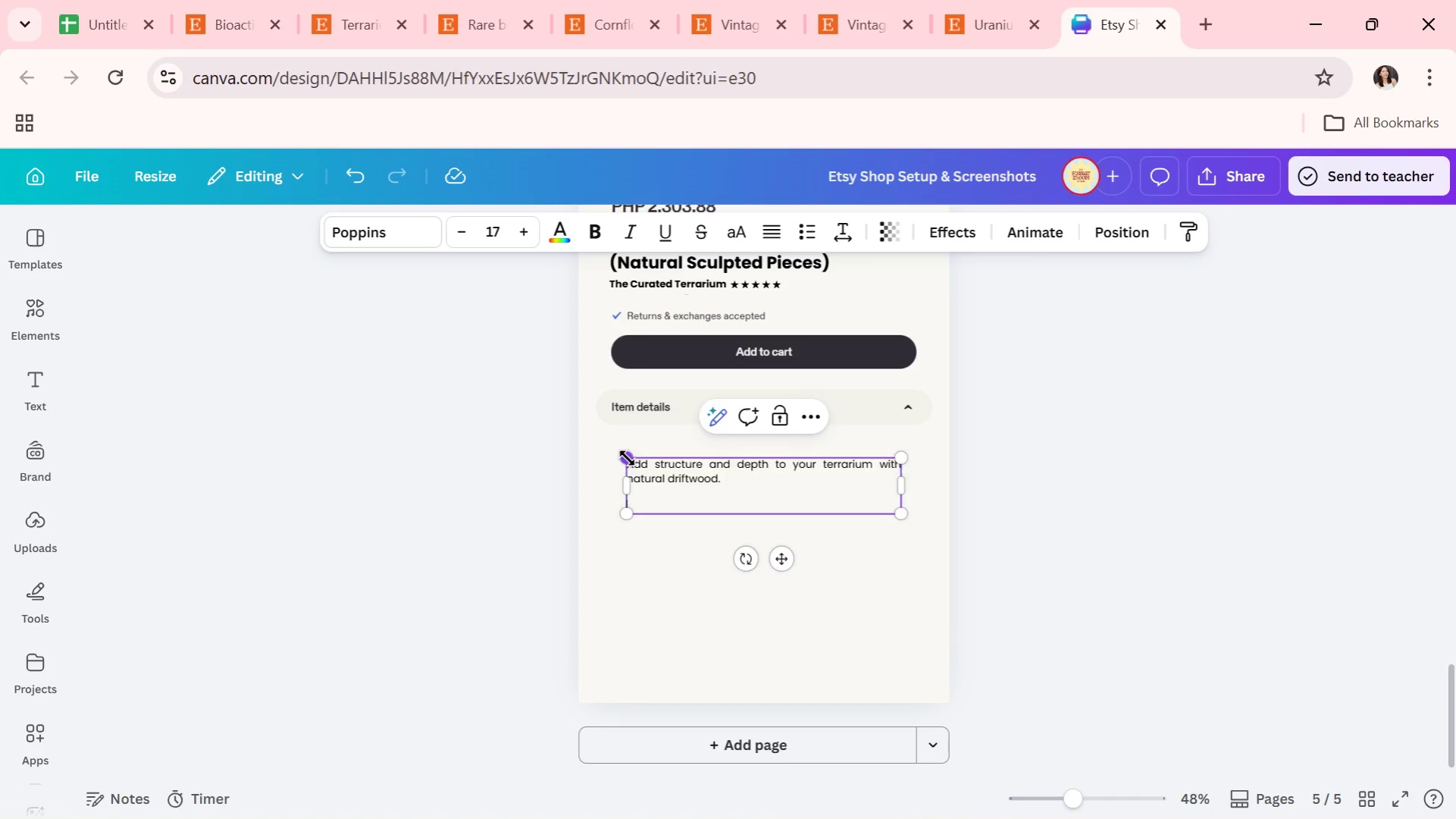 
key(Enter)
 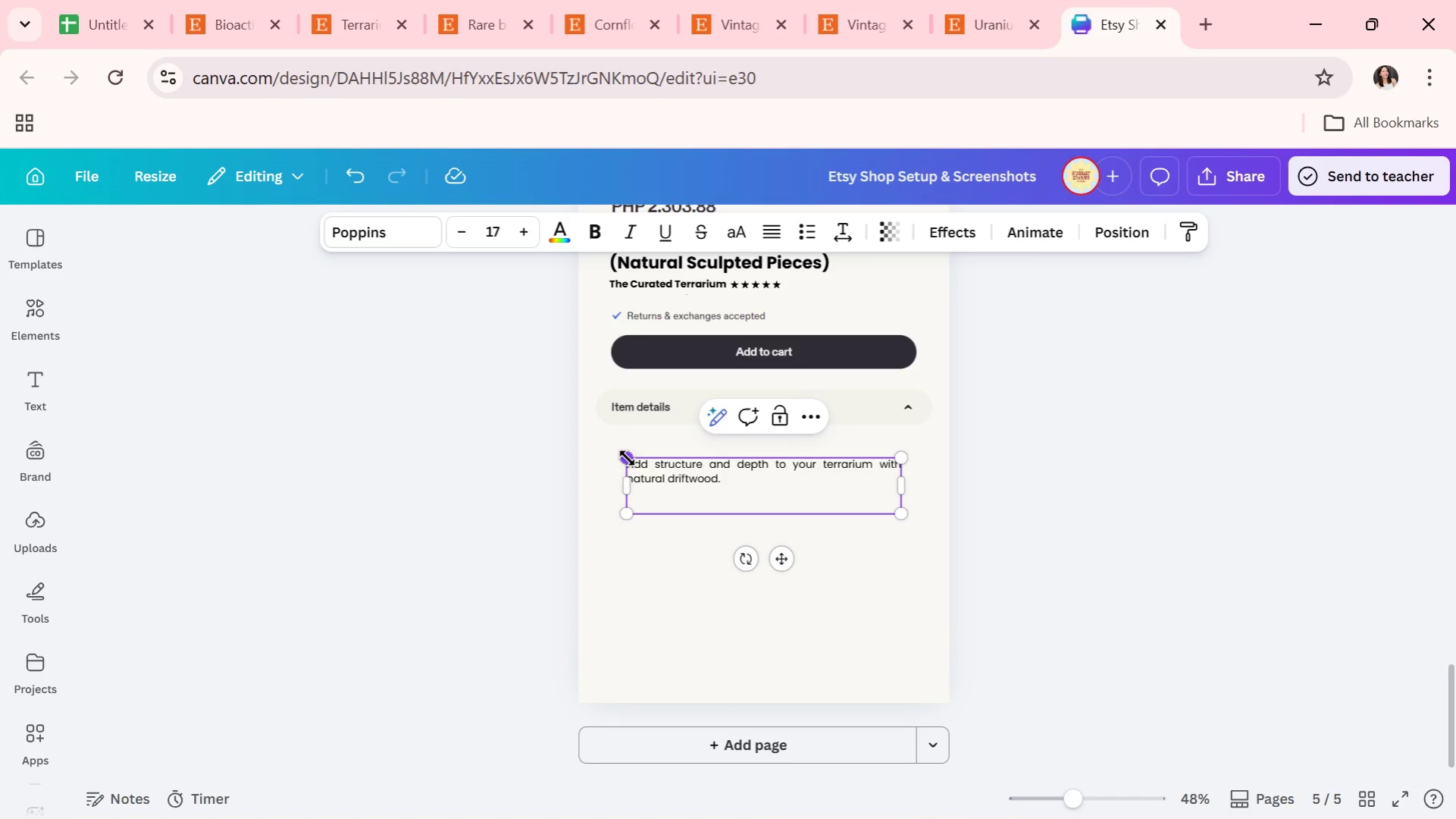 
type(COMPLETE YU)
key(Backspace)
type(OUR S)
key(Backspace)
type(DISPLAY:)
 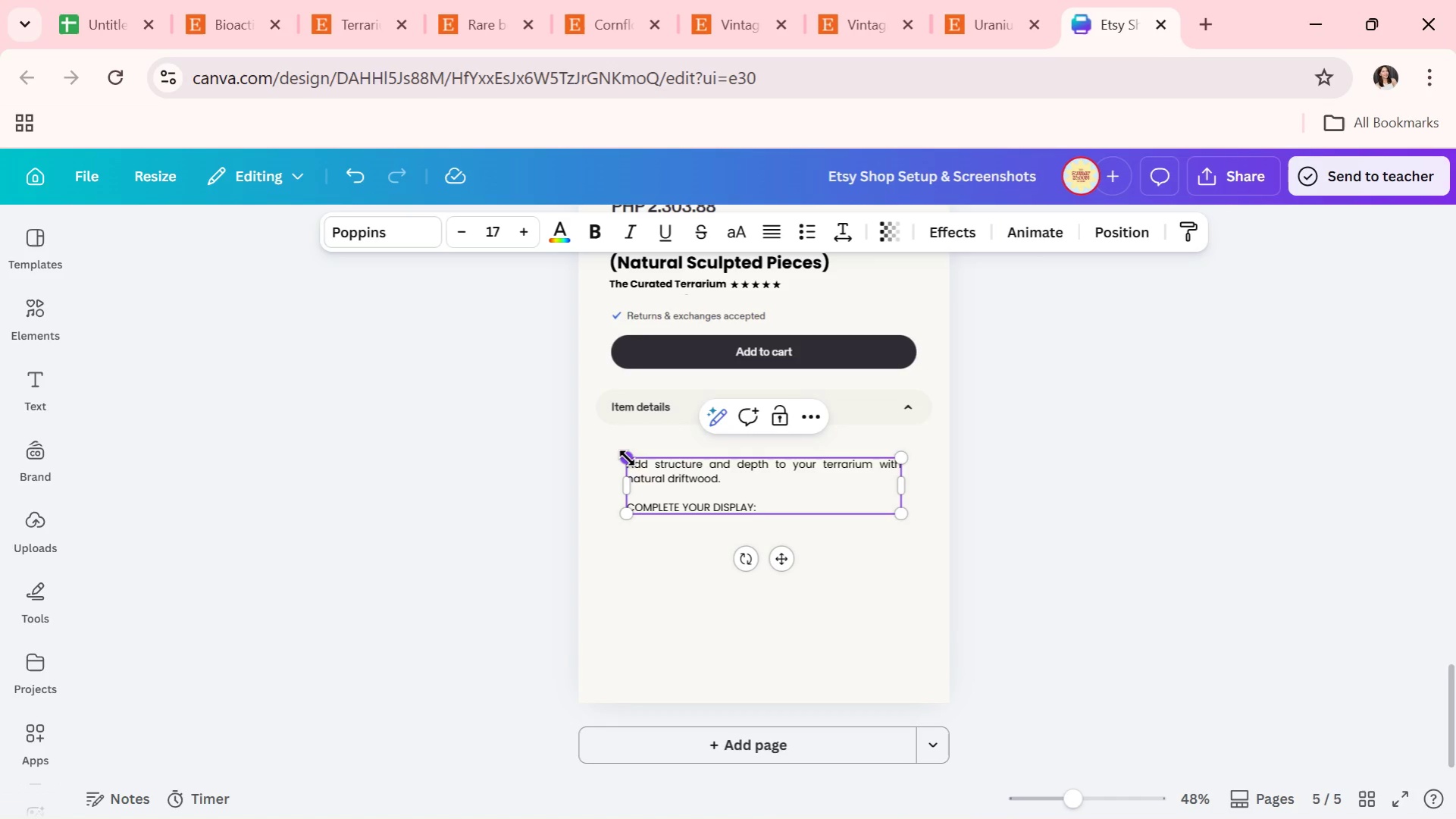 
key(Enter)
 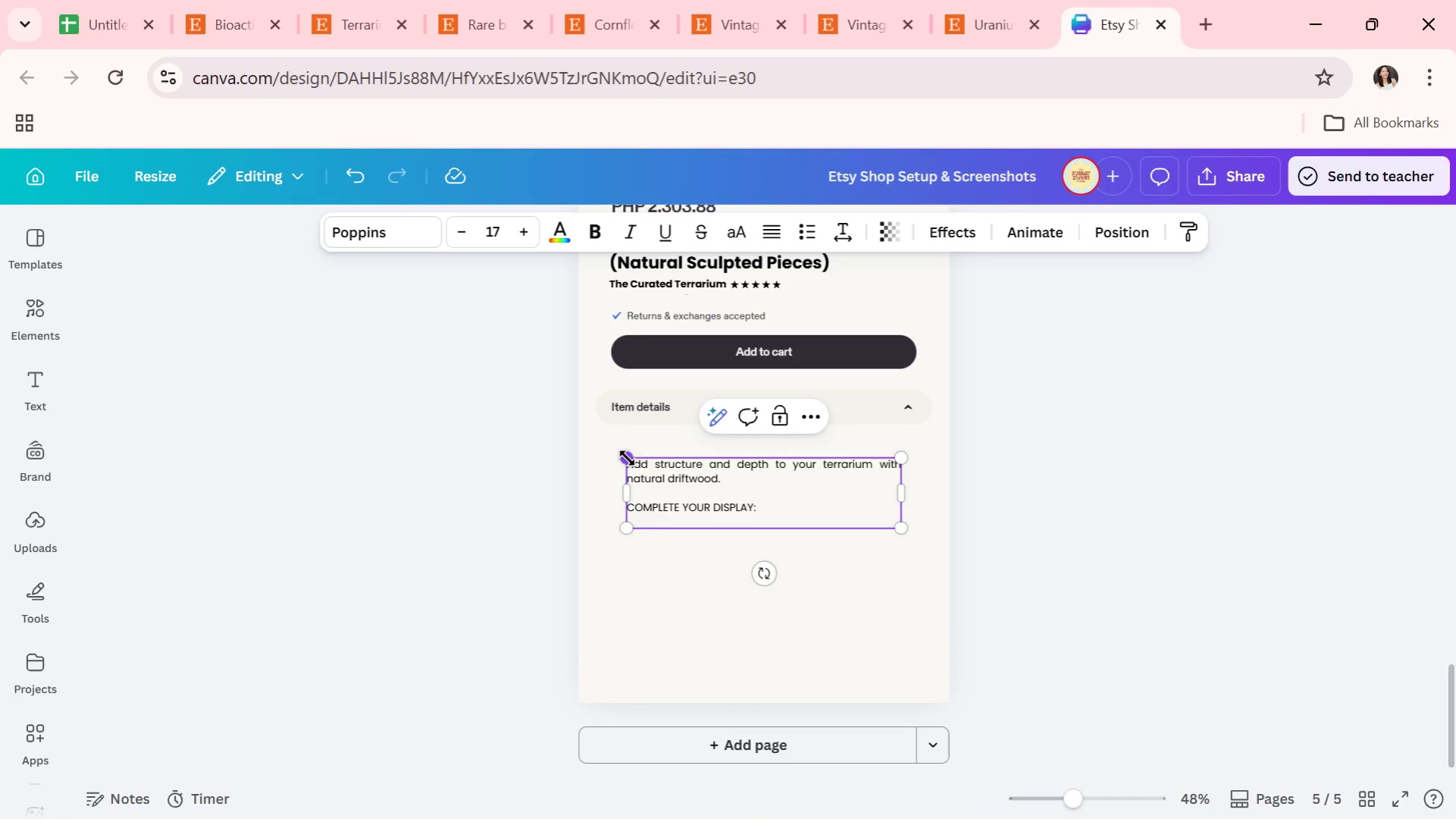 
type(Hand-Blown Glass Dome)
 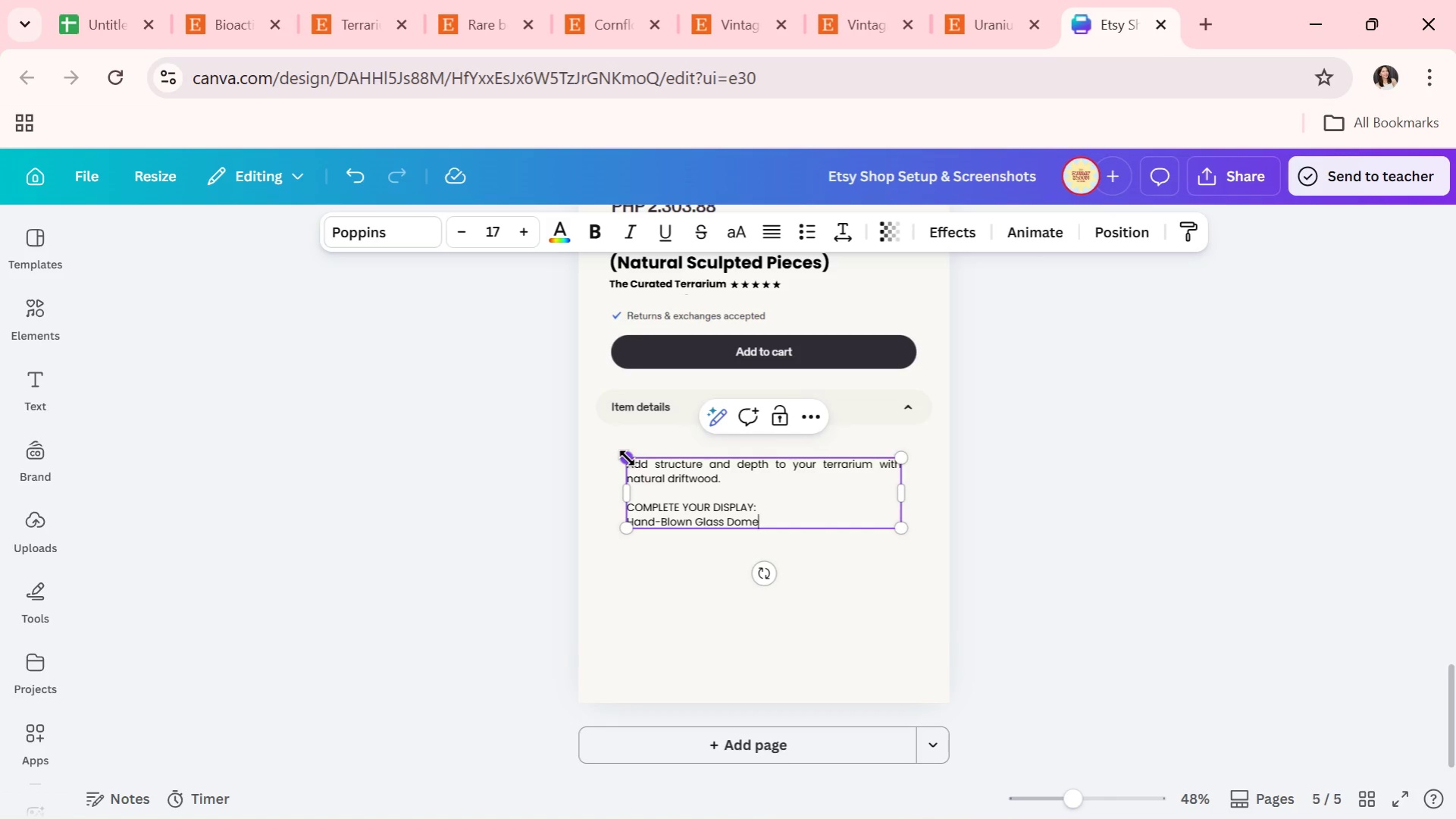 
key(Enter)
 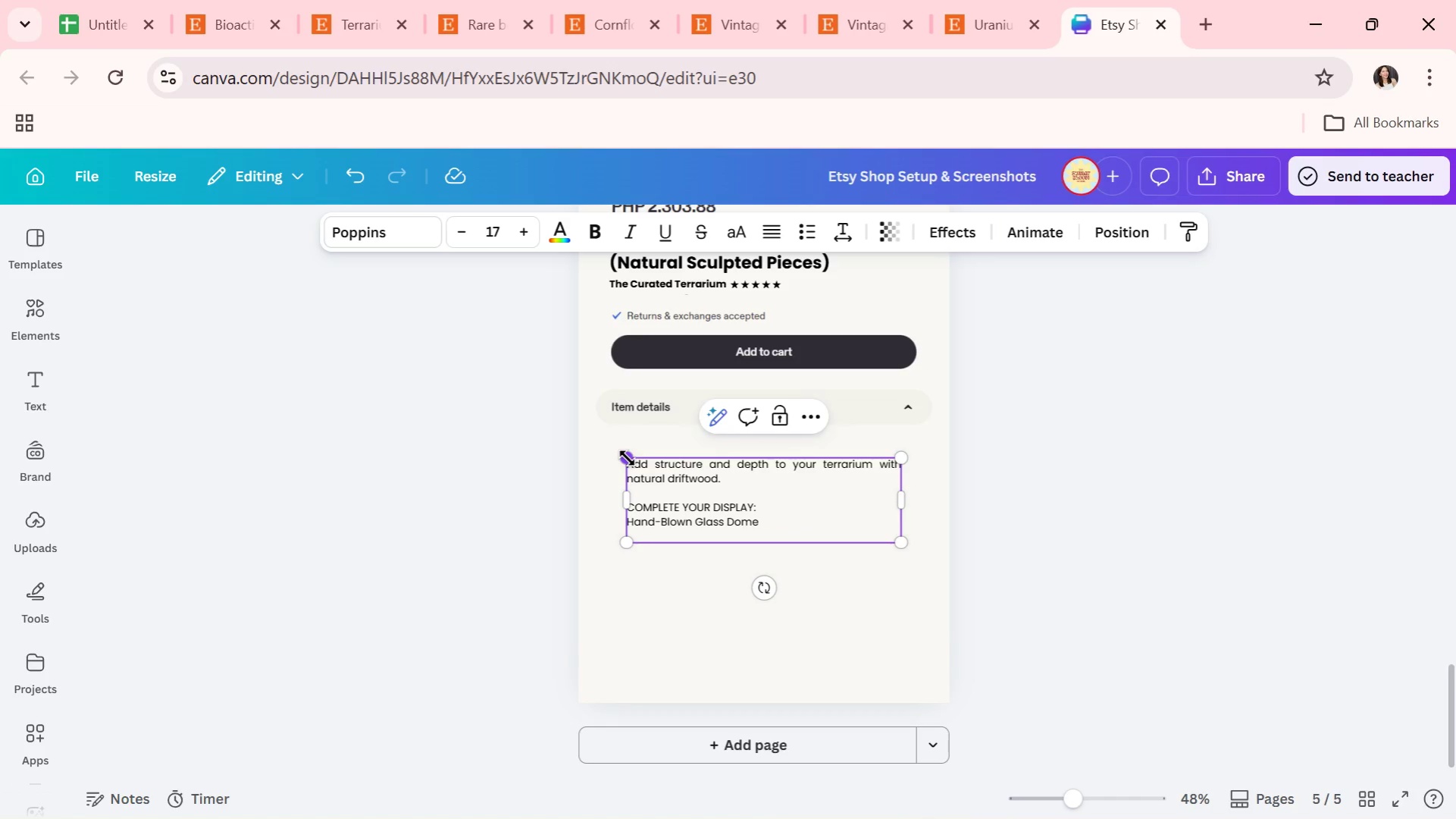 
type(https://etsy.com/listing/HHHHHHH)
 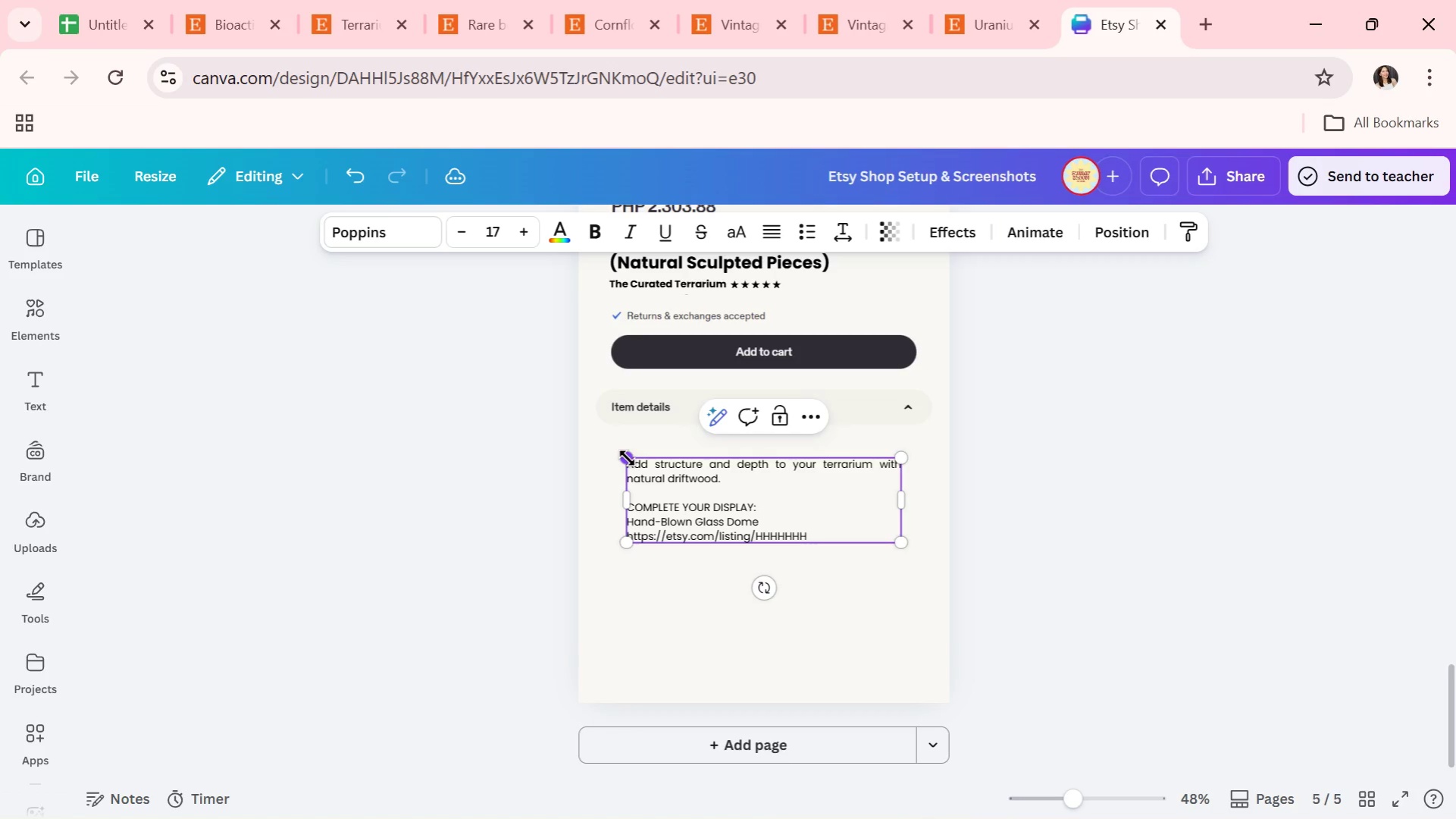 
 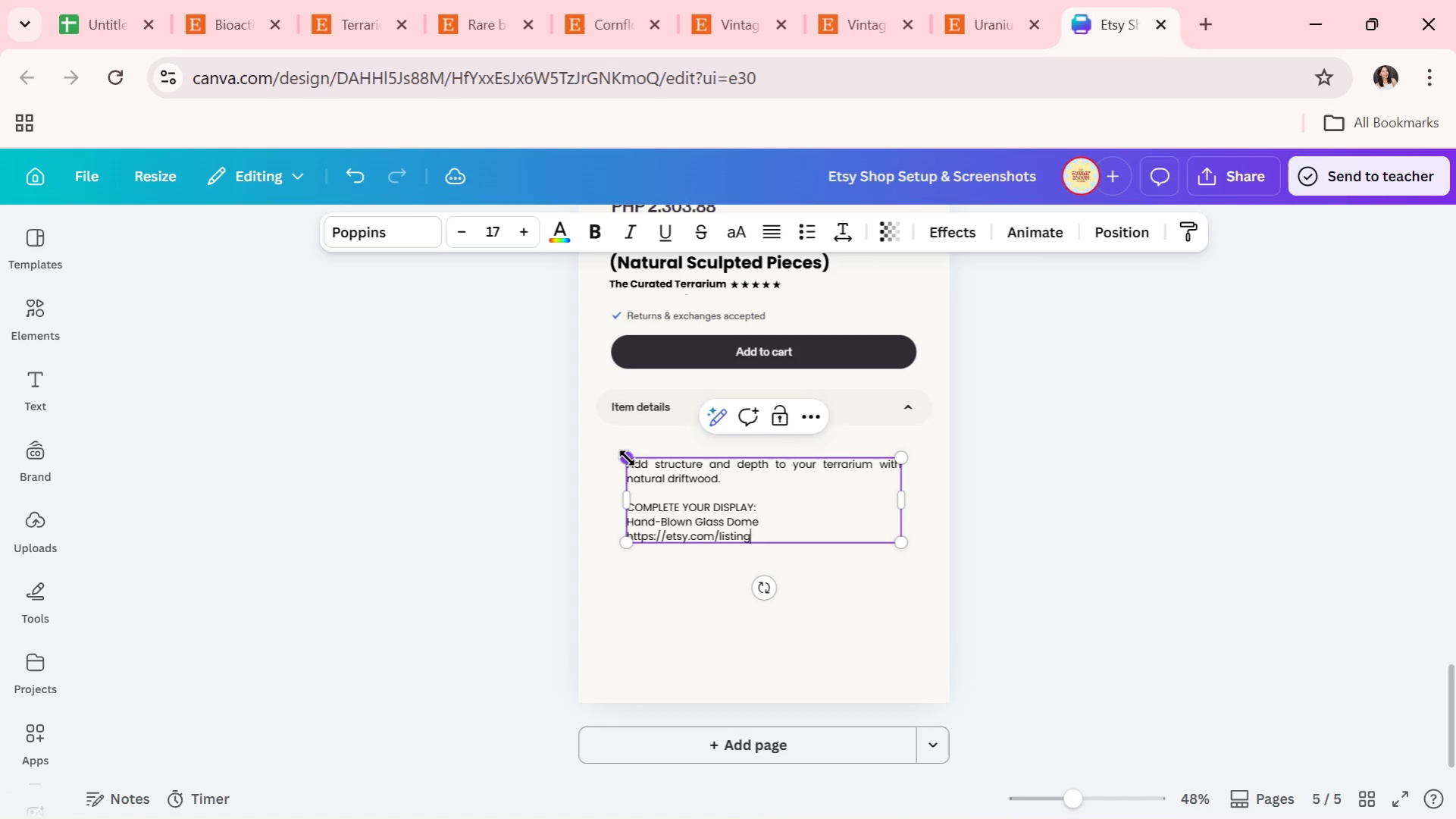 
key(Enter)
 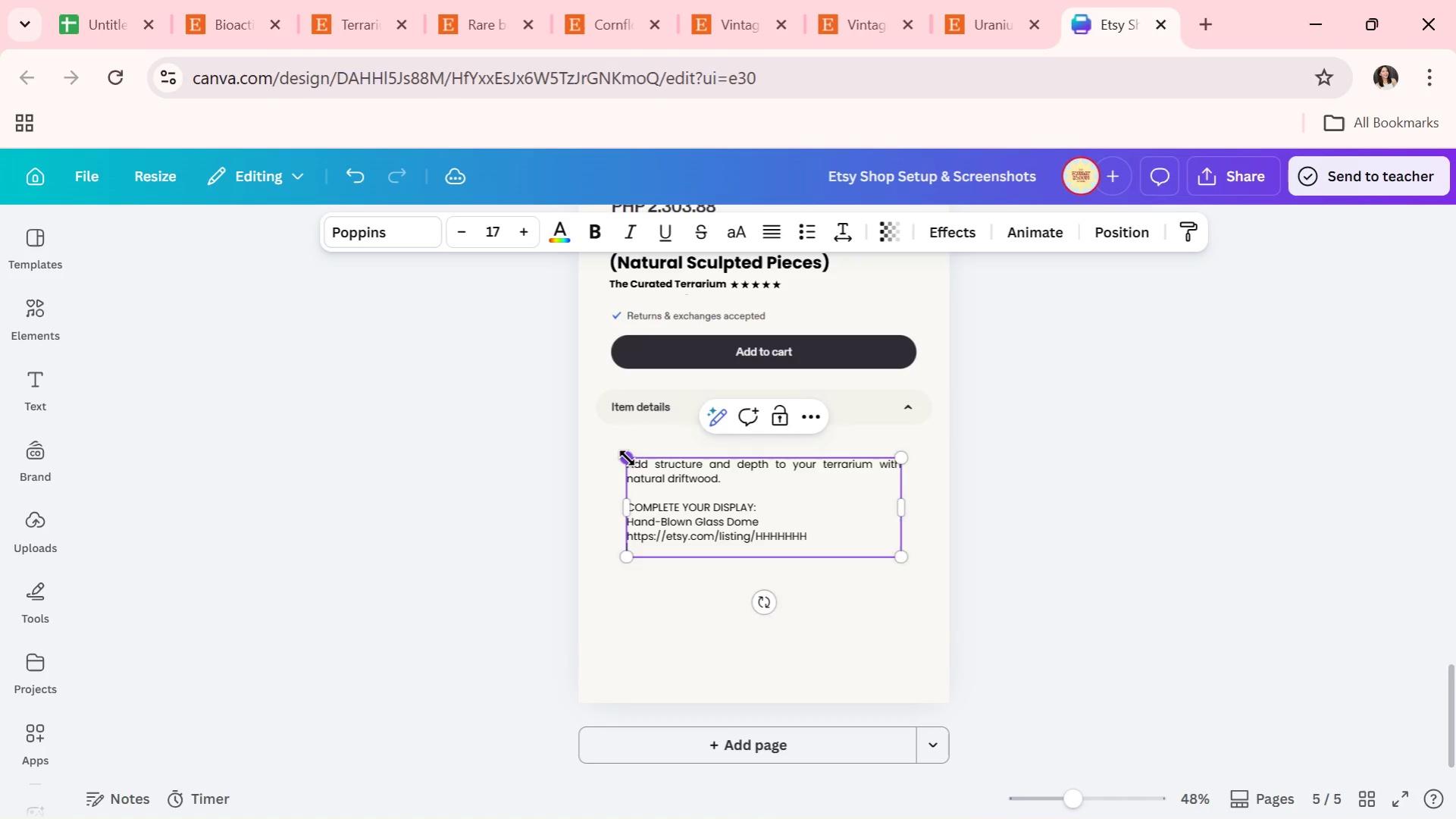 
key(Enter)
 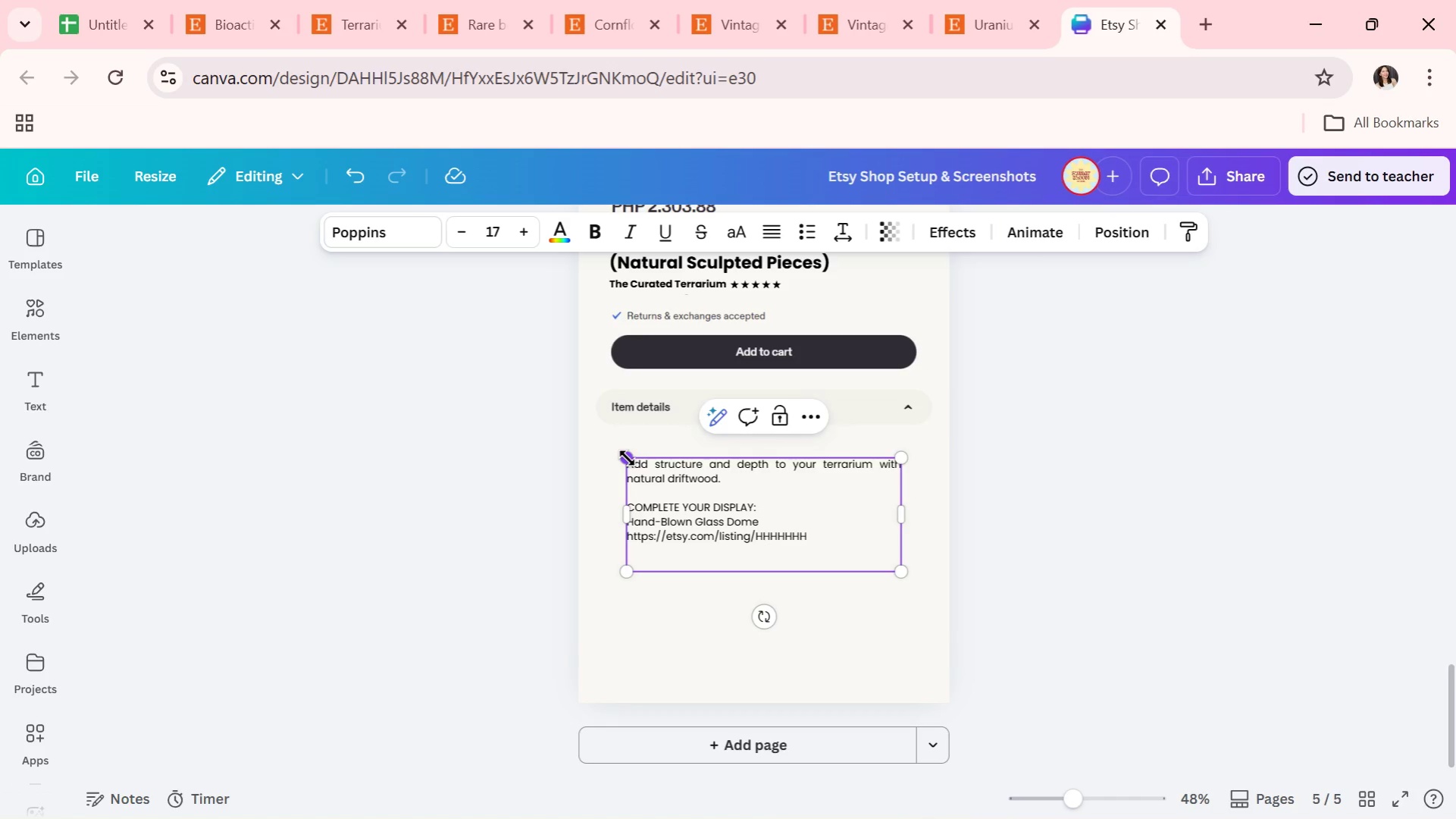 
type(ADD LIFE:)
 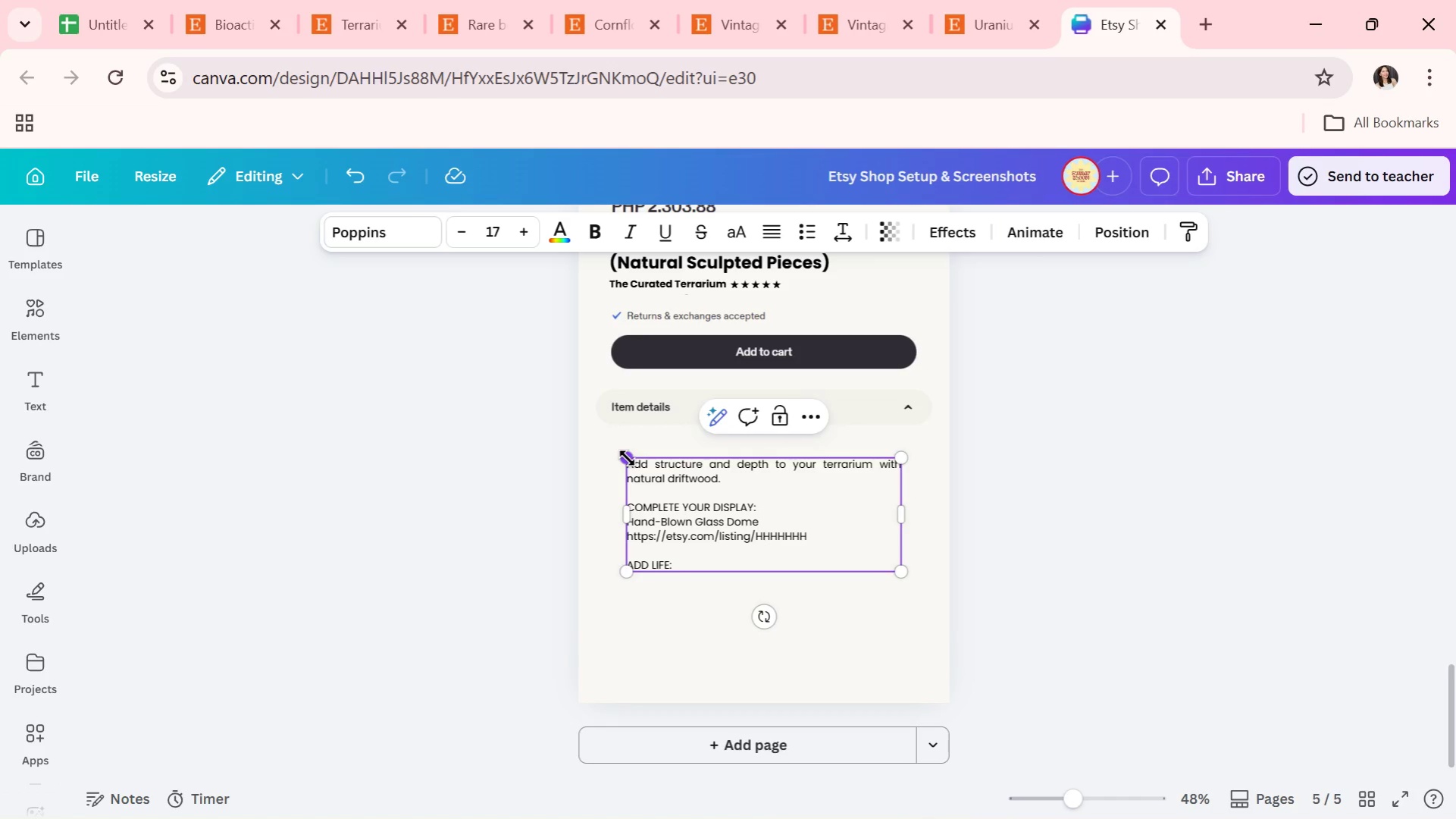 
key(Enter)
 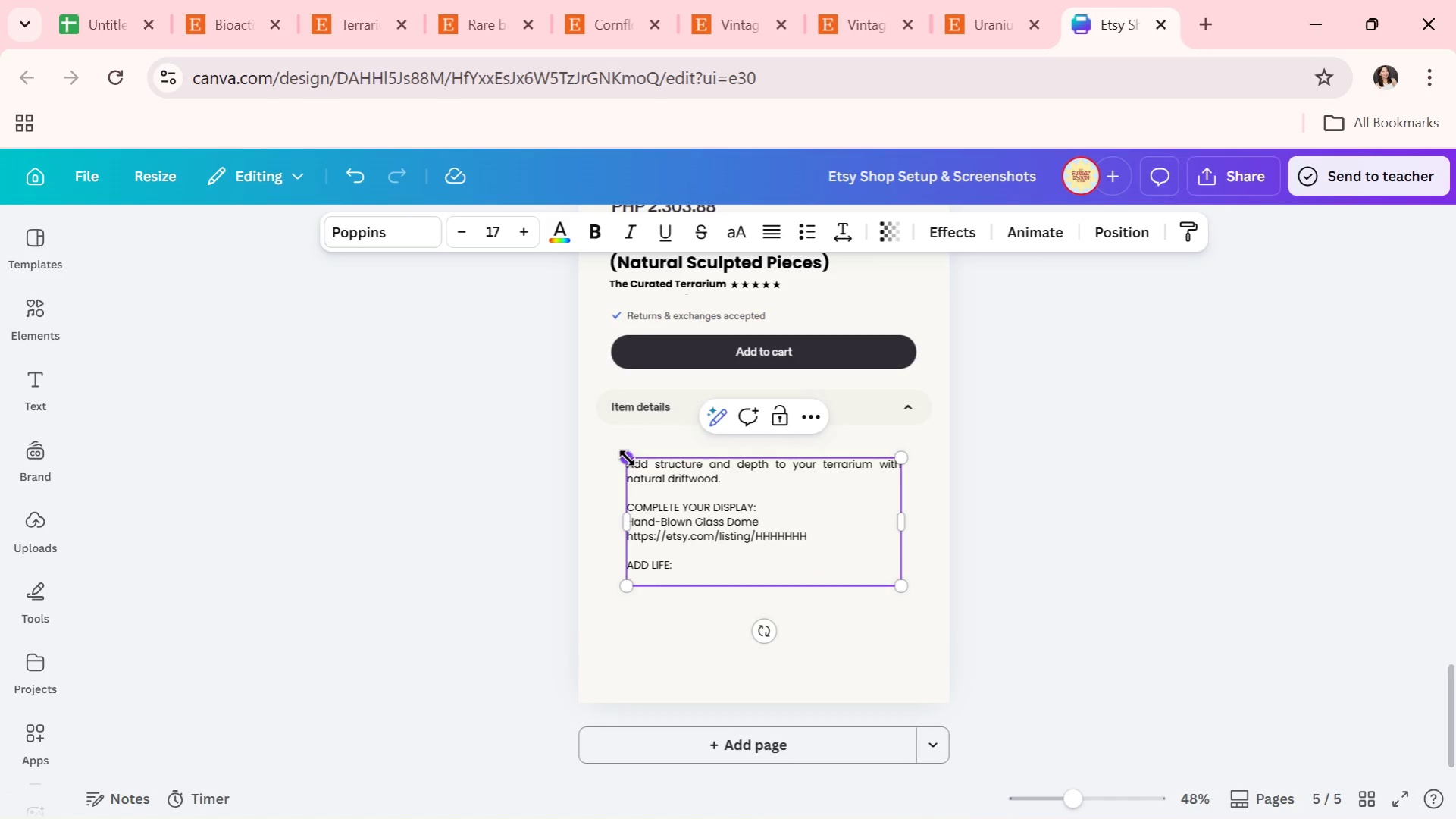 
type(Premium Moss Kit)
 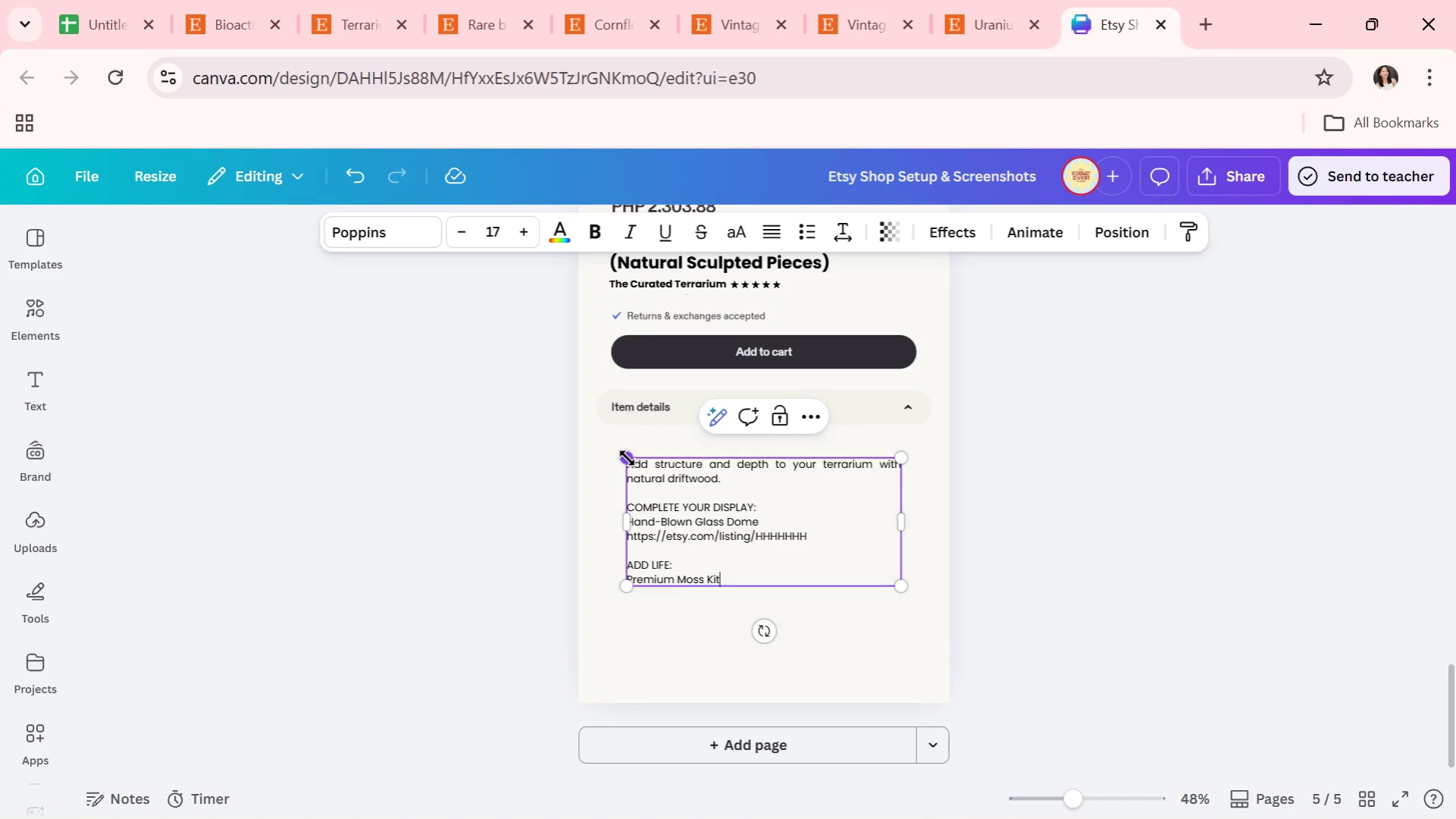 
key(Enter)
 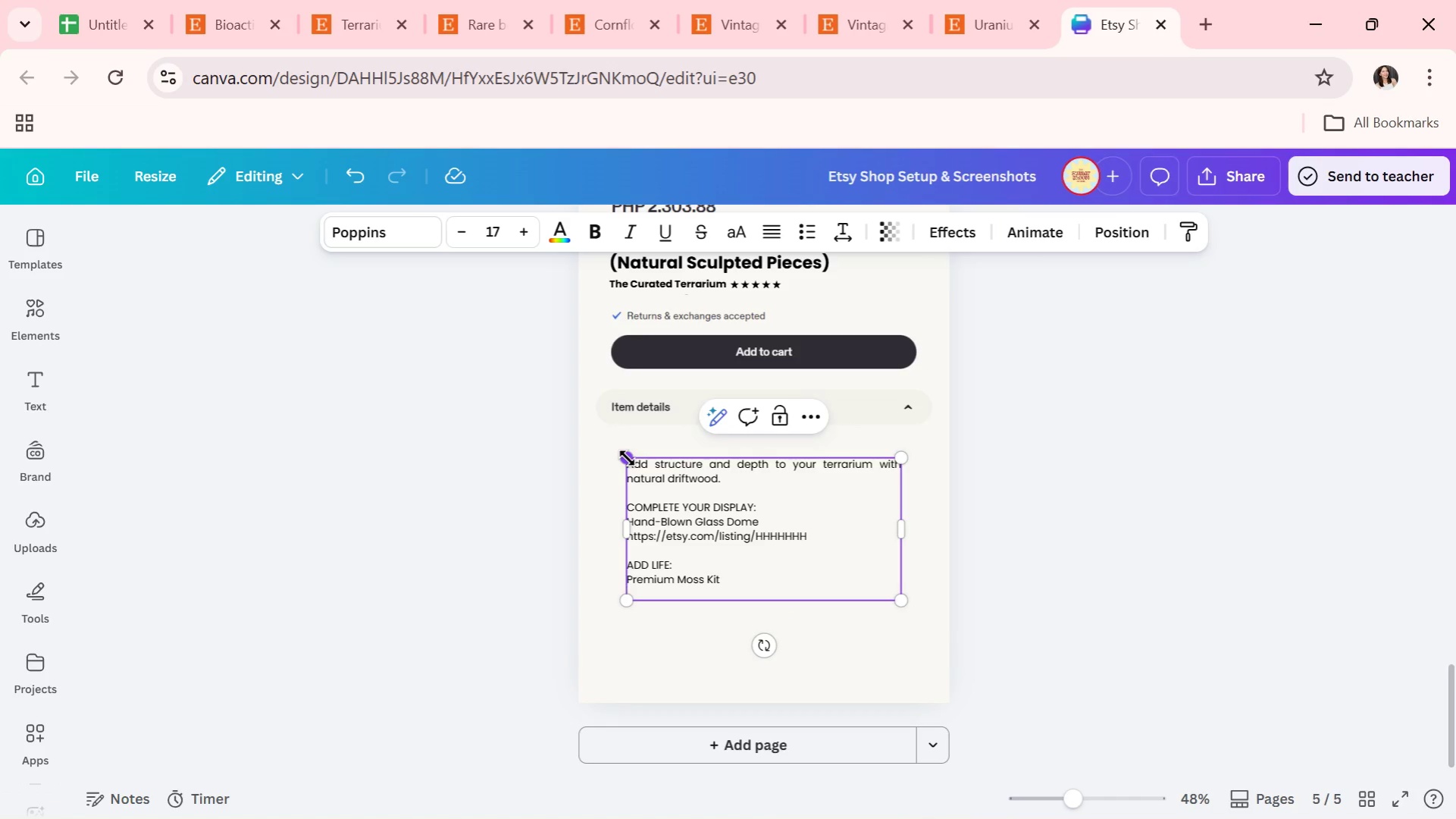 
type(https://etsy.com/listing/IIIIIII)
 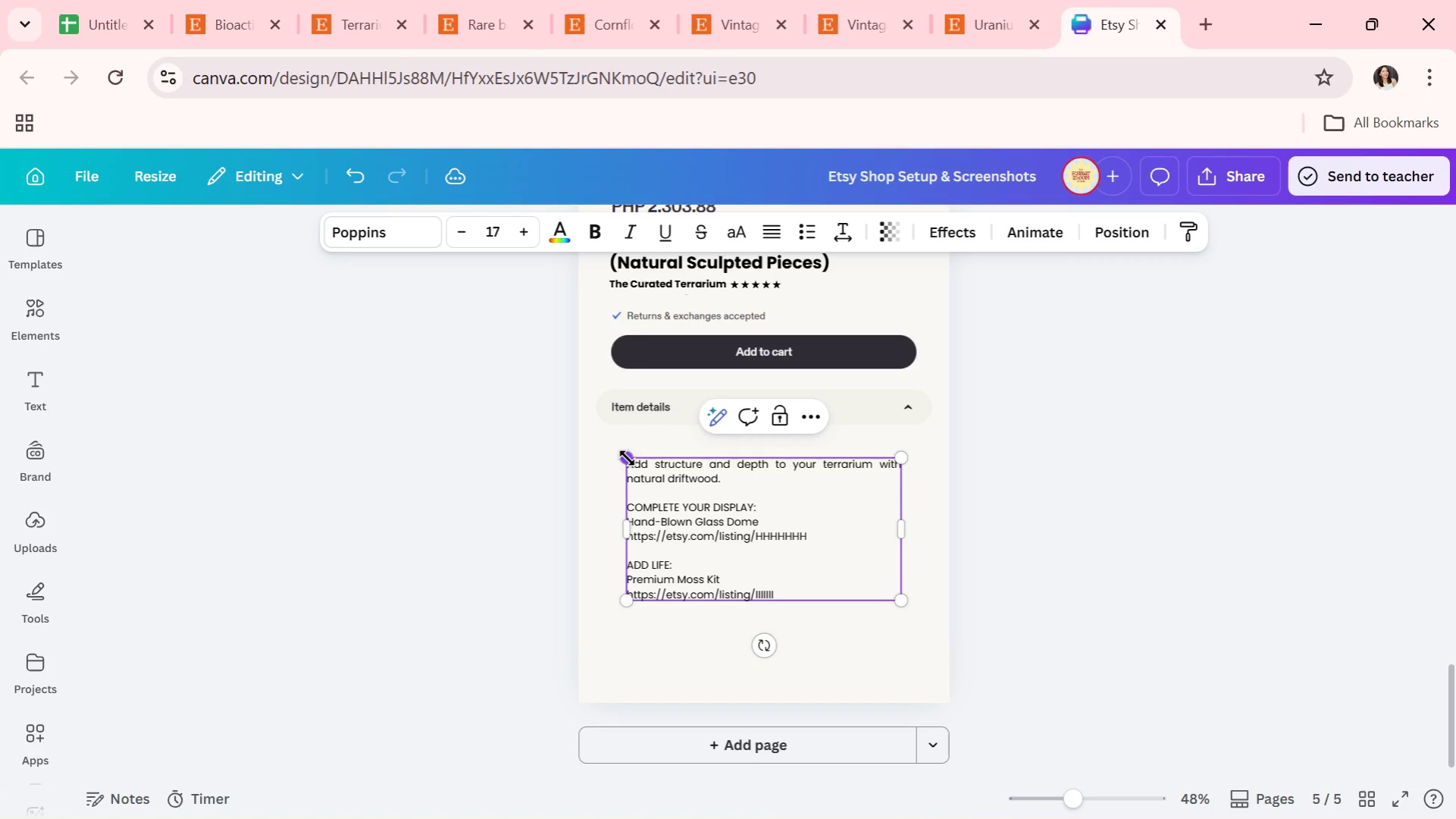 
key(Enter)
 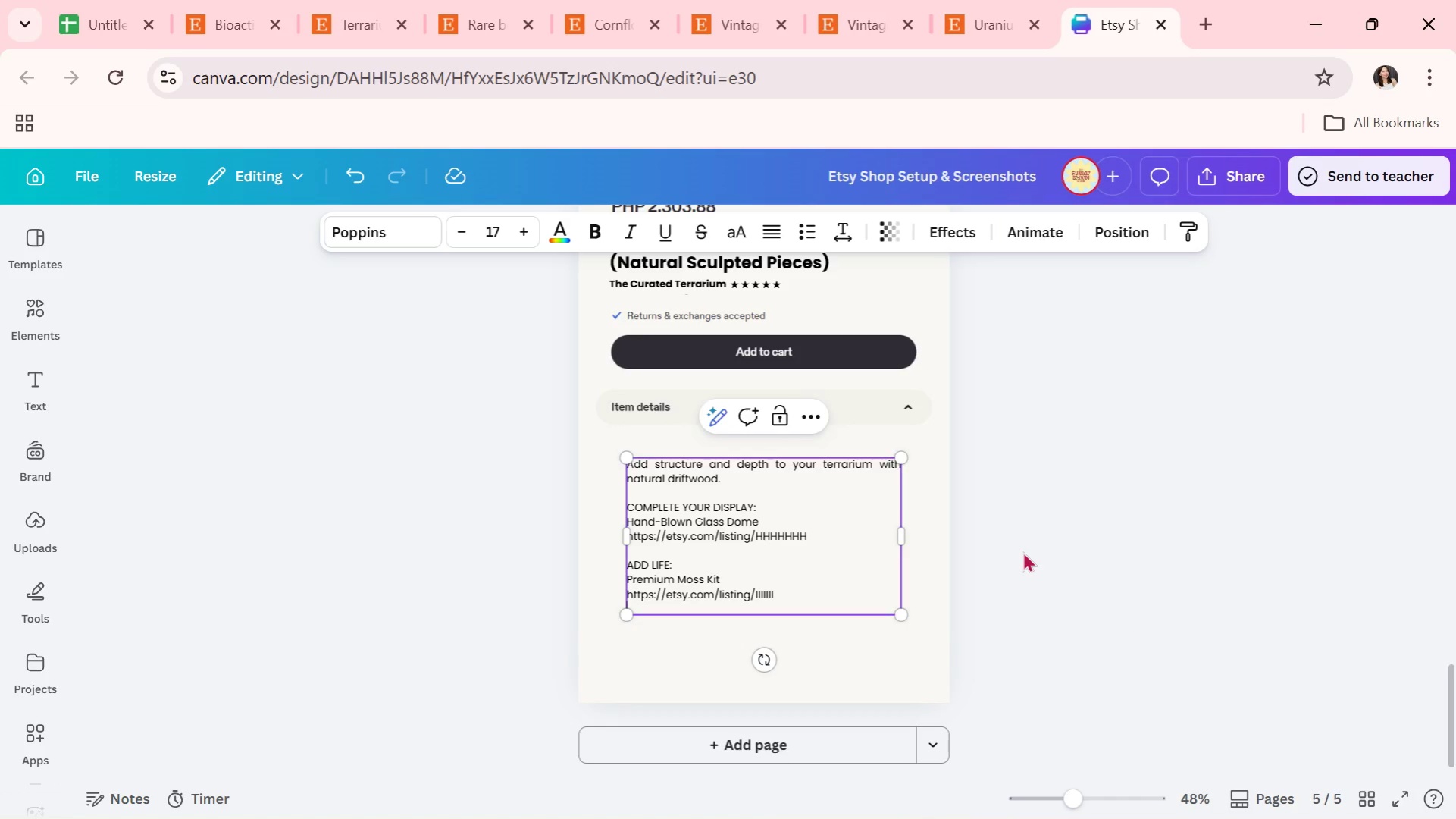 
key(Enter)
 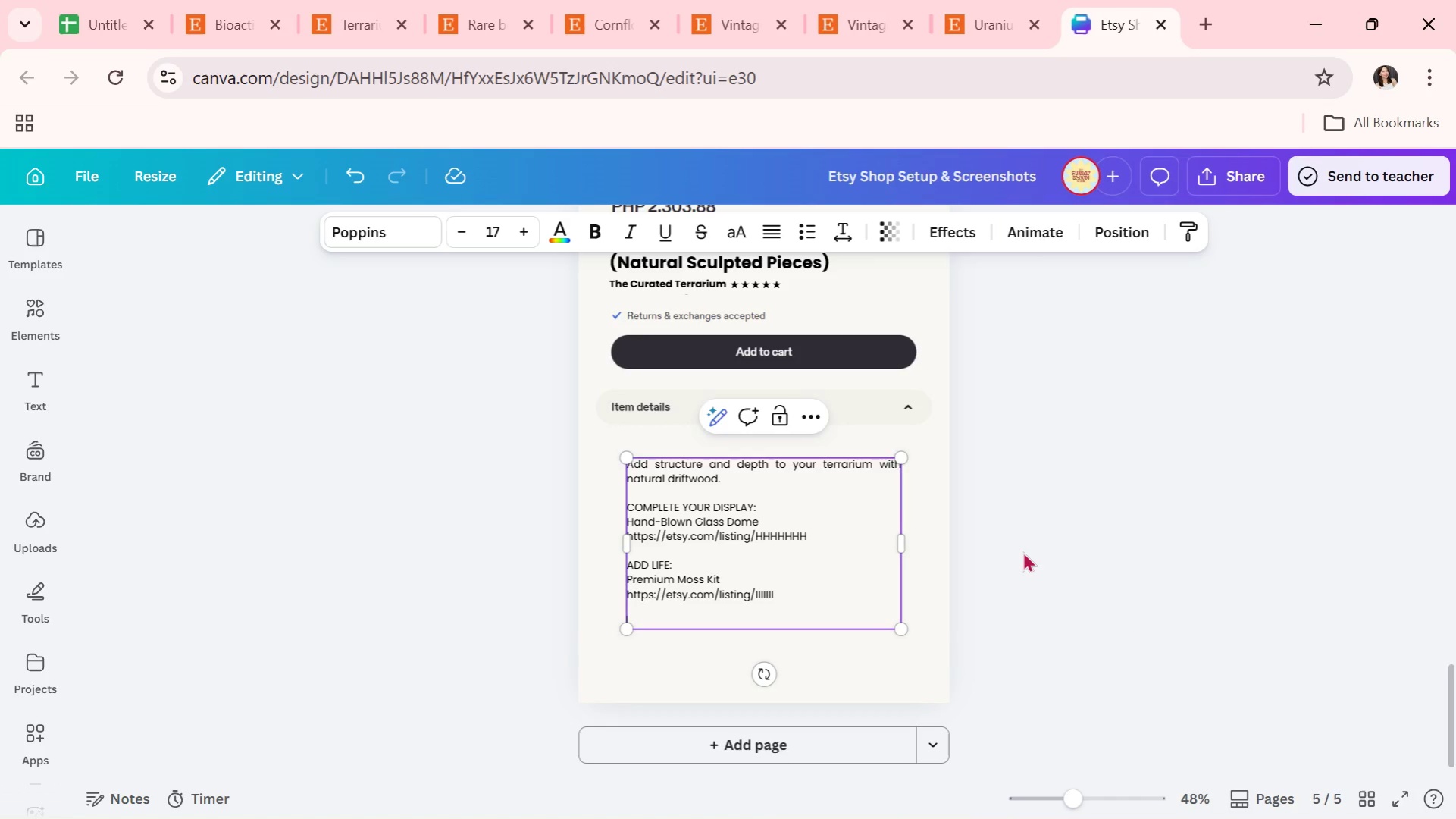 
type(Small upgrade, massive visual impact.)
 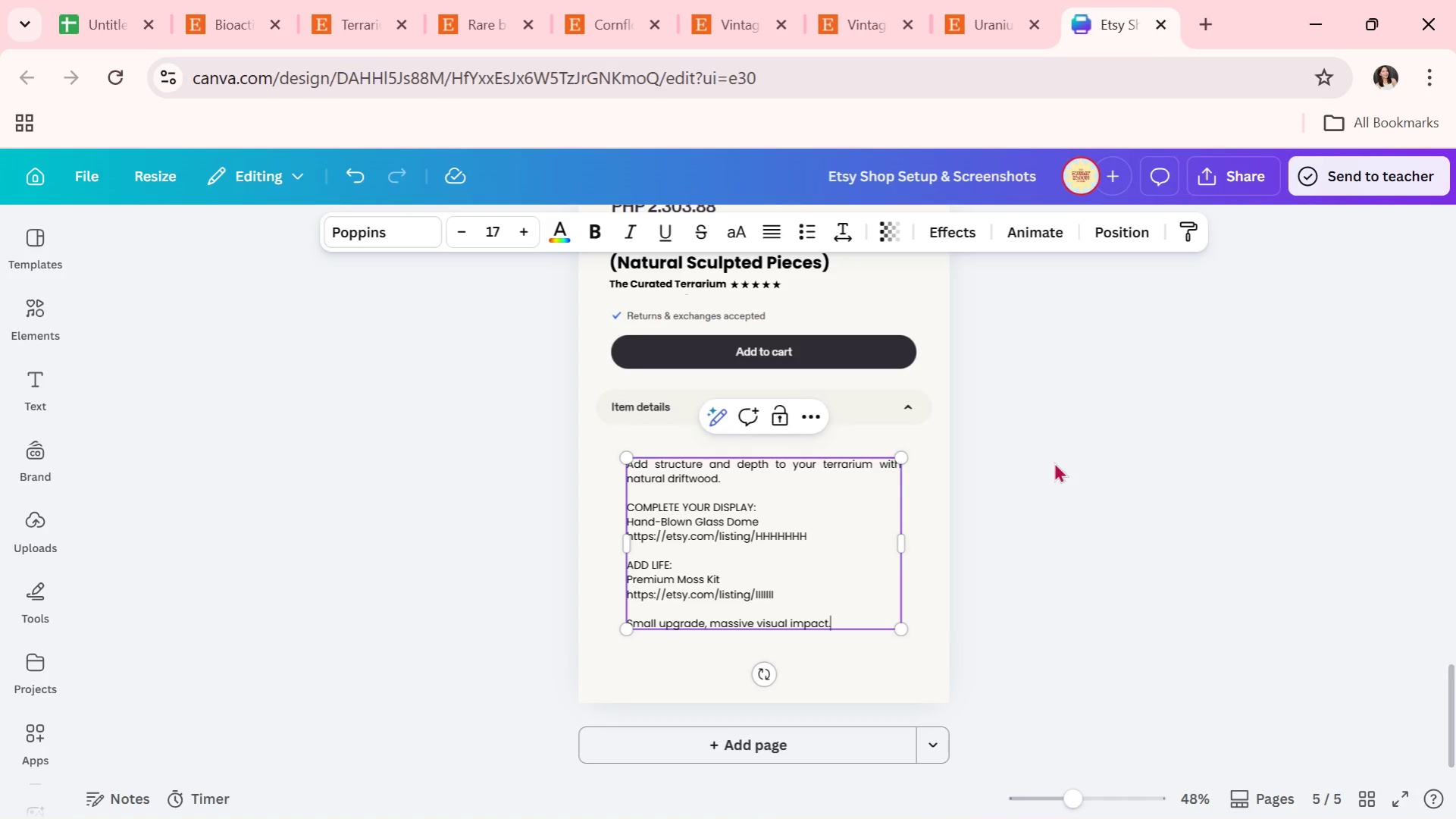 
double_click([1054, 462])
 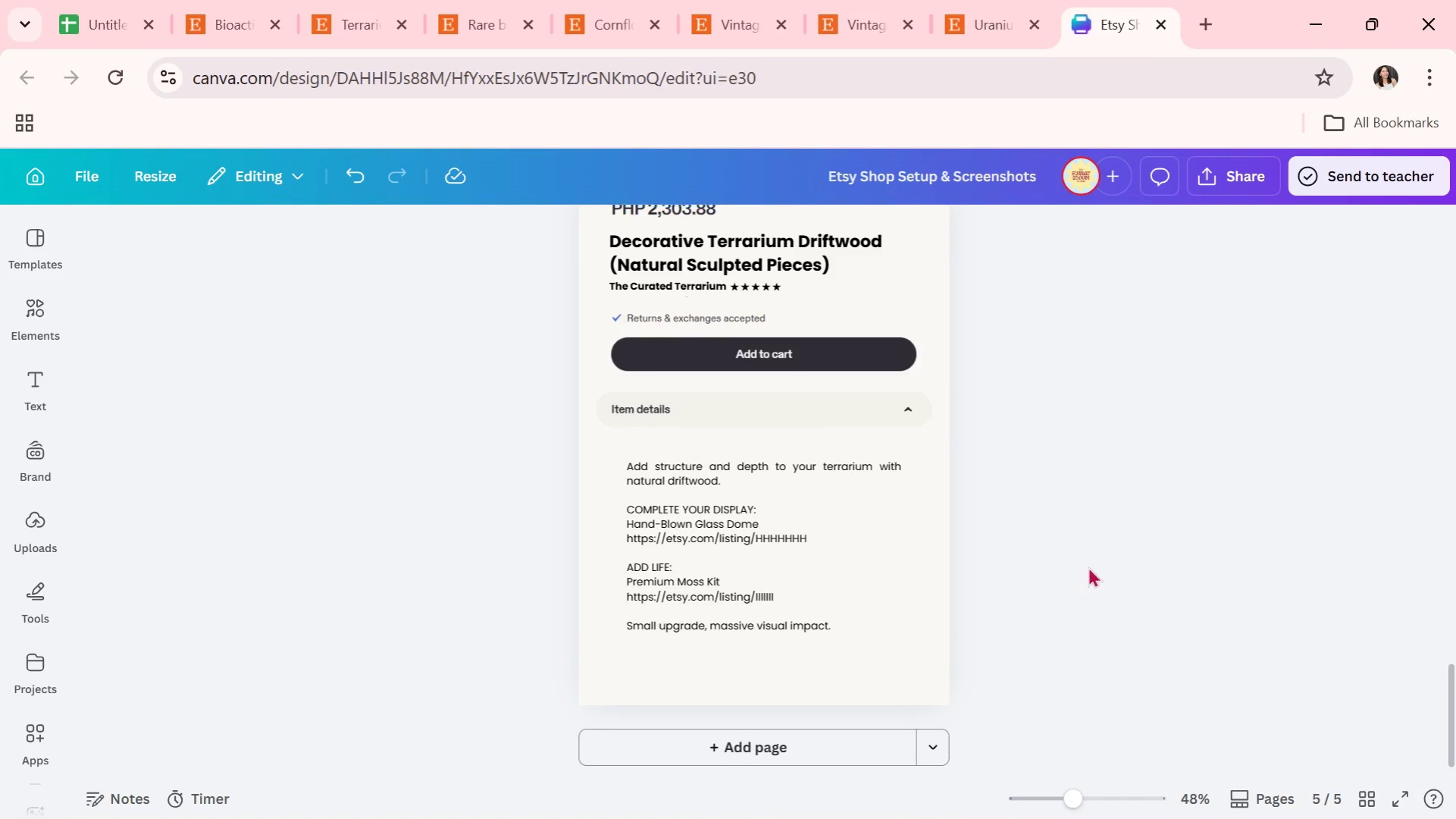 
scroll: coordinate [1088, 566], scroll_direction: up, amount: 1.0
 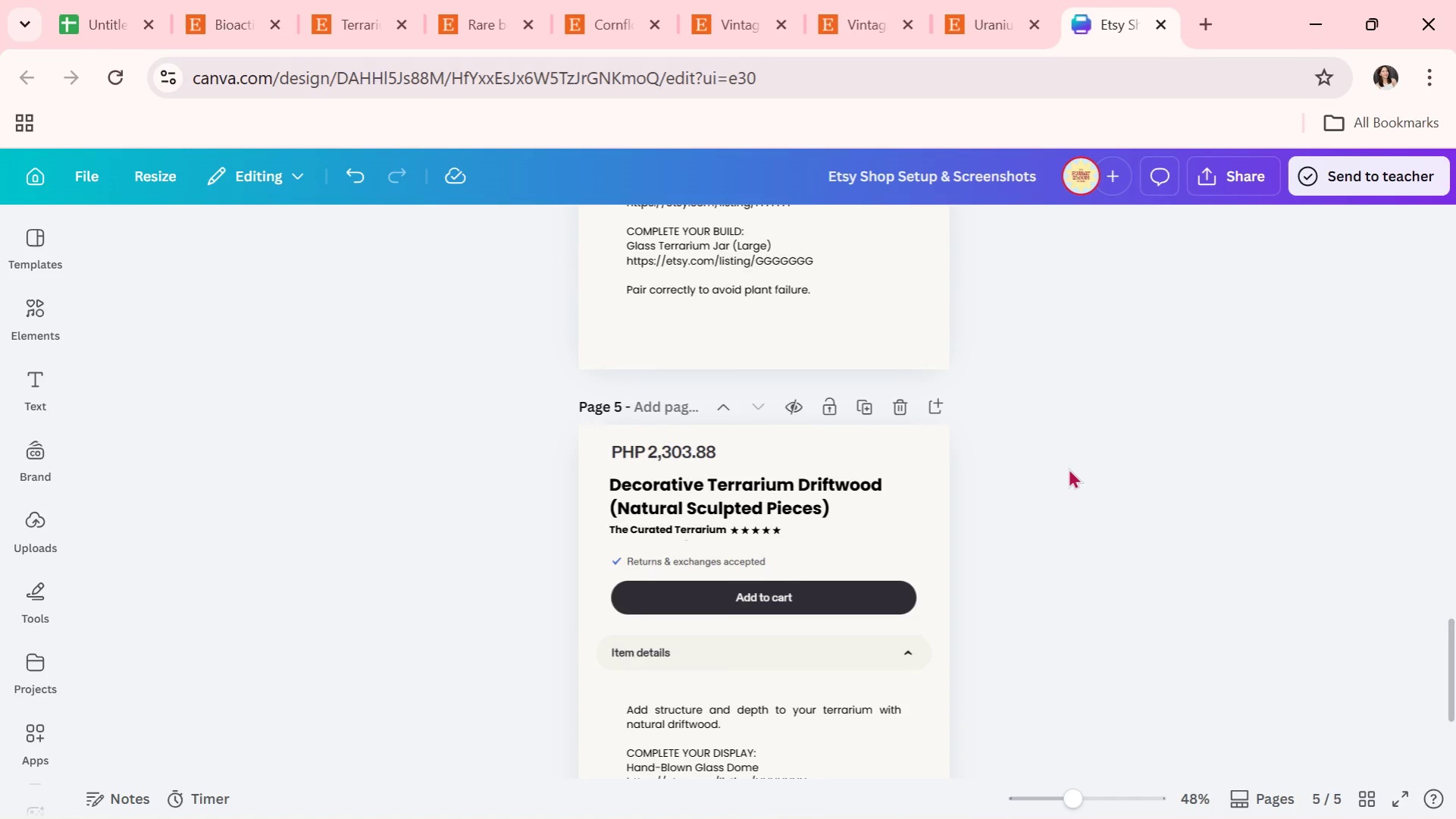 
wait(30.04)
 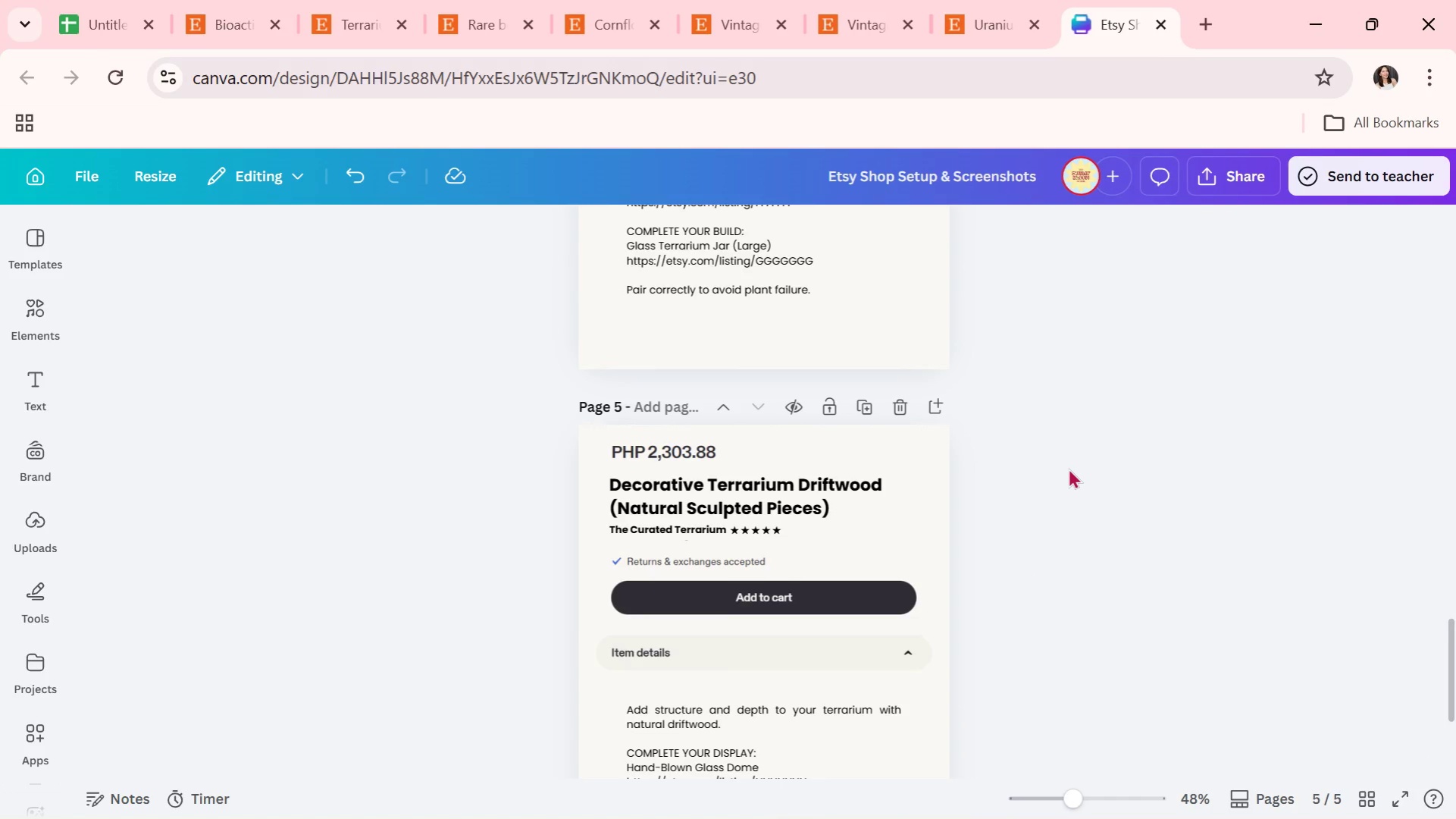 
scroll: coordinate [1043, 570], scroll_direction: up, amount: 29.0
 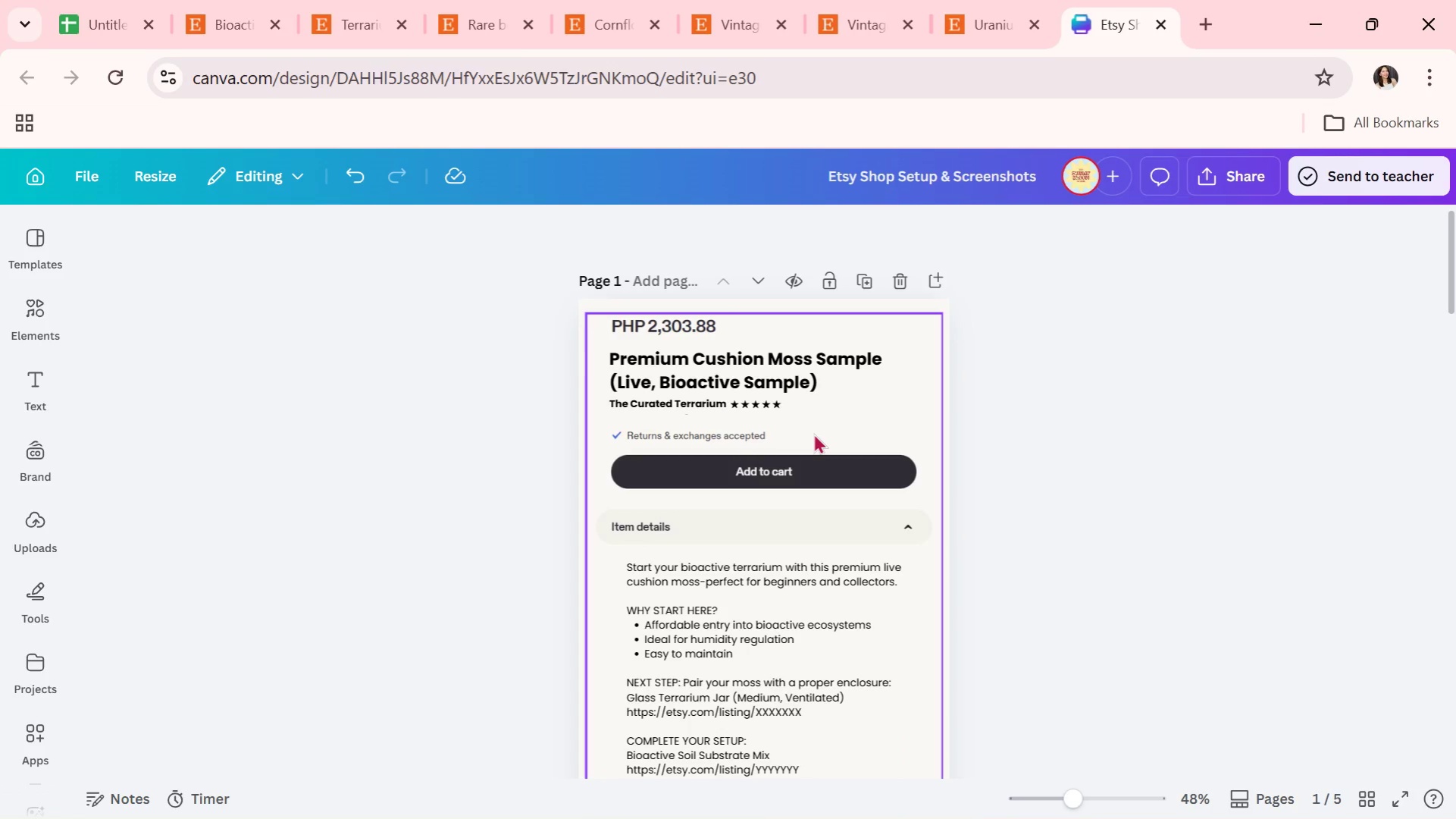 
wait(11.62)
 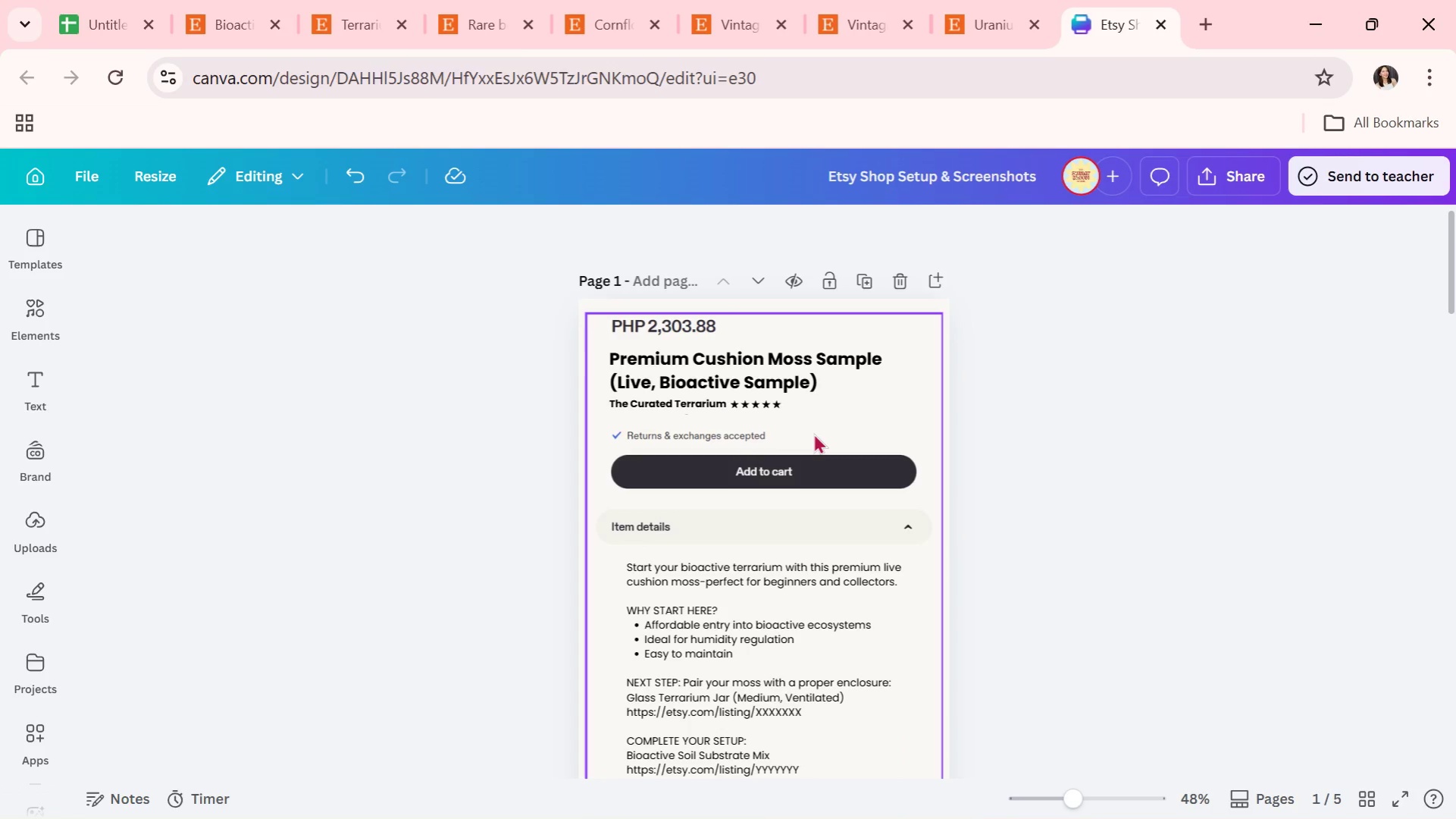 
left_click([694, 369])
 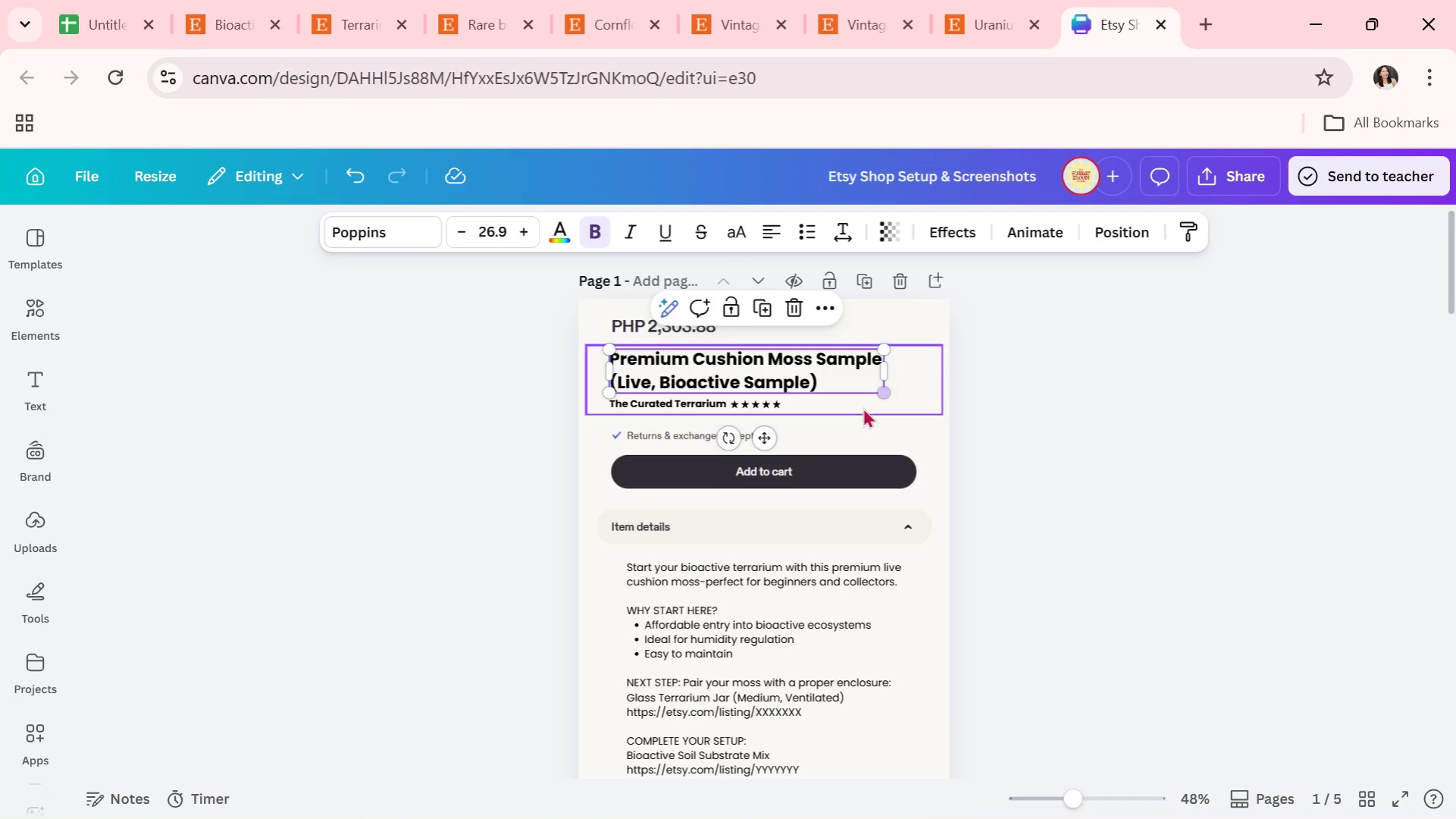 
left_click([863, 409])
 